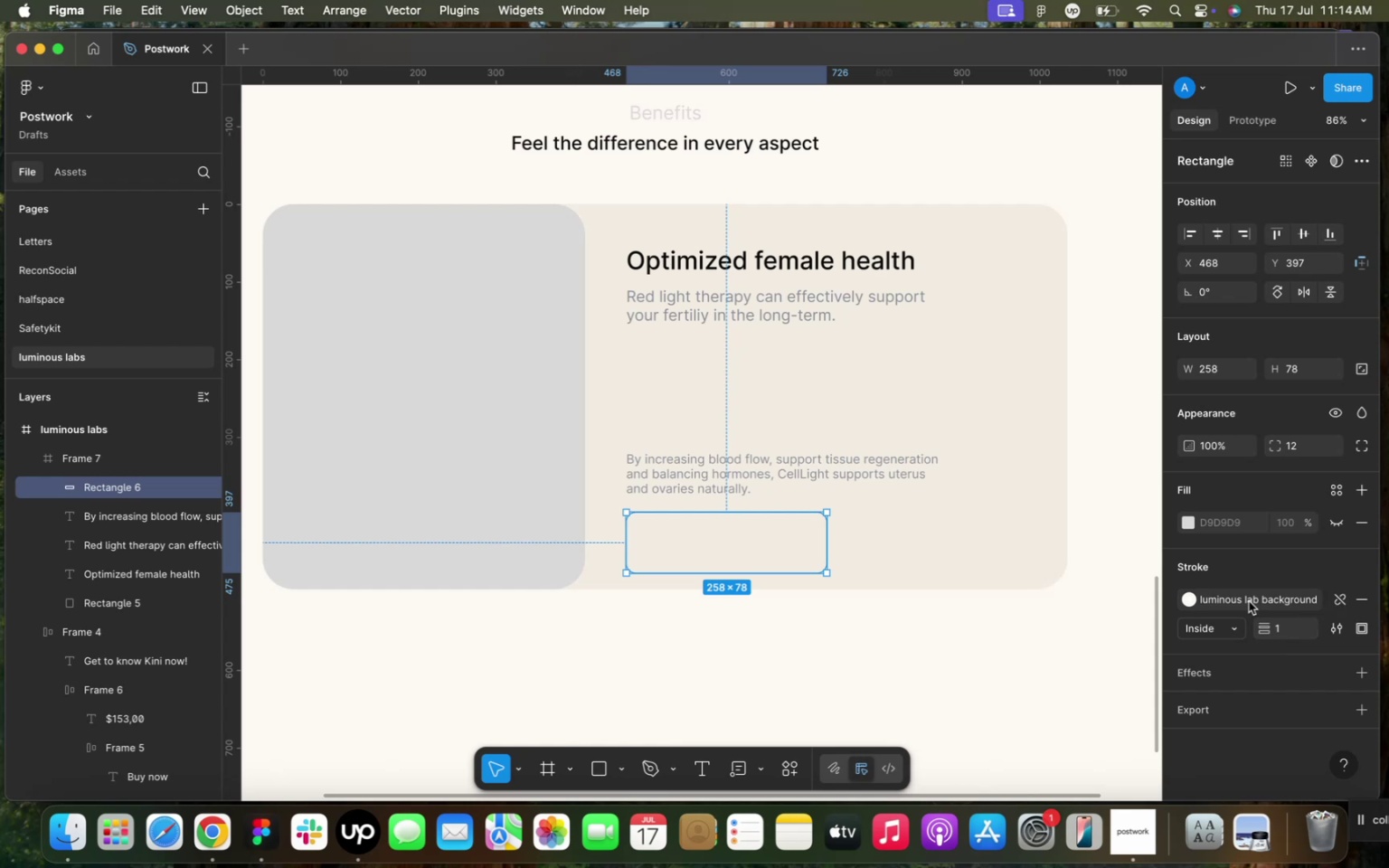 
left_click([1249, 601])
 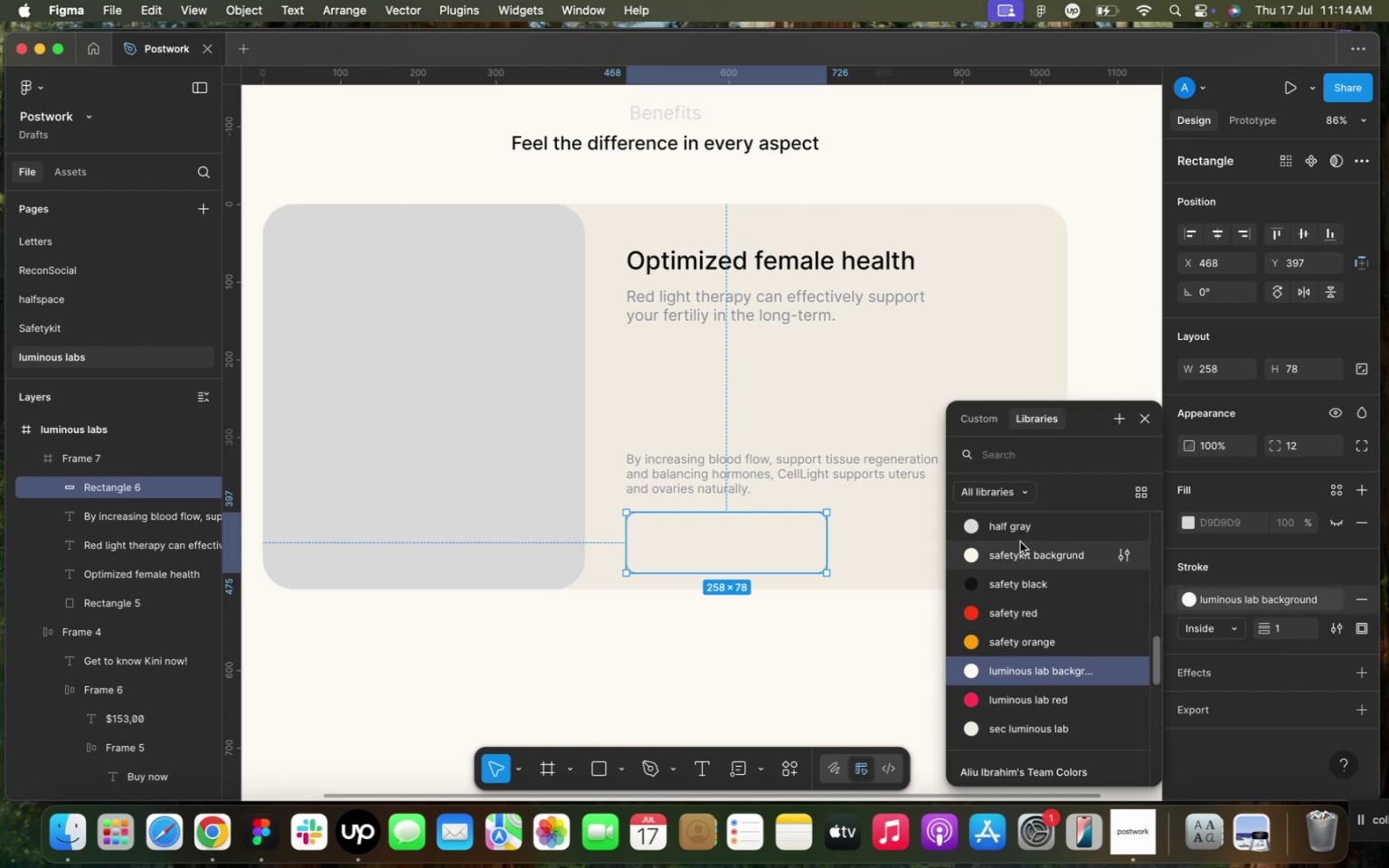 
left_click([1021, 533])
 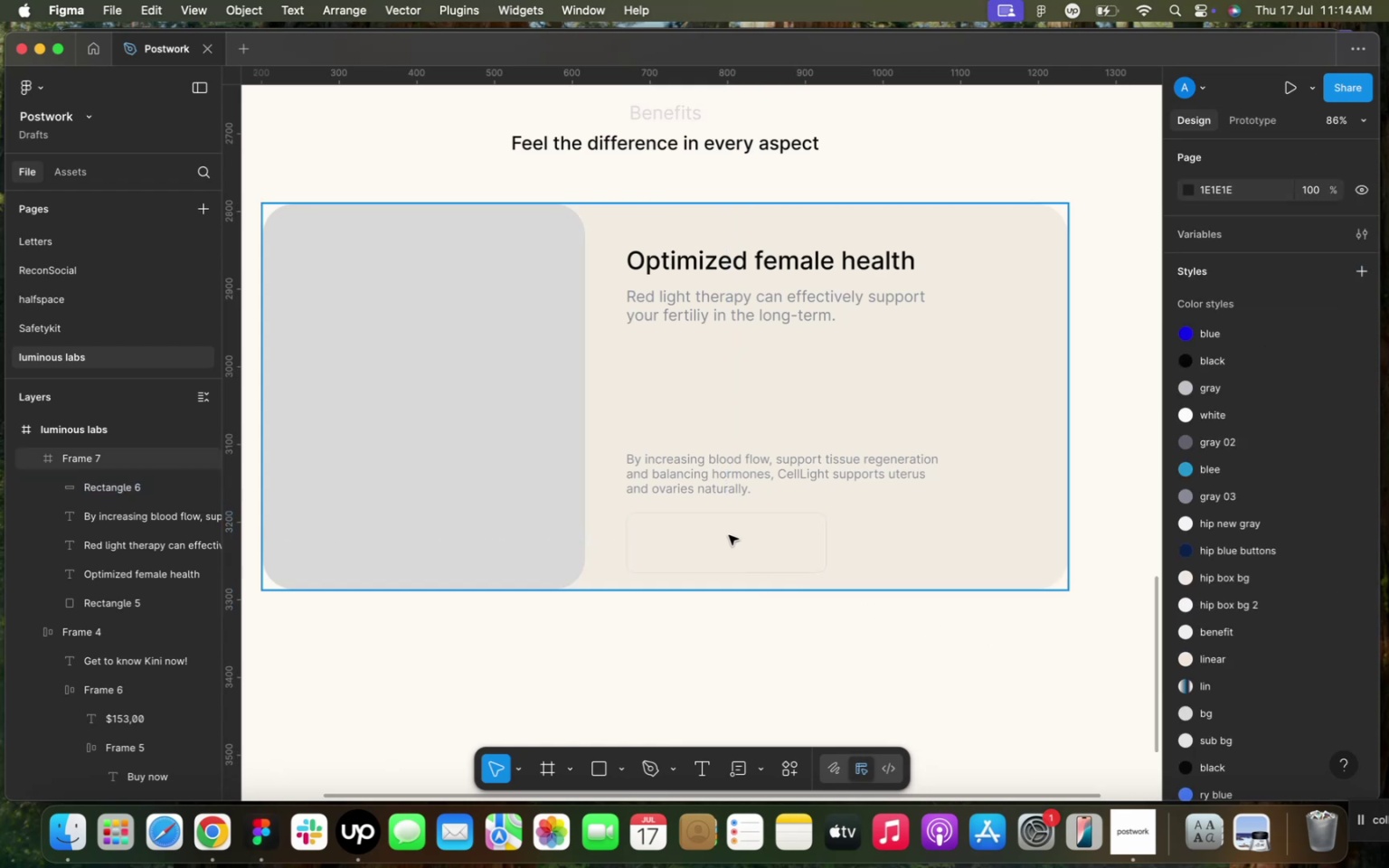 
double_click([729, 535])
 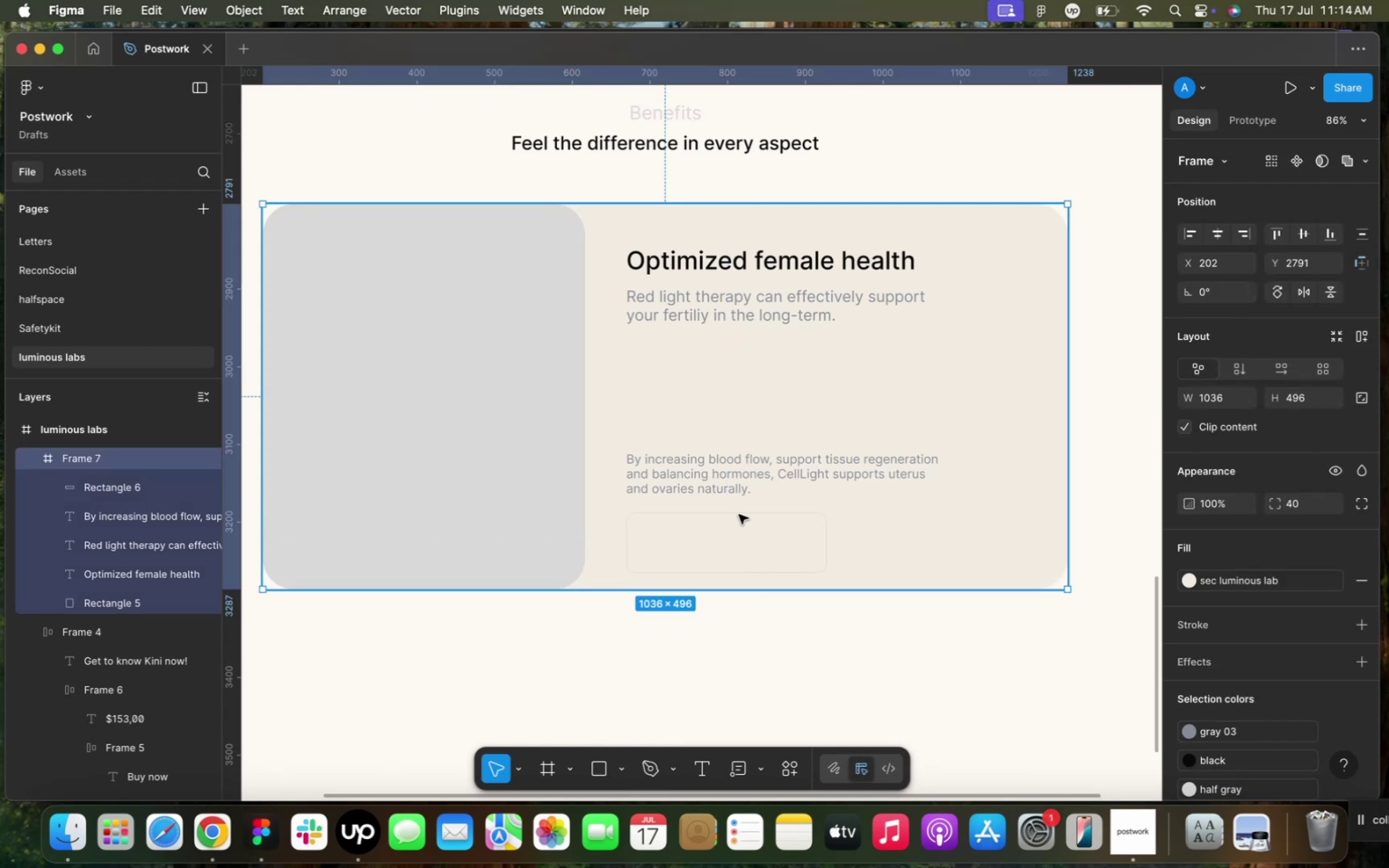 
double_click([739, 514])
 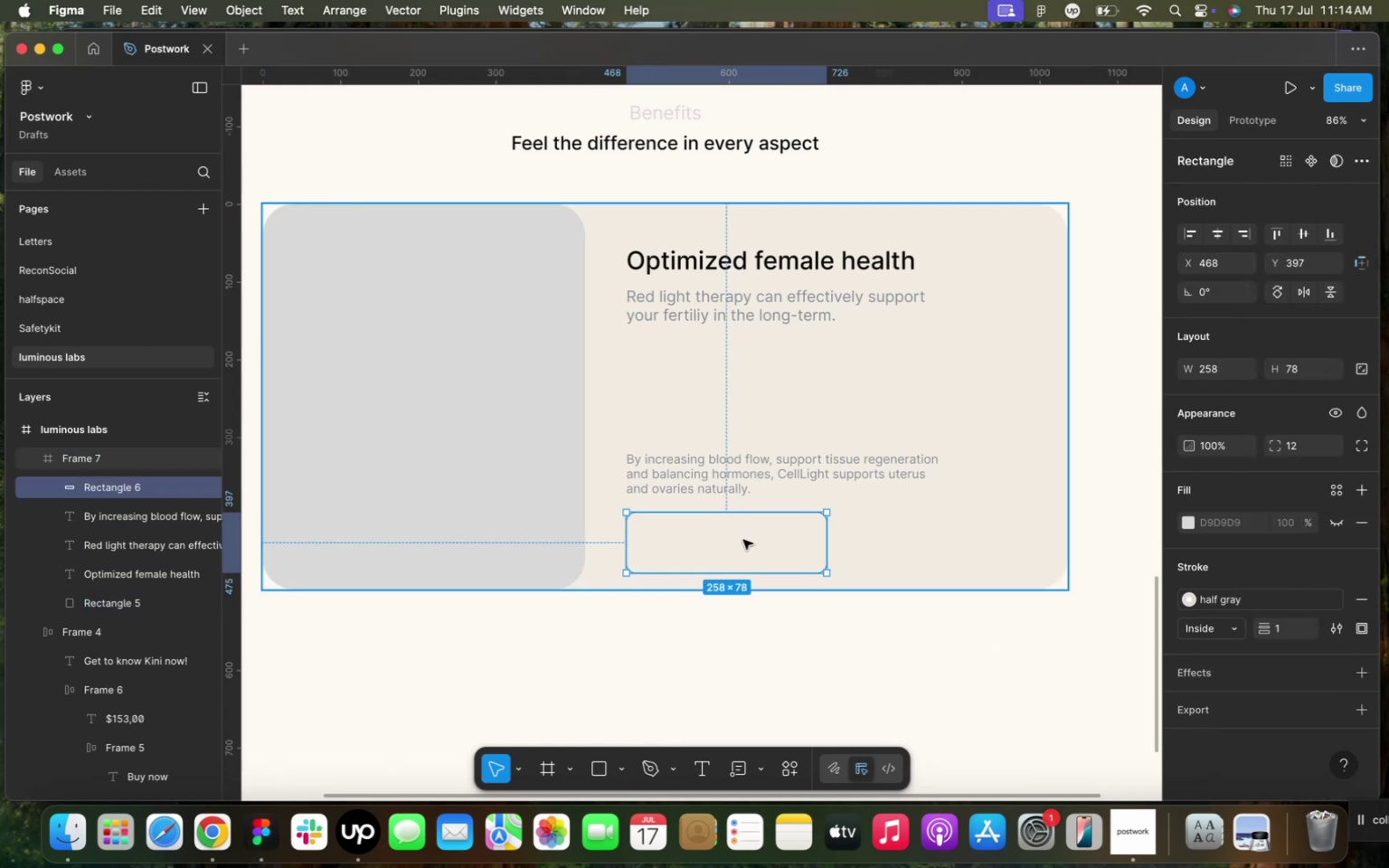 
key(Meta+D)
 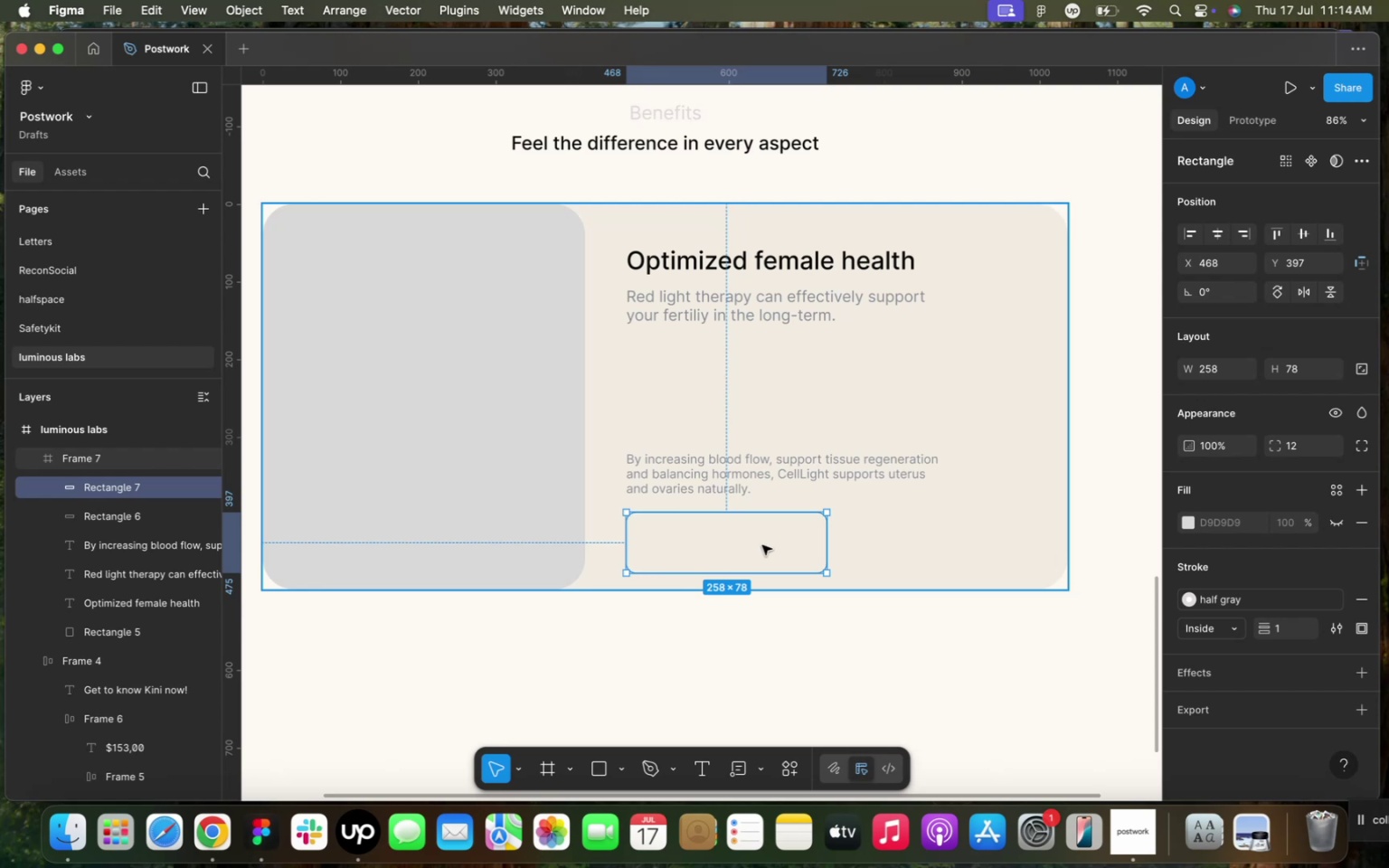 
left_click_drag(start_coordinate=[739, 545], to_coordinate=[950, 543])
 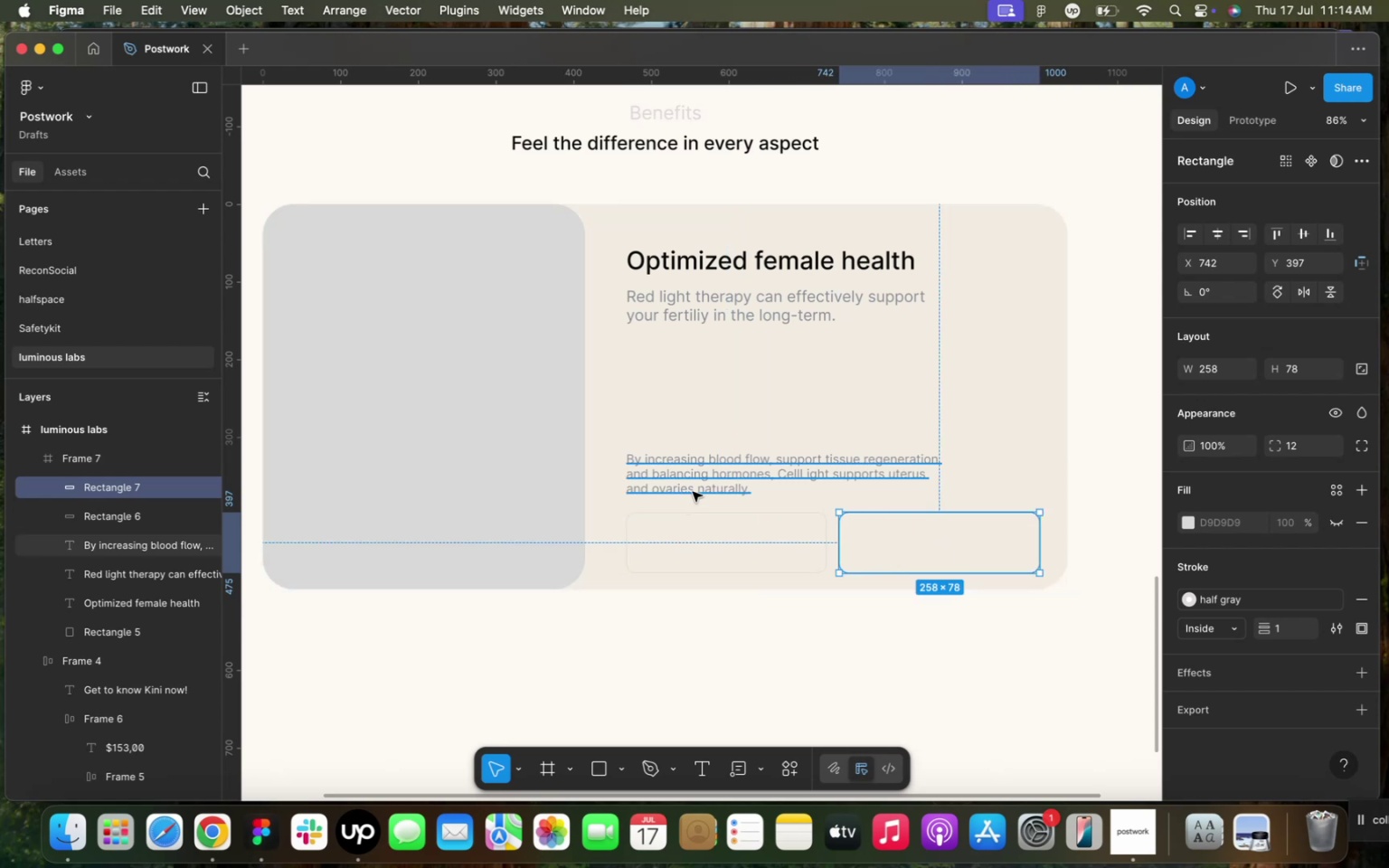 
left_click([693, 491])
 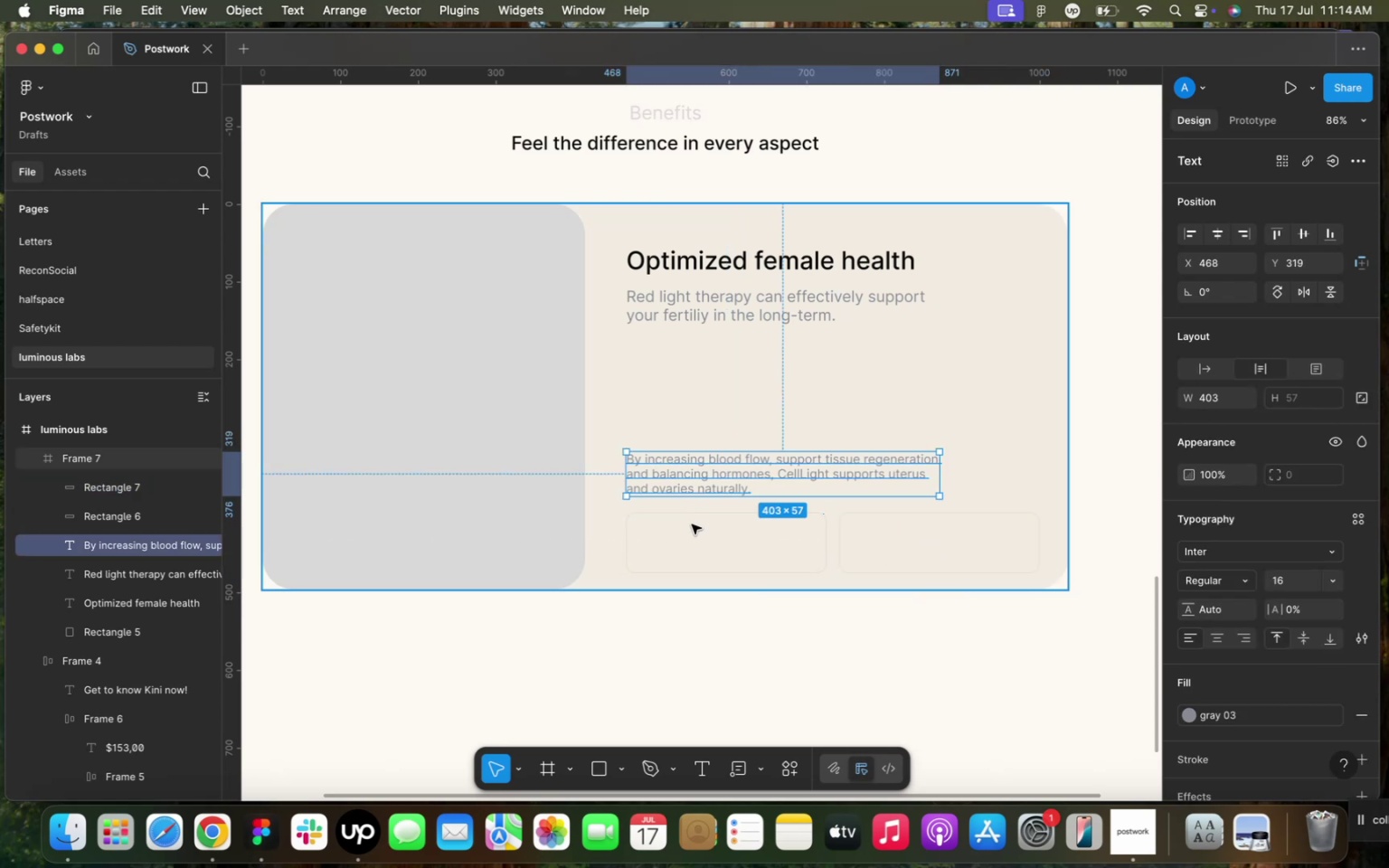 
hold_key(key=ShiftLeft, duration=1.42)
left_click([692, 524])
 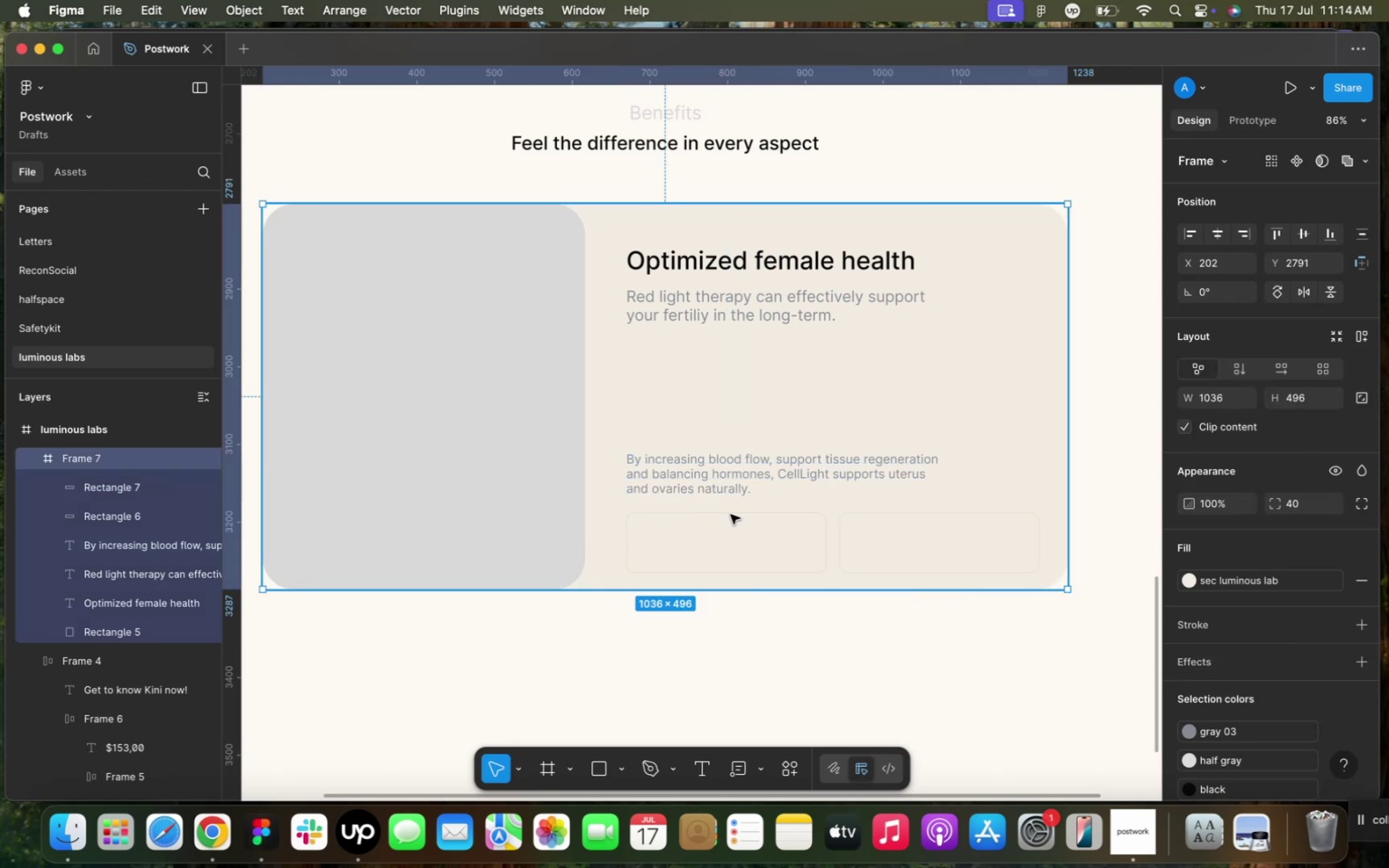 
double_click([731, 514])
 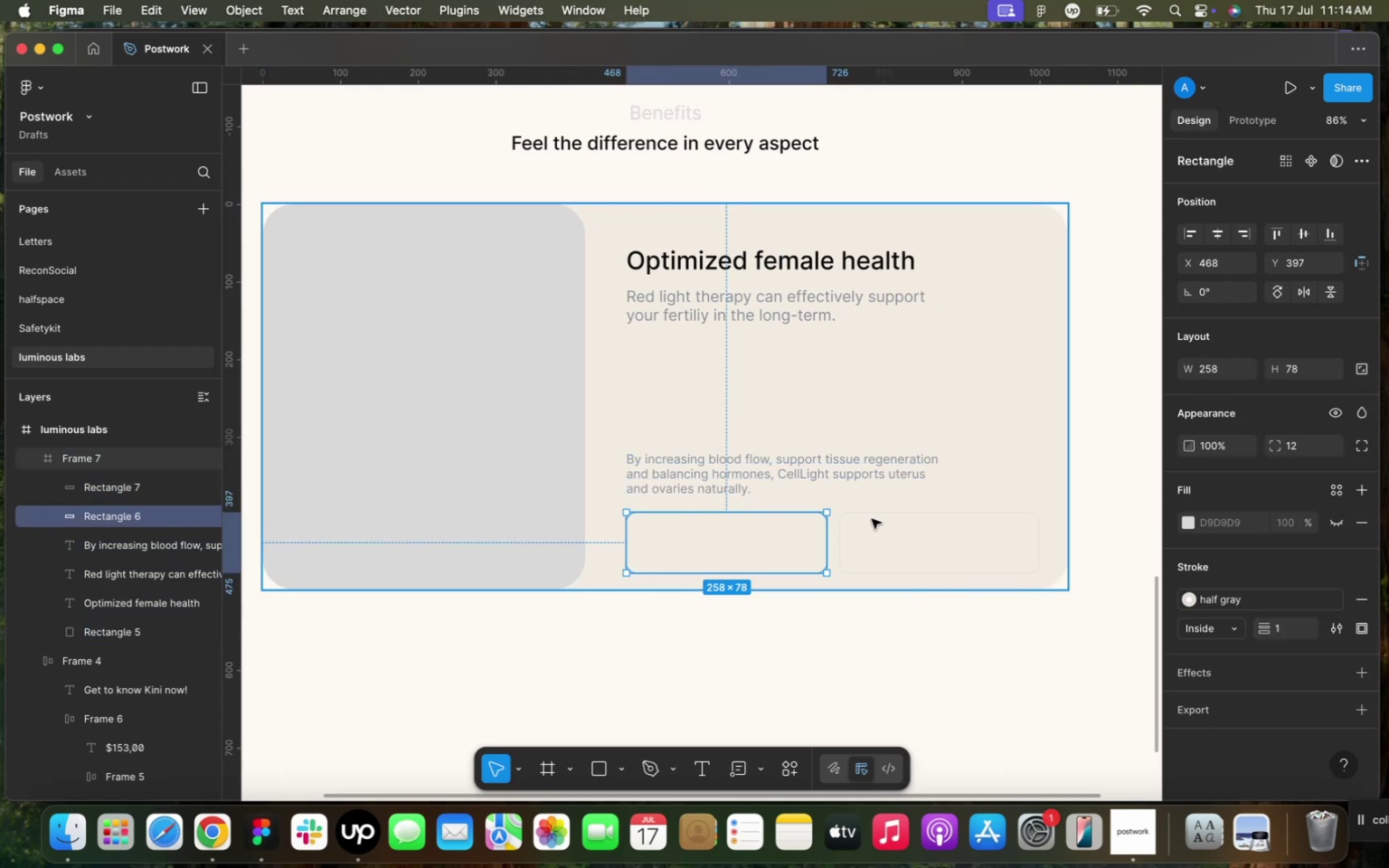 
hold_key(key=ShiftLeft, duration=1.79)
left_click([874, 516])
 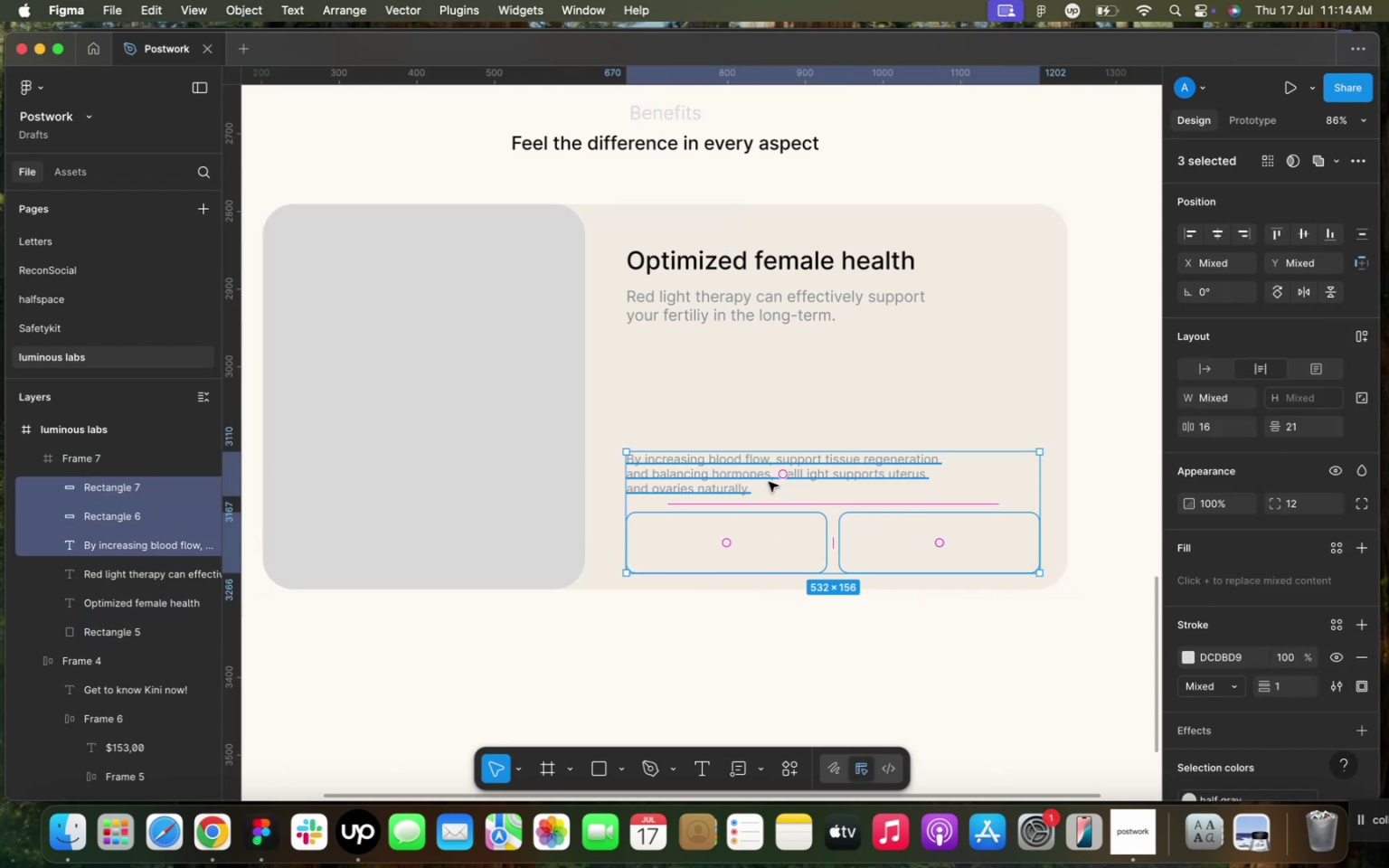 
left_click([769, 482])
 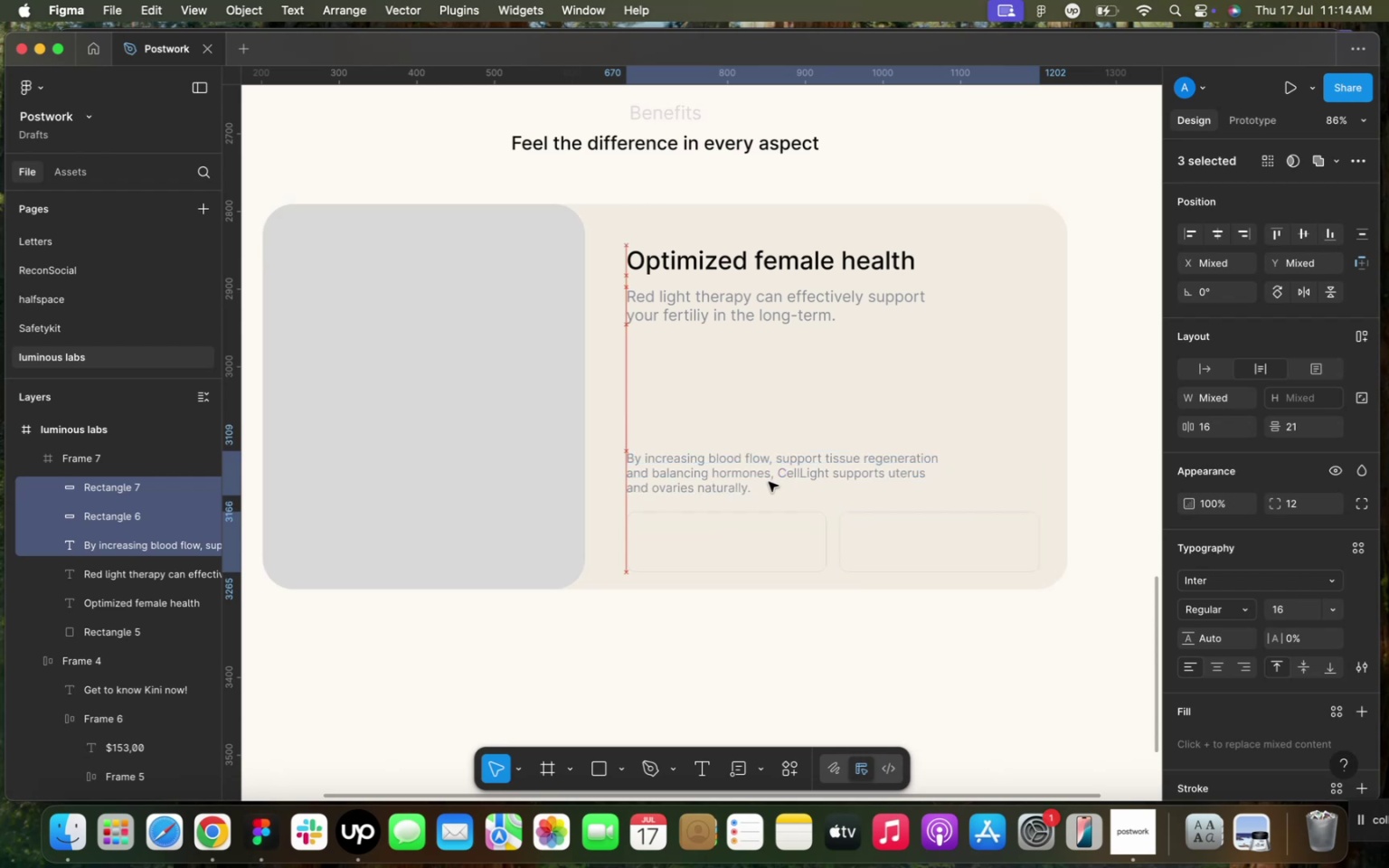 
hold_key(key=ArrowUp, duration=0.61)
 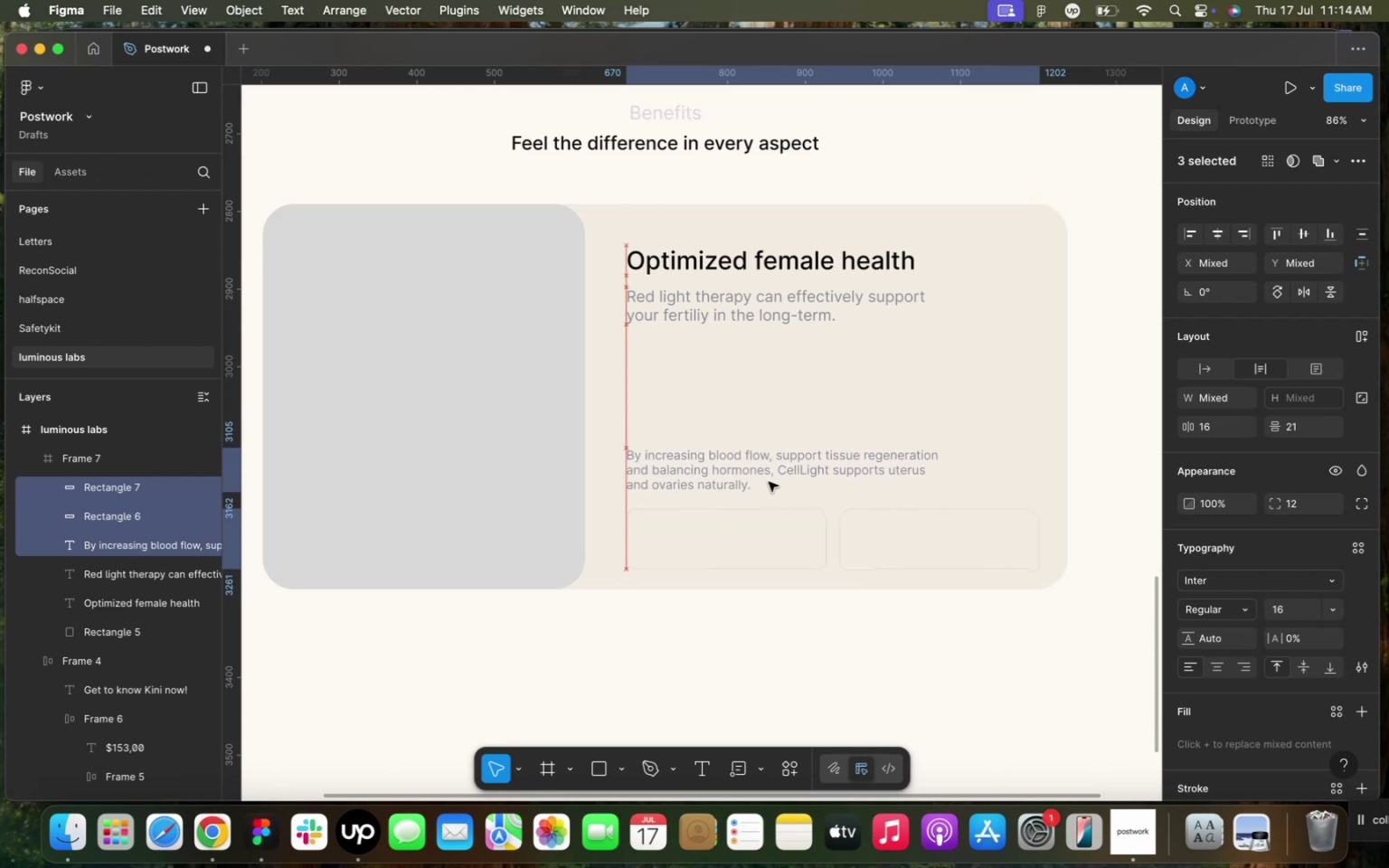 
key(ArrowUp)
 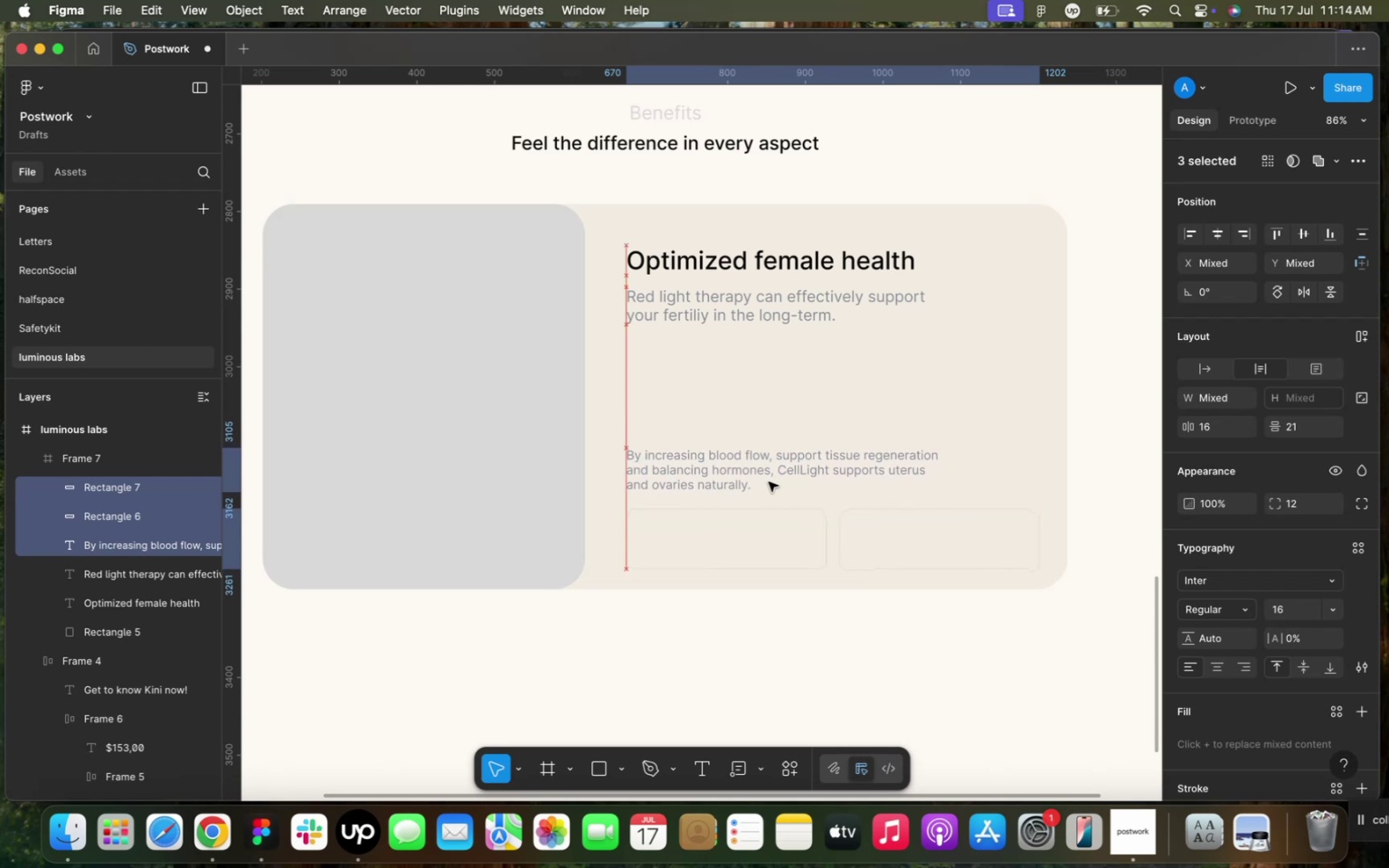 
key(ArrowUp)
 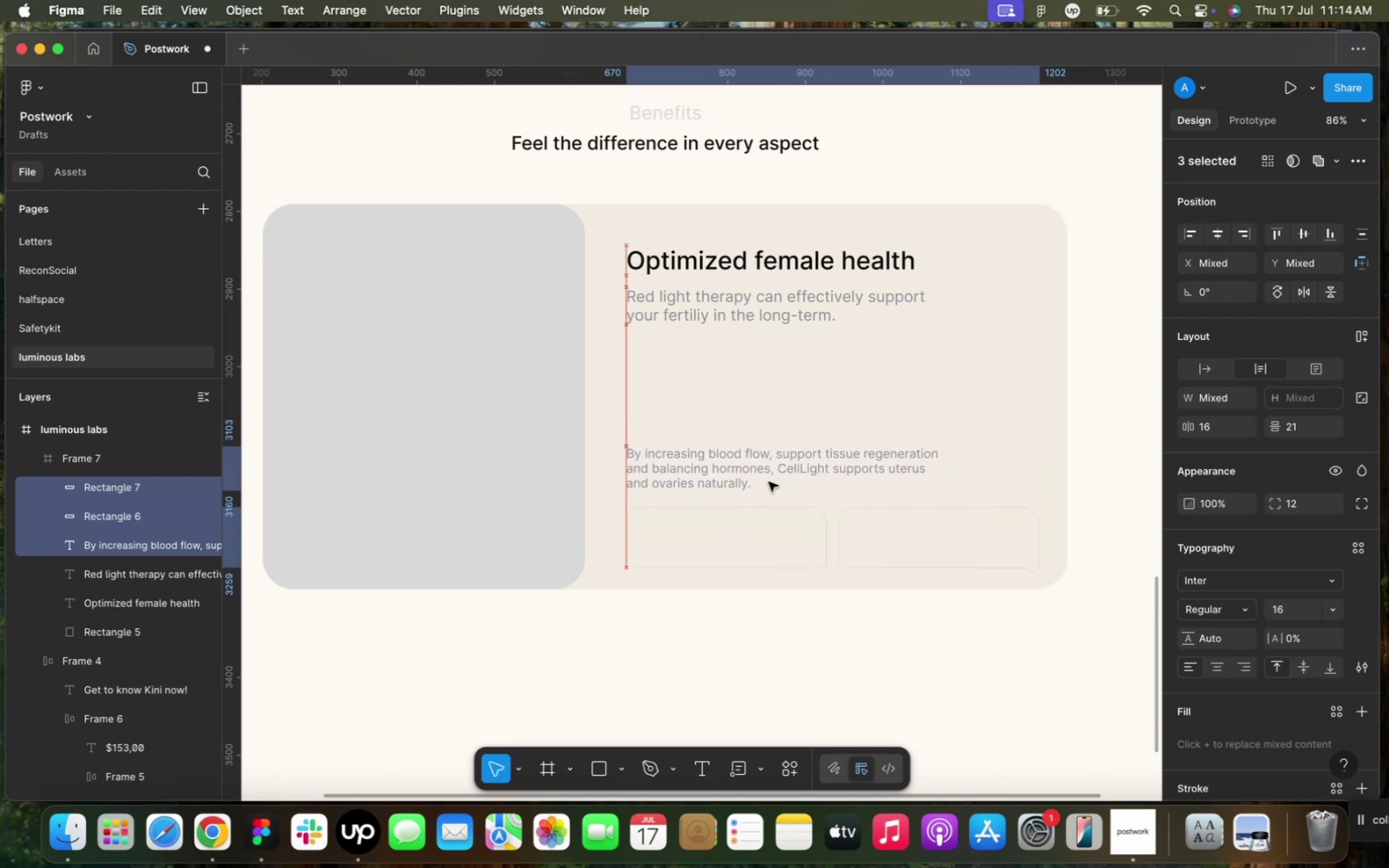 
key(ArrowUp)
 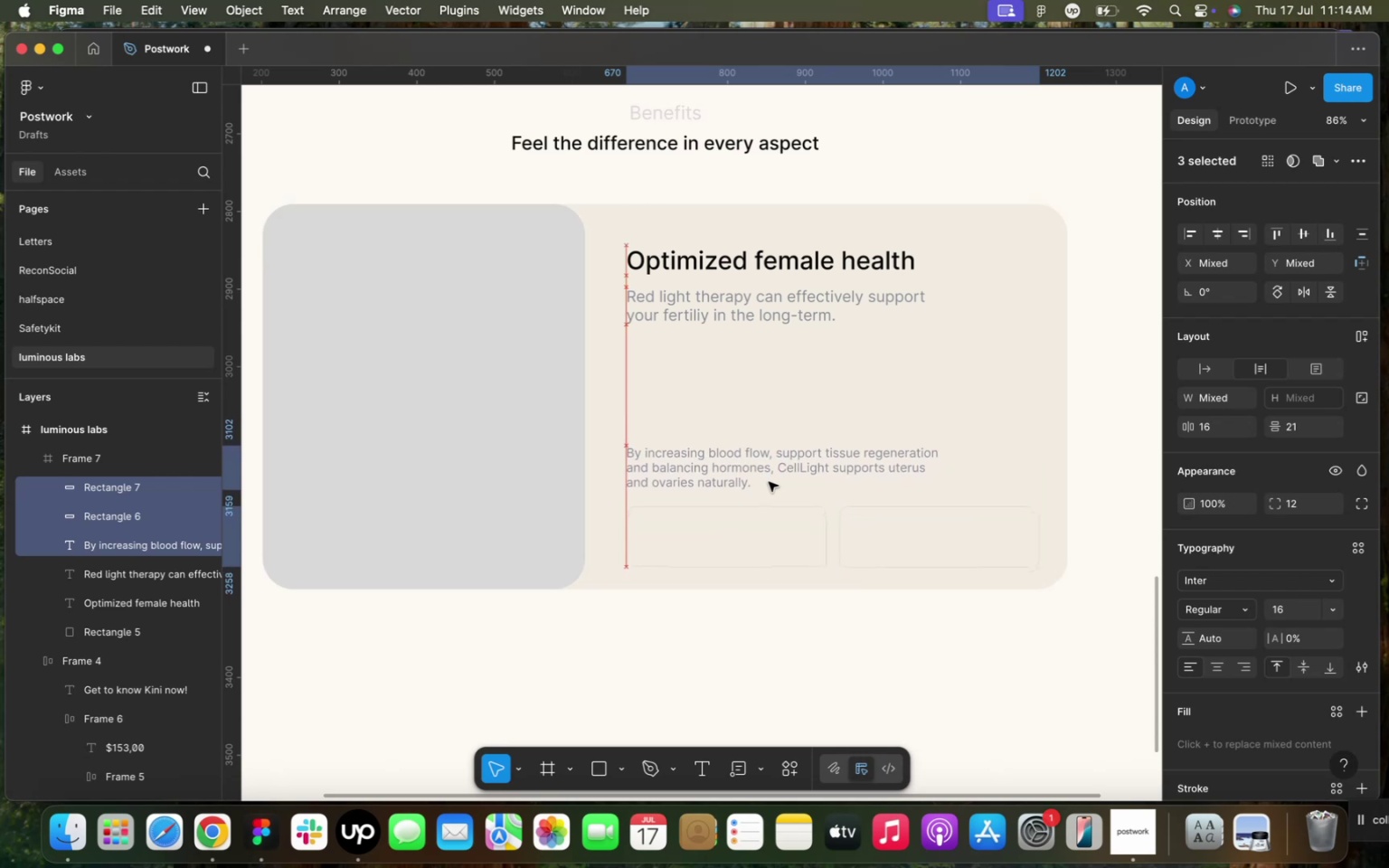 
key(ArrowUp)
 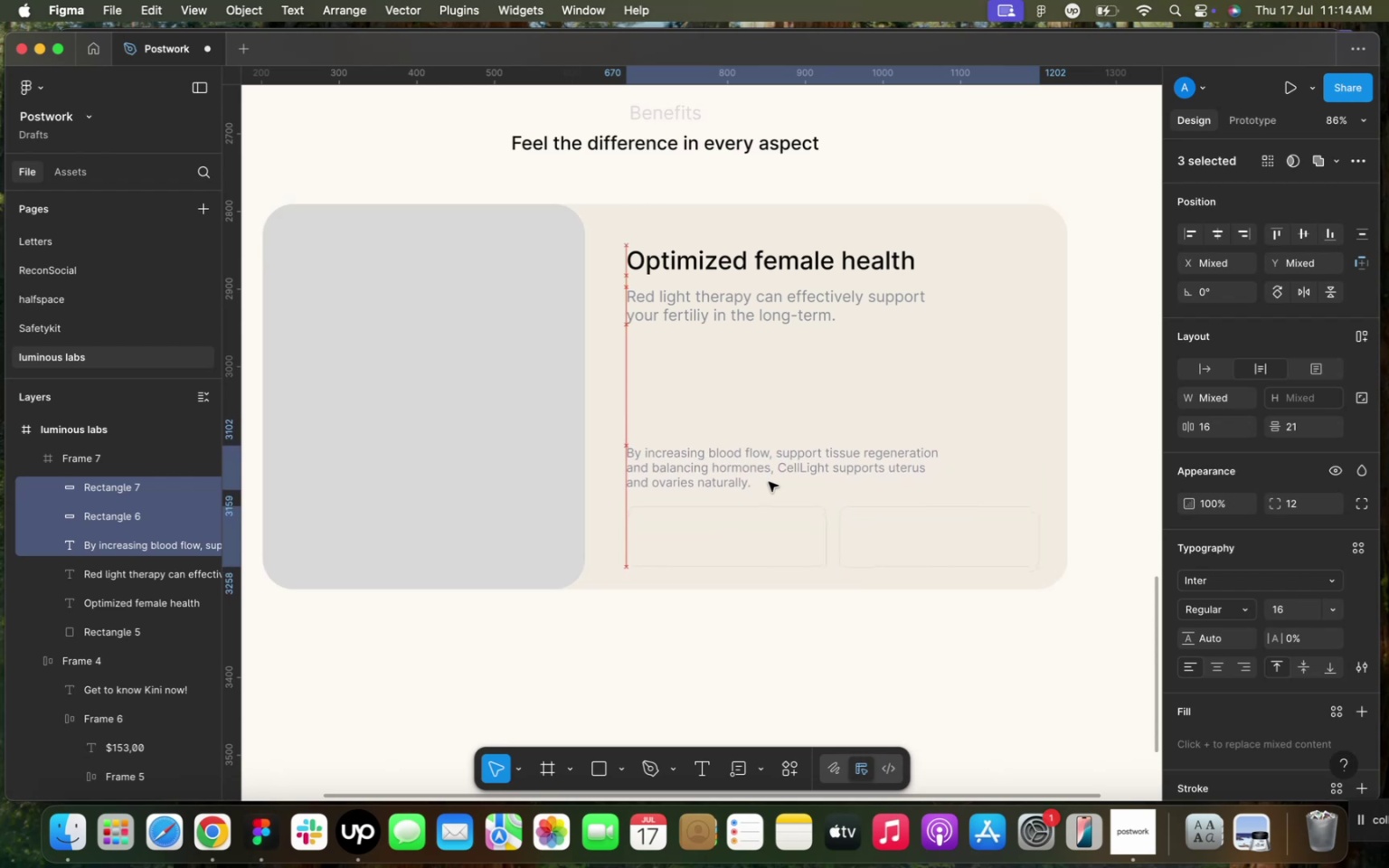 
key(ArrowUp)
 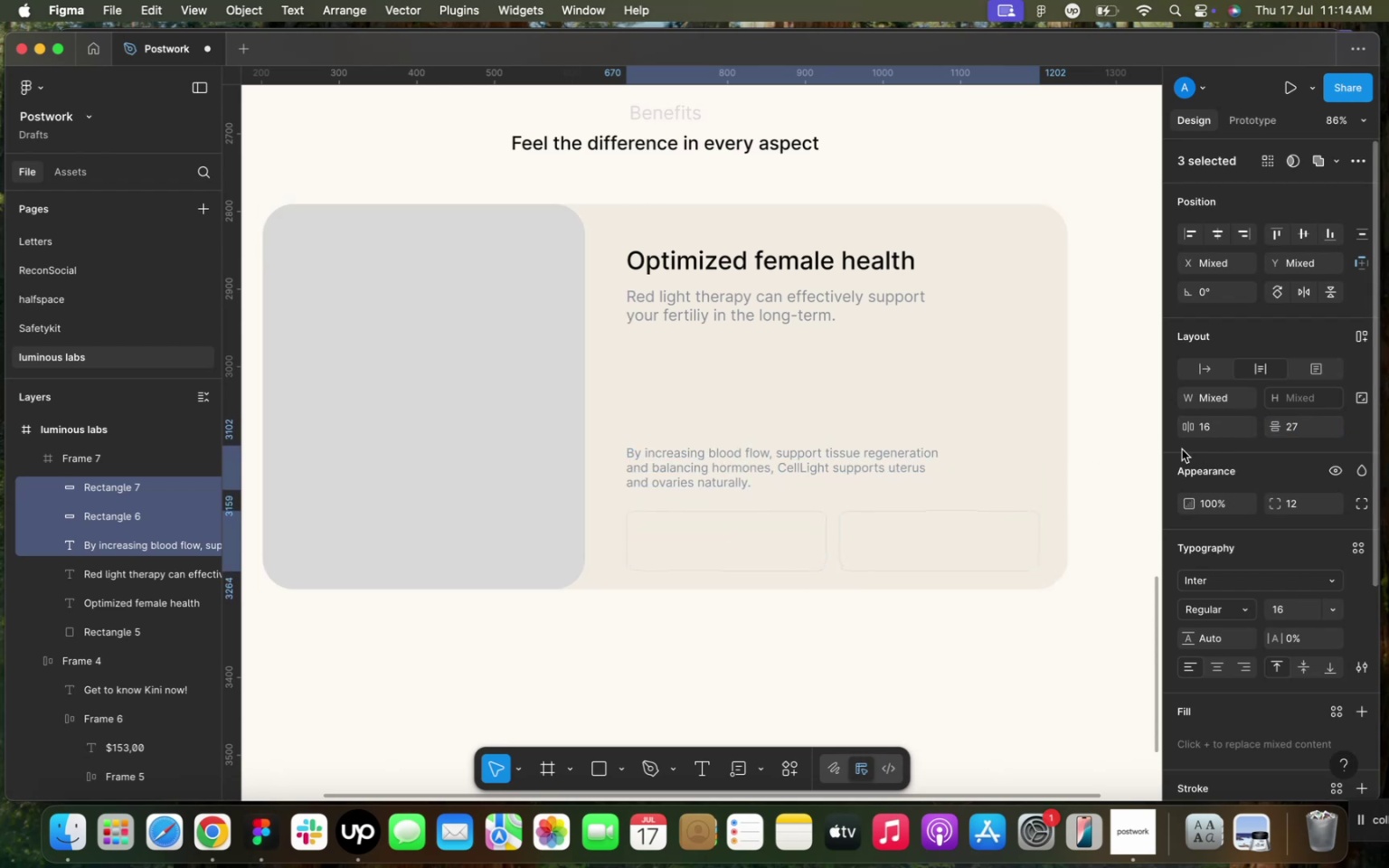 
wait(9.0)
 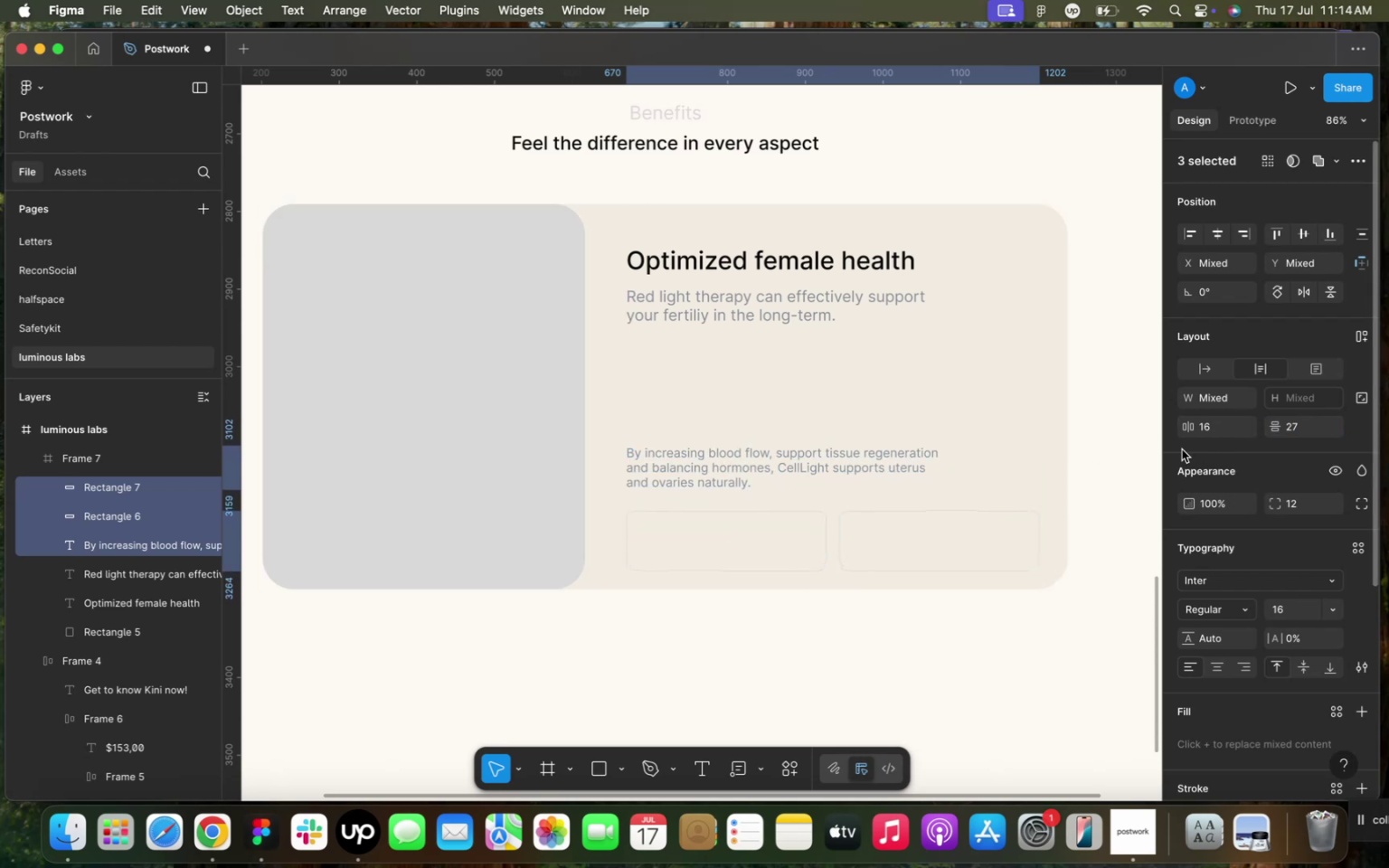 
left_click([718, 454])
 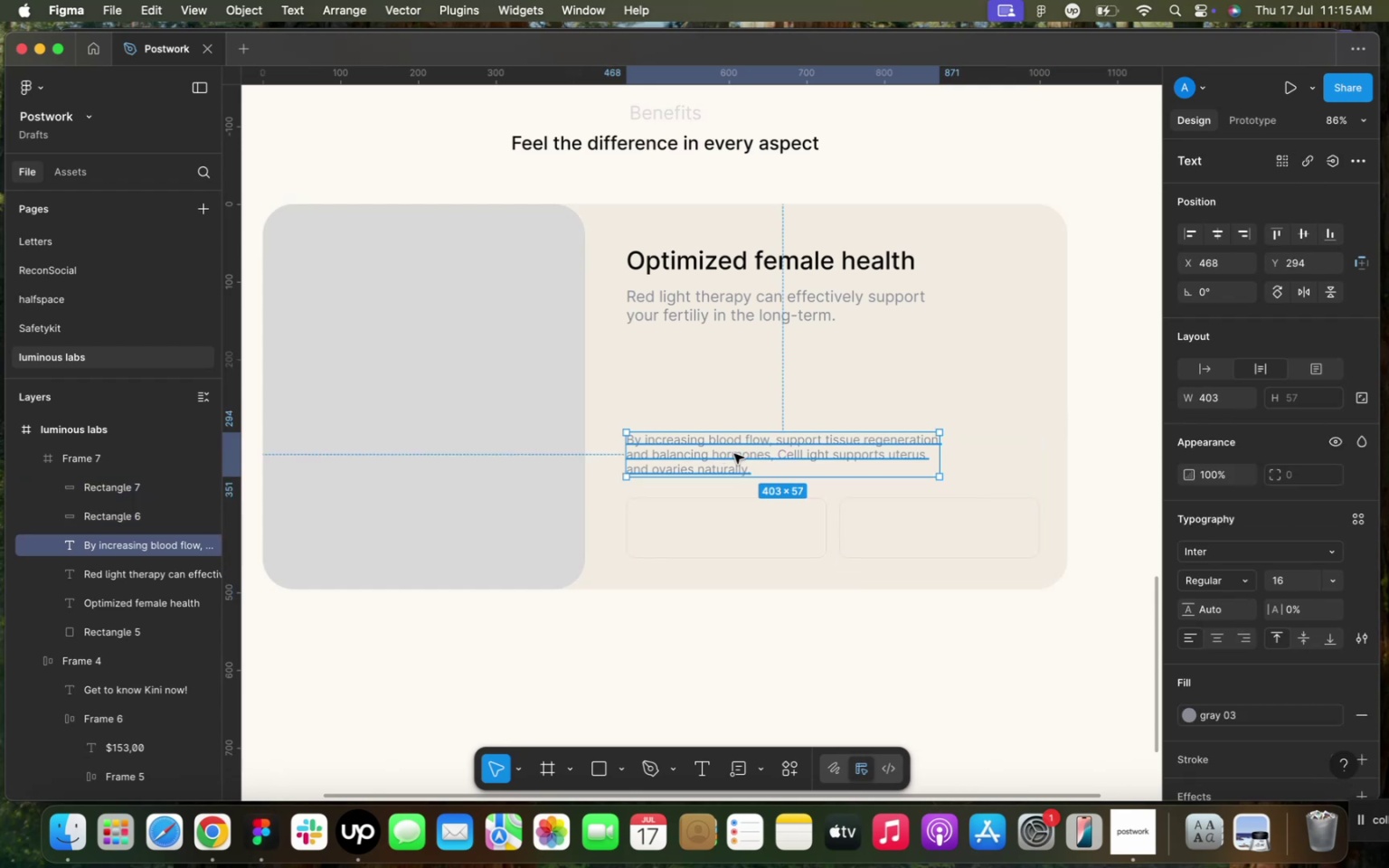 
key(Meta+D)
 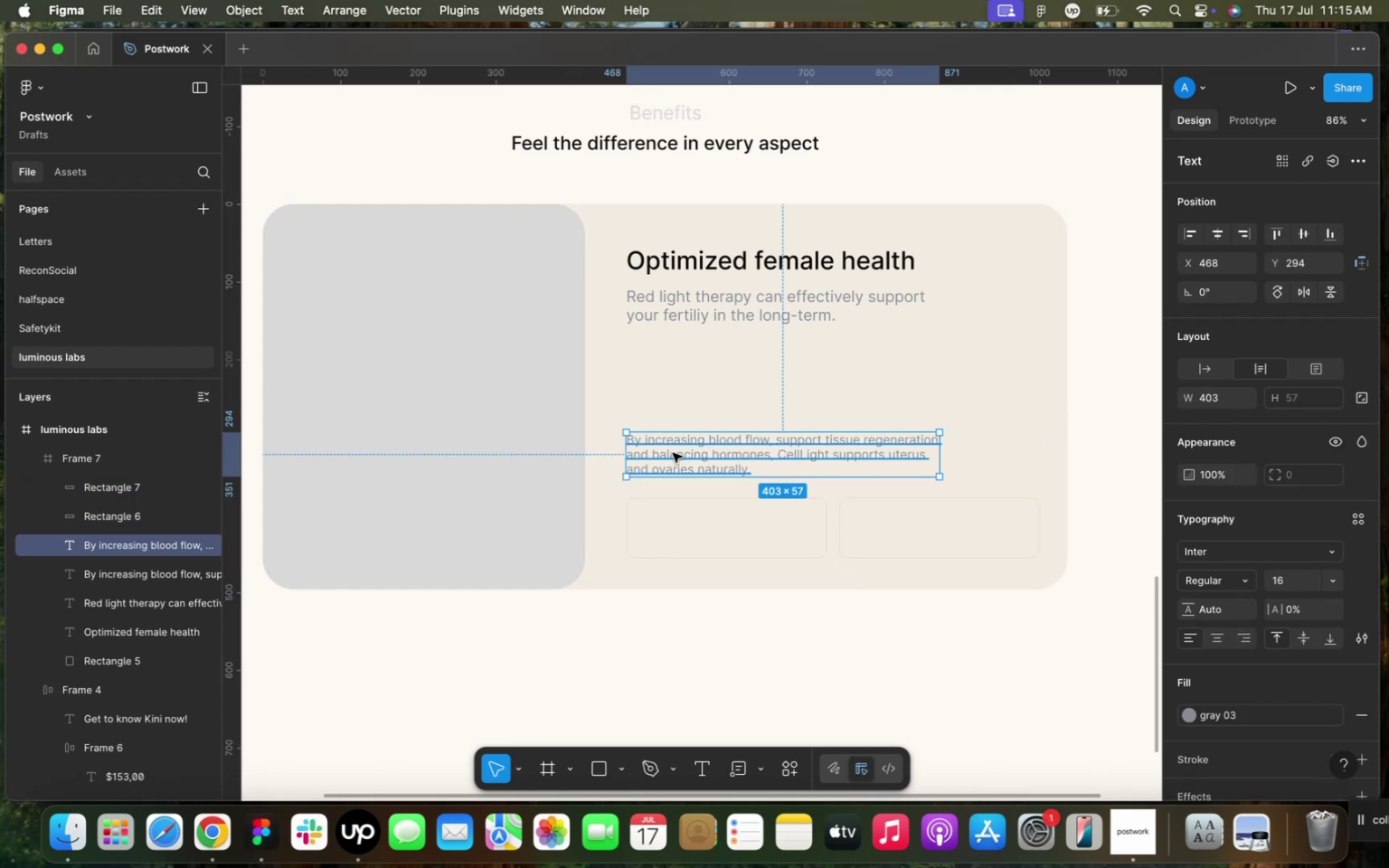 
left_click_drag(start_coordinate=[673, 443], to_coordinate=[679, 514])
 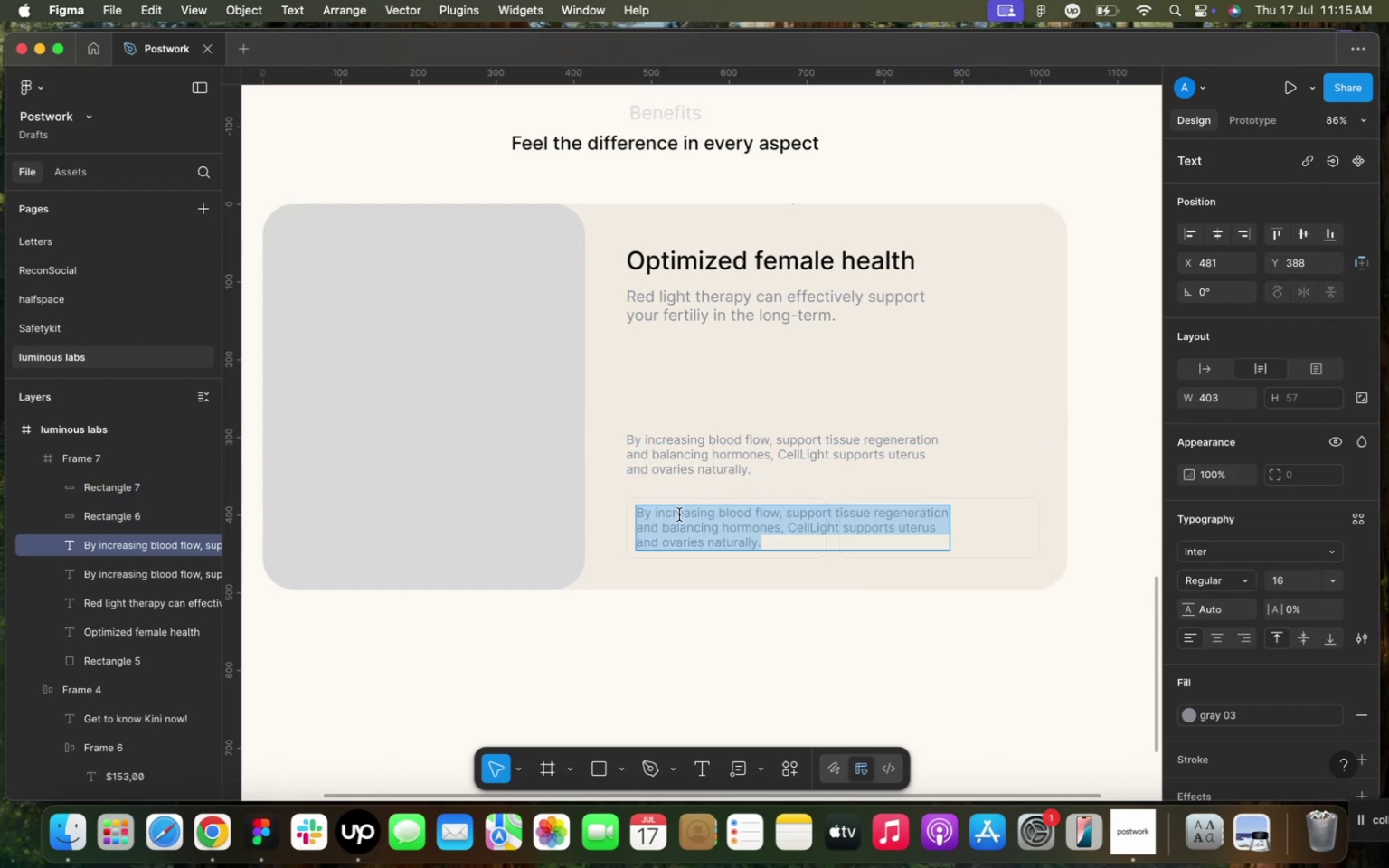 
type(Promotes healthly )
 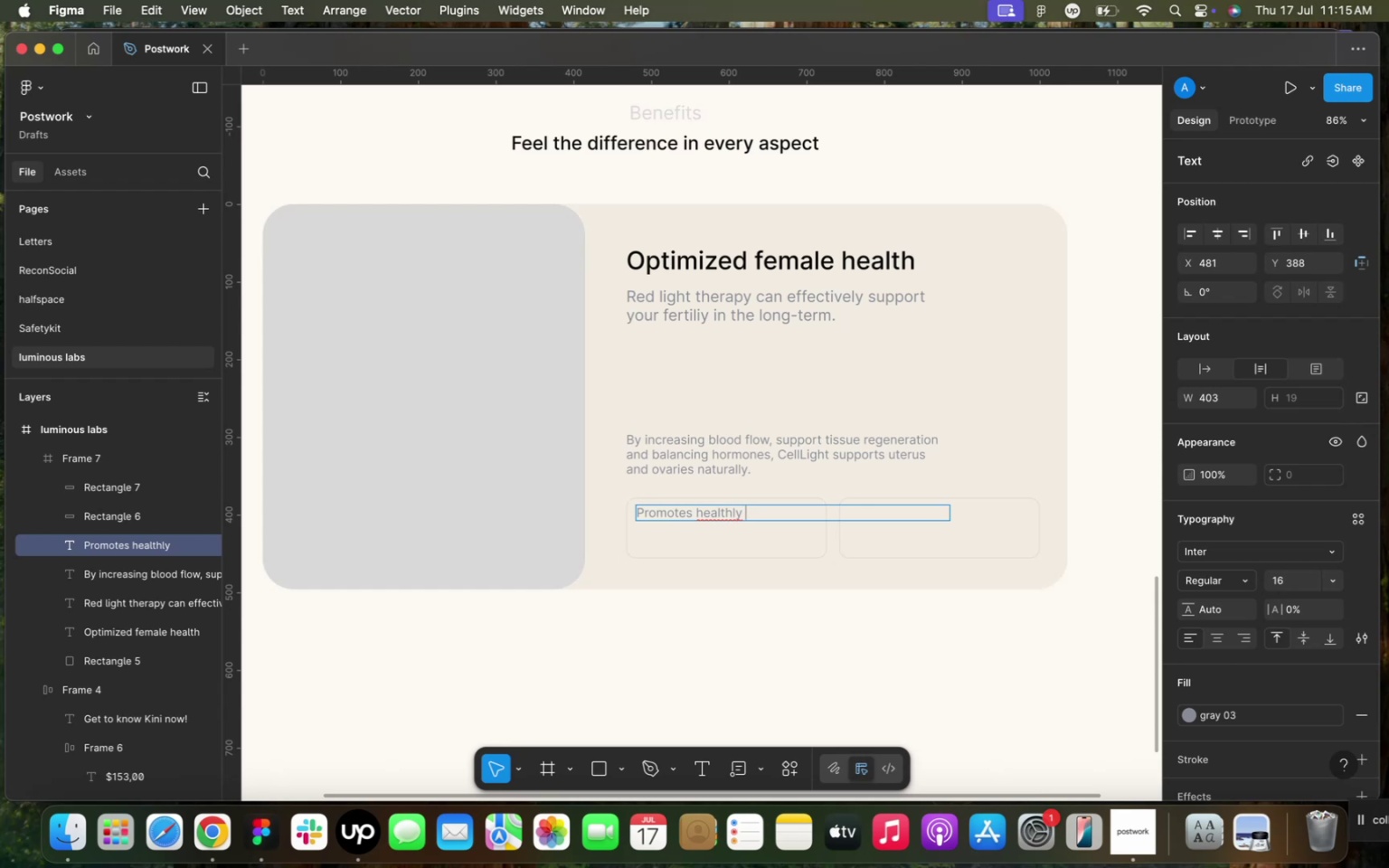 
wait(6.73)
 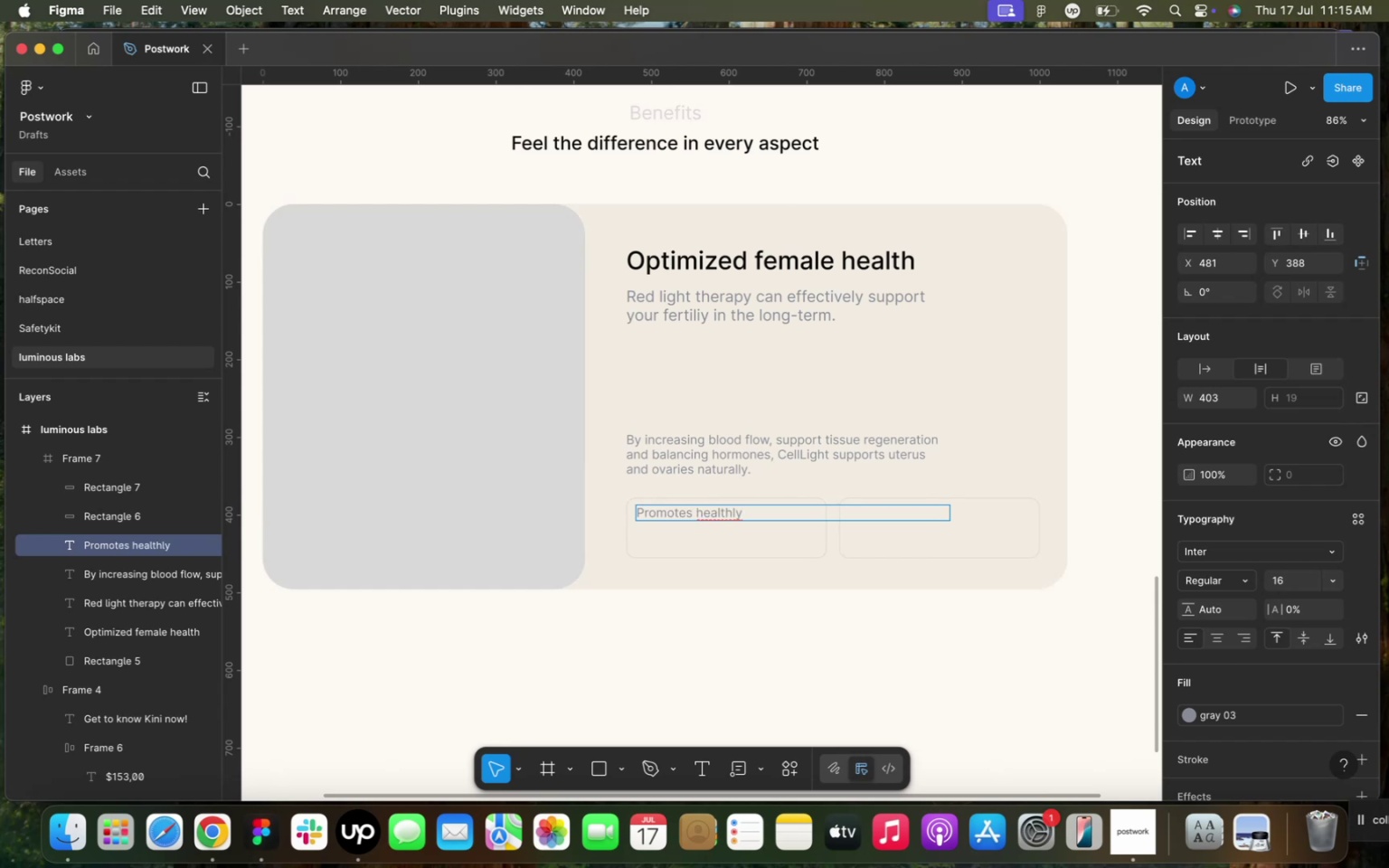 
key(Backspace)
key(Backspace)
key(Backspace)
type(y tissue)
 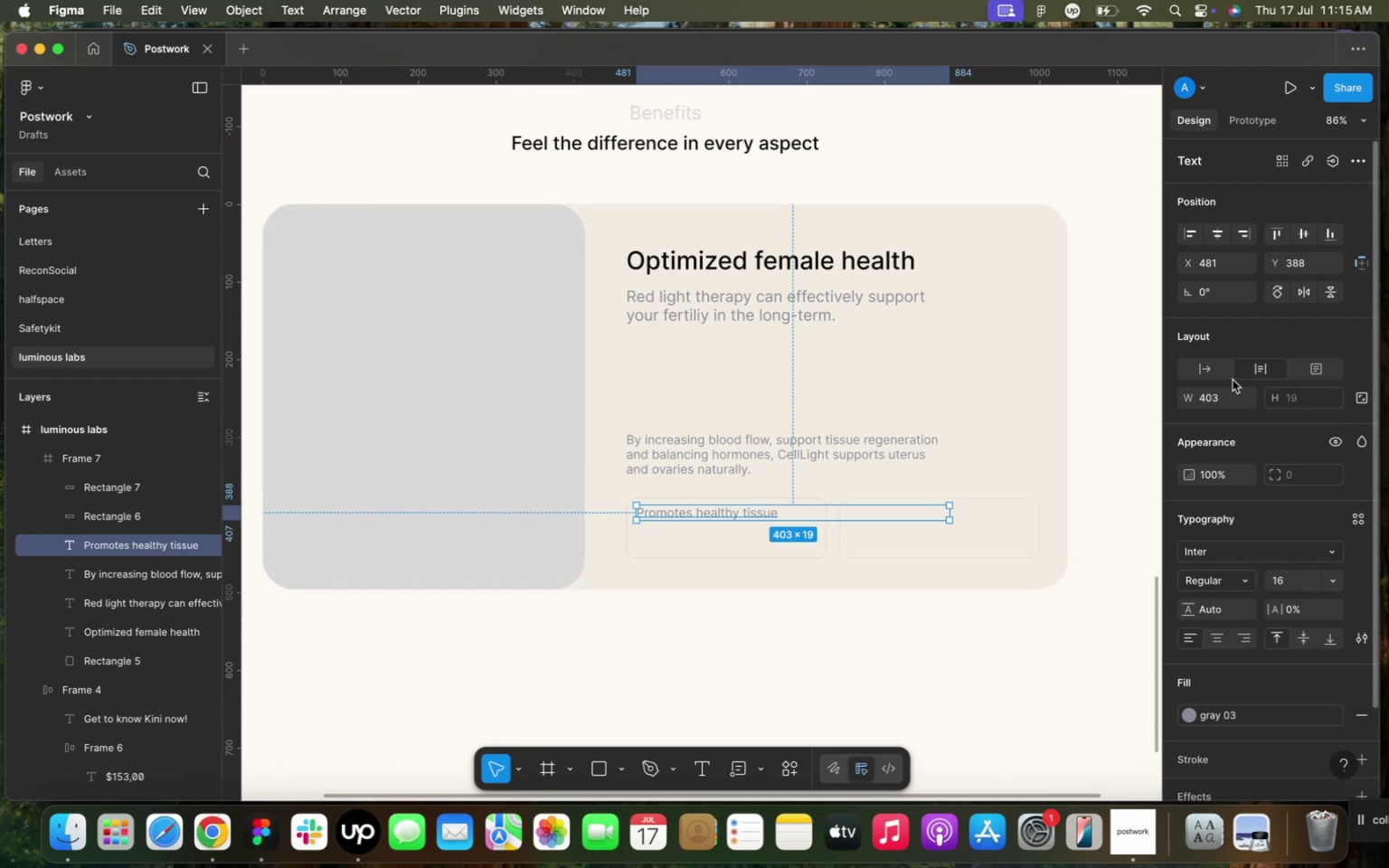 
left_click([1220, 373])
 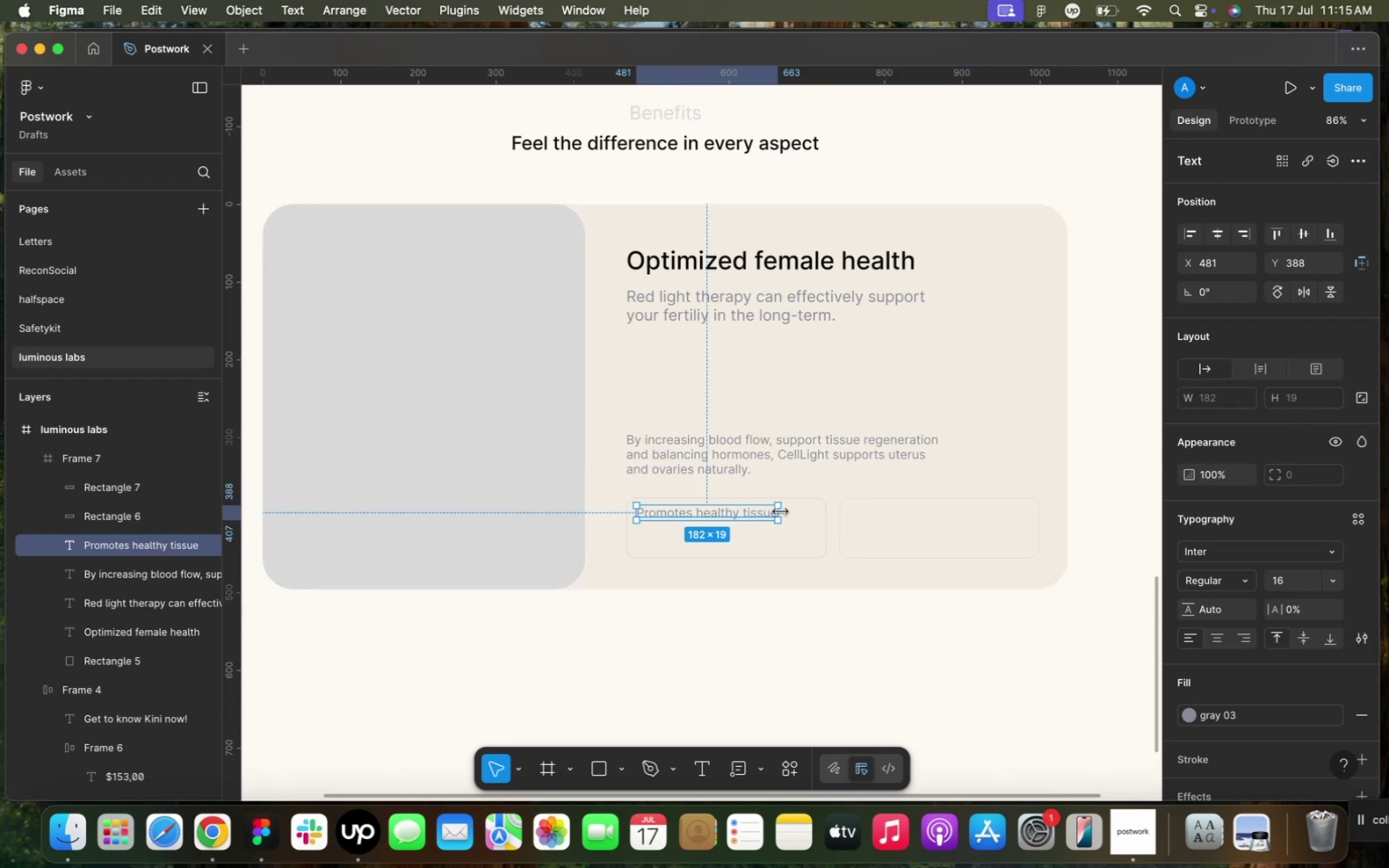 
left_click_drag(start_coordinate=[782, 513], to_coordinate=[768, 514])
 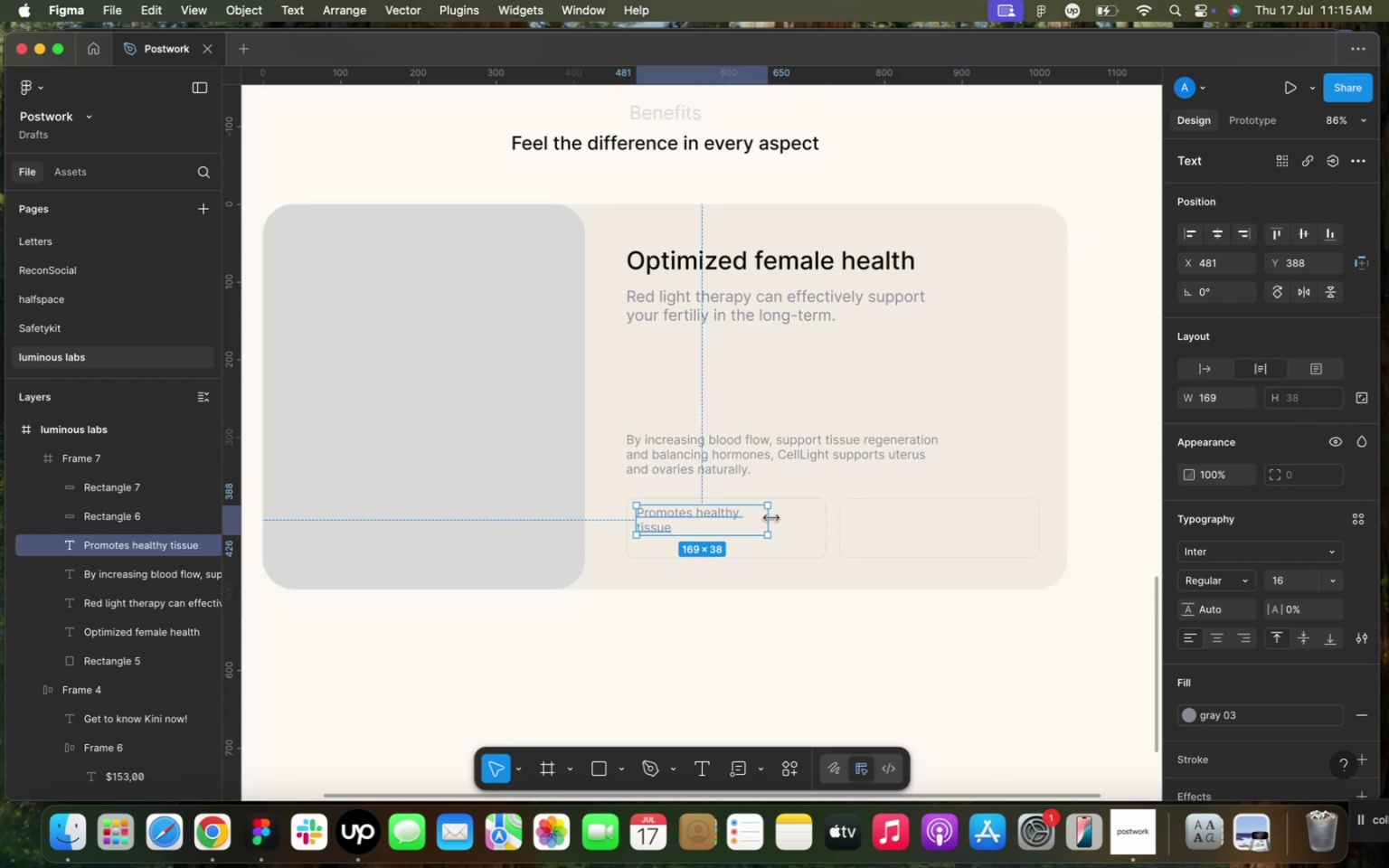 
left_click_drag(start_coordinate=[767, 518], to_coordinate=[719, 516])
 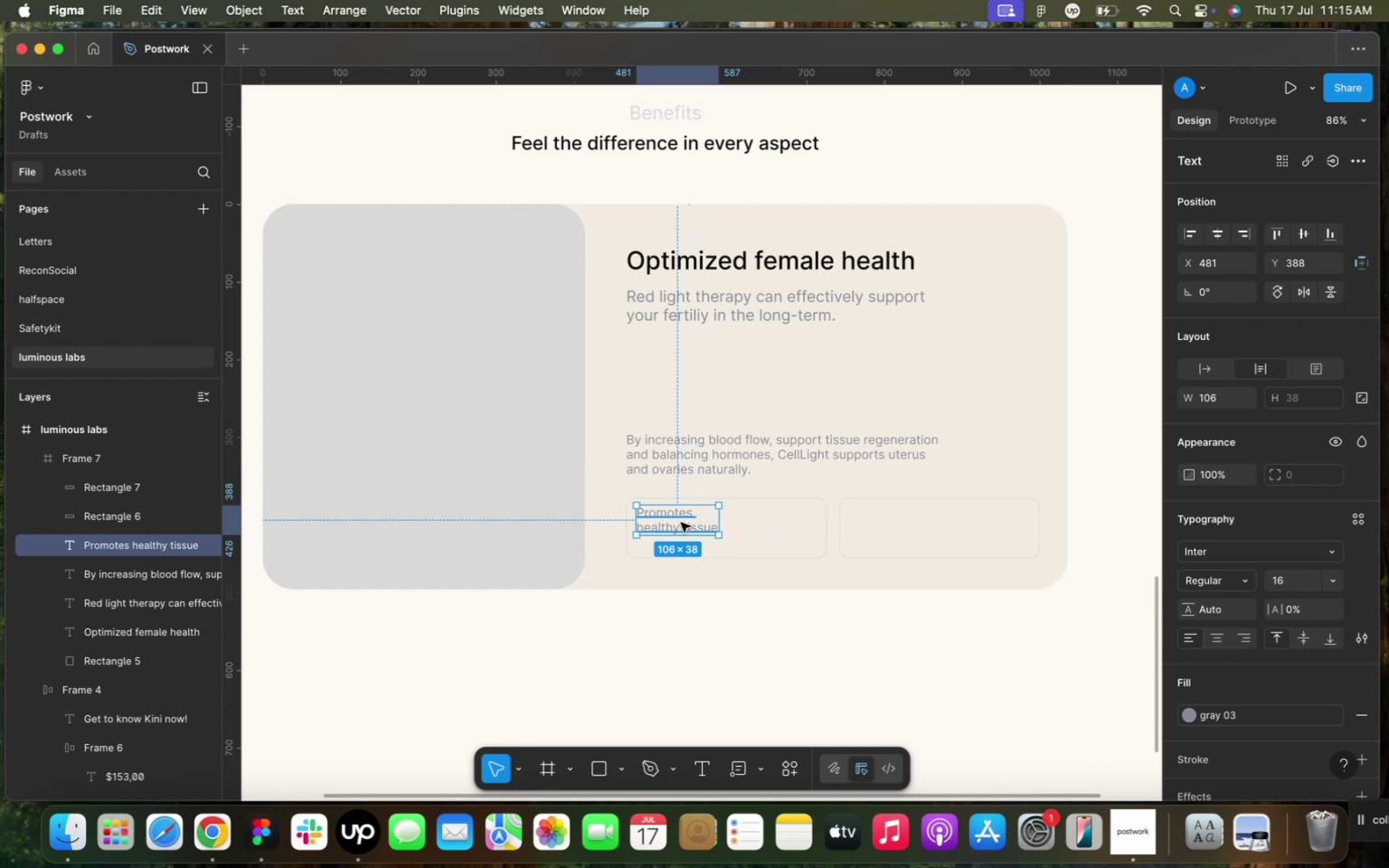 
left_click_drag(start_coordinate=[680, 520], to_coordinate=[680, 524])
 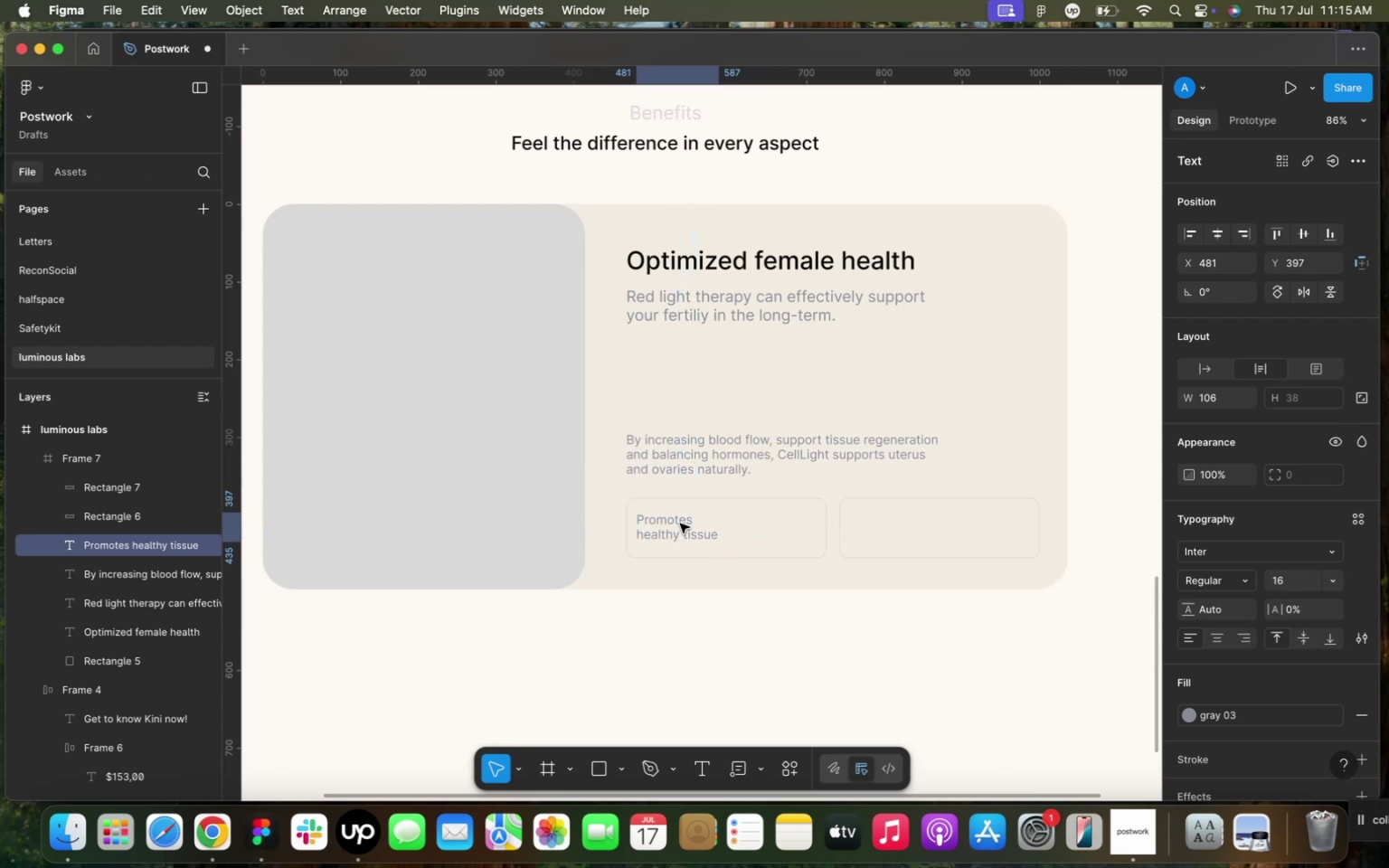 
key(ArrowUp)
 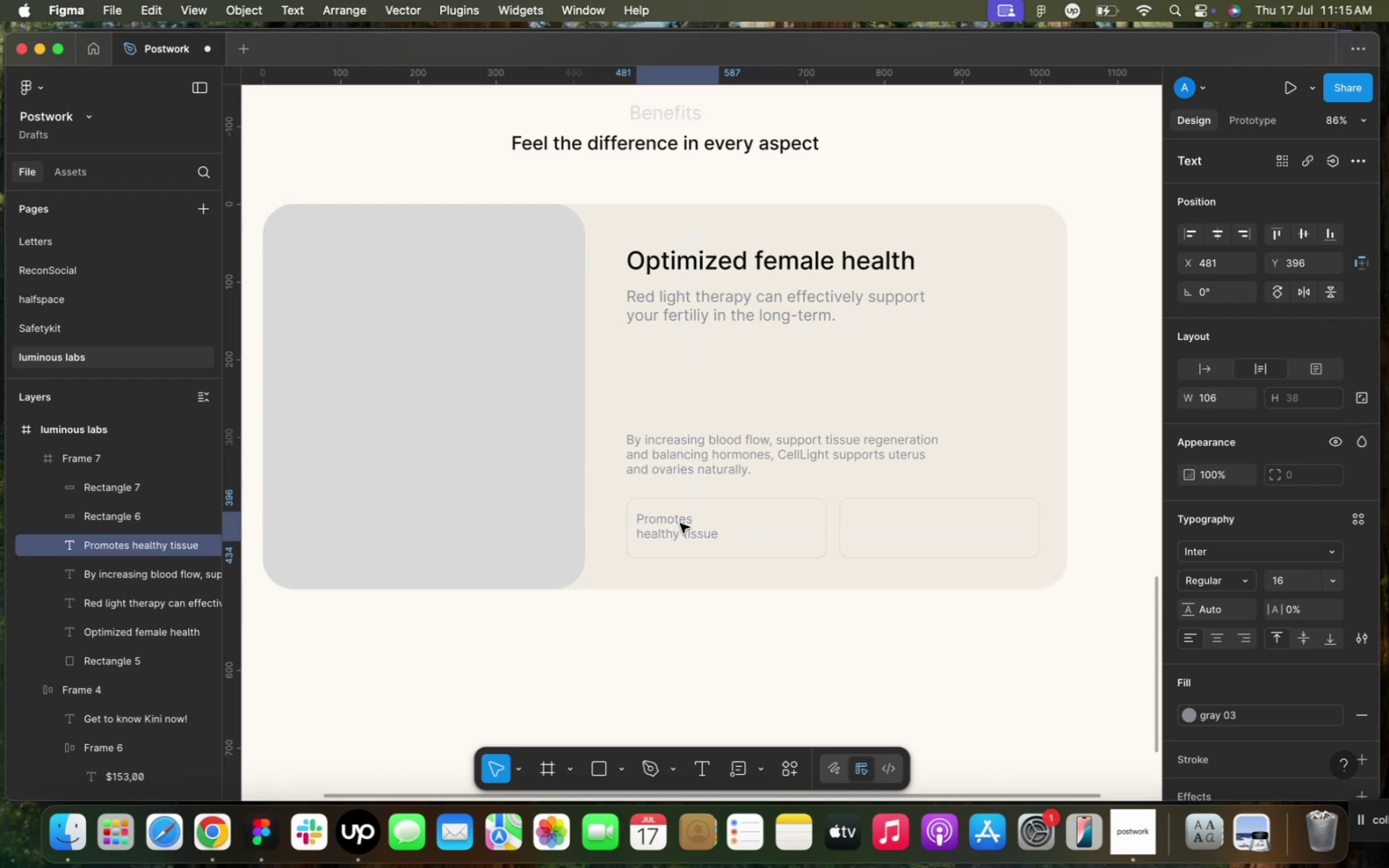 
key(ArrowUp)
 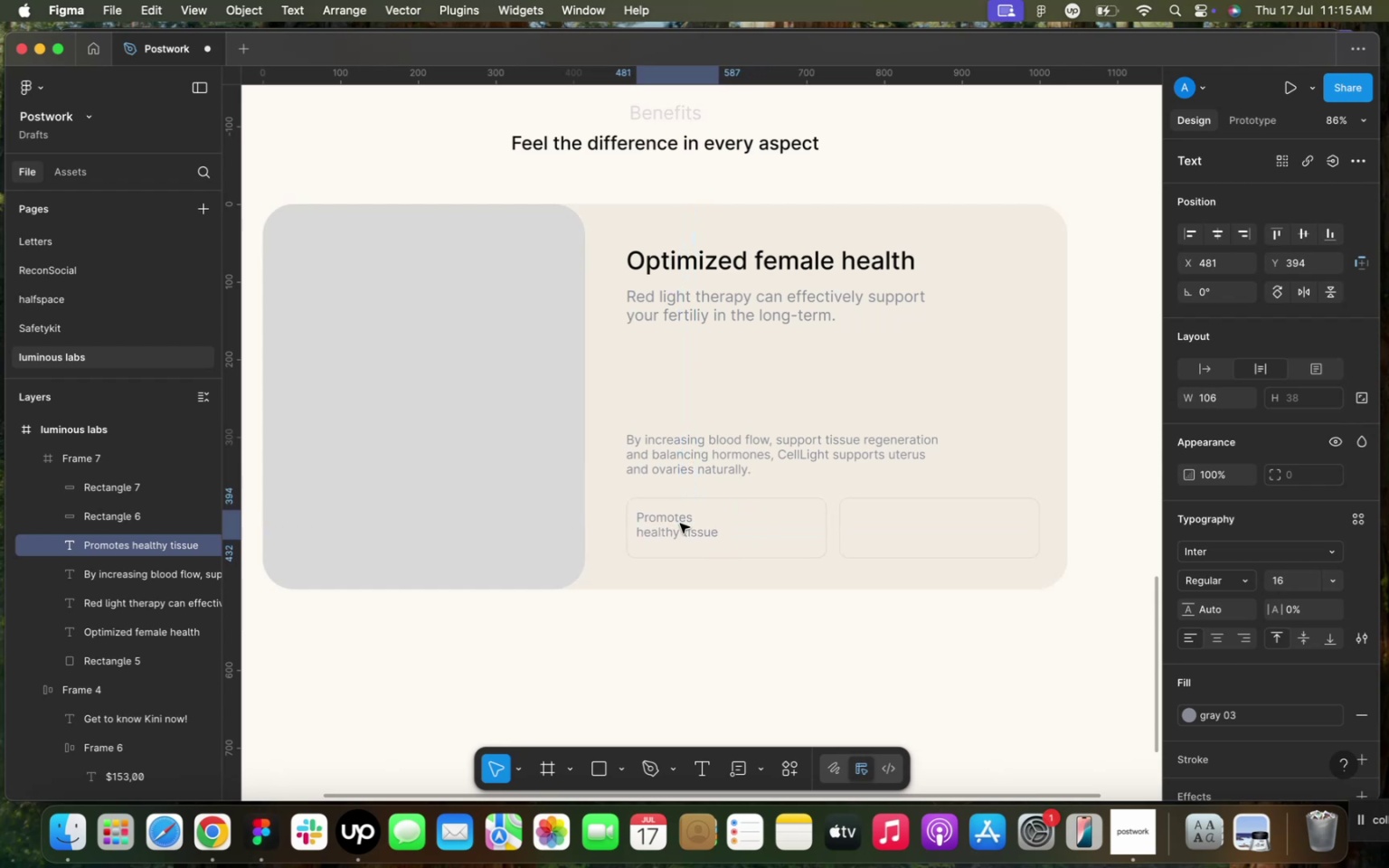 
key(ArrowUp)
 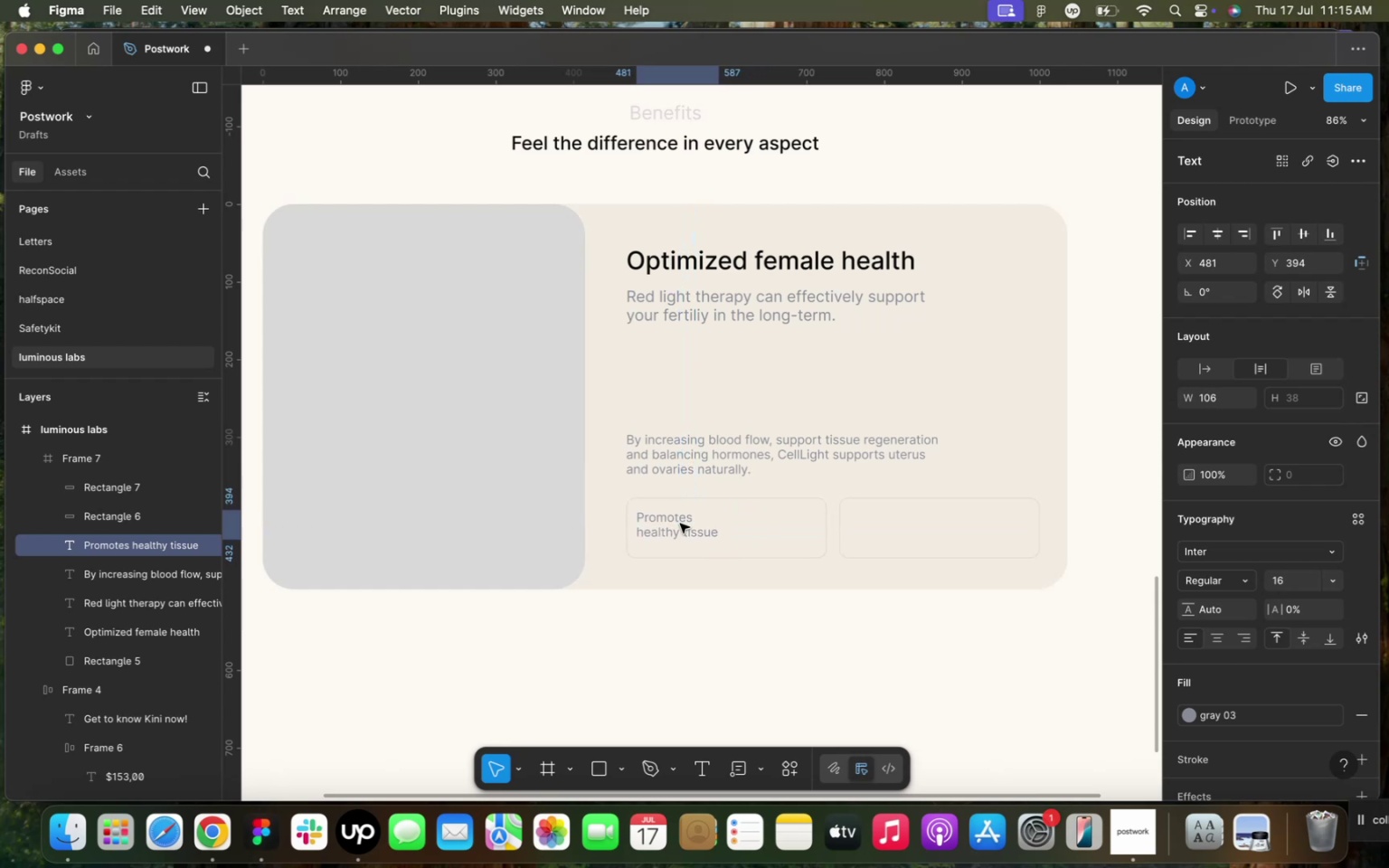 
key(ArrowUp)
 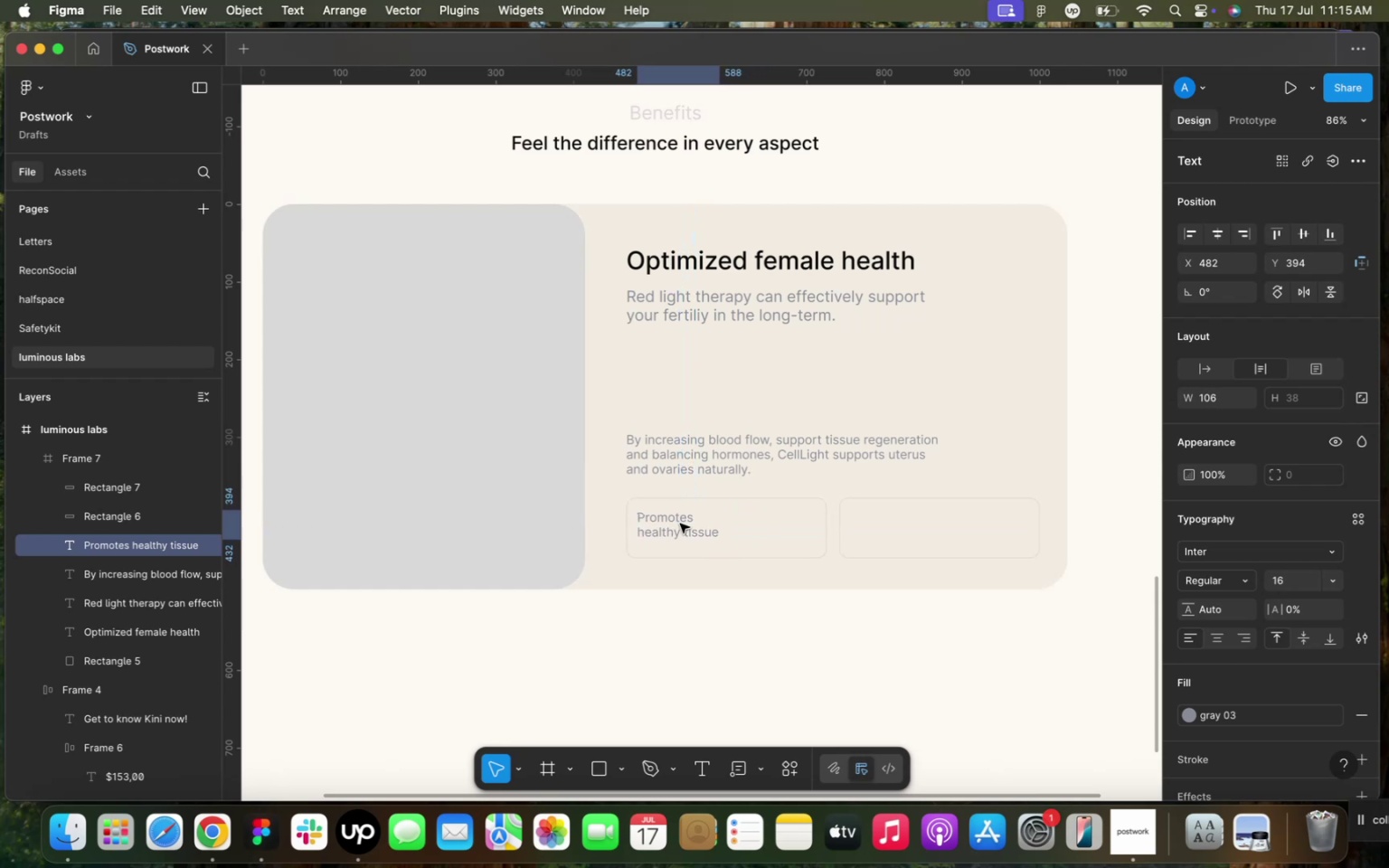 
key(ArrowRight)
 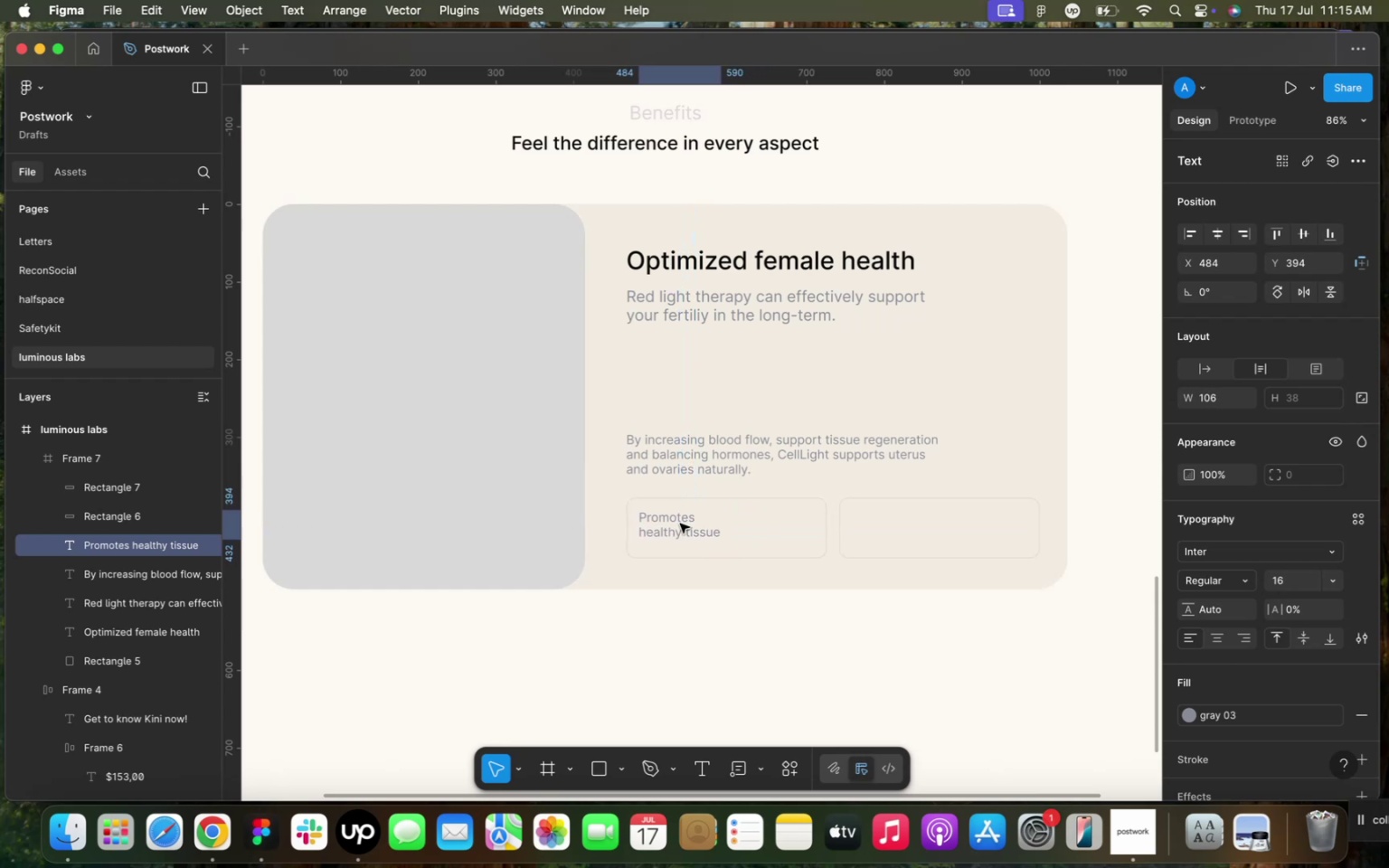 
key(ArrowRight)
 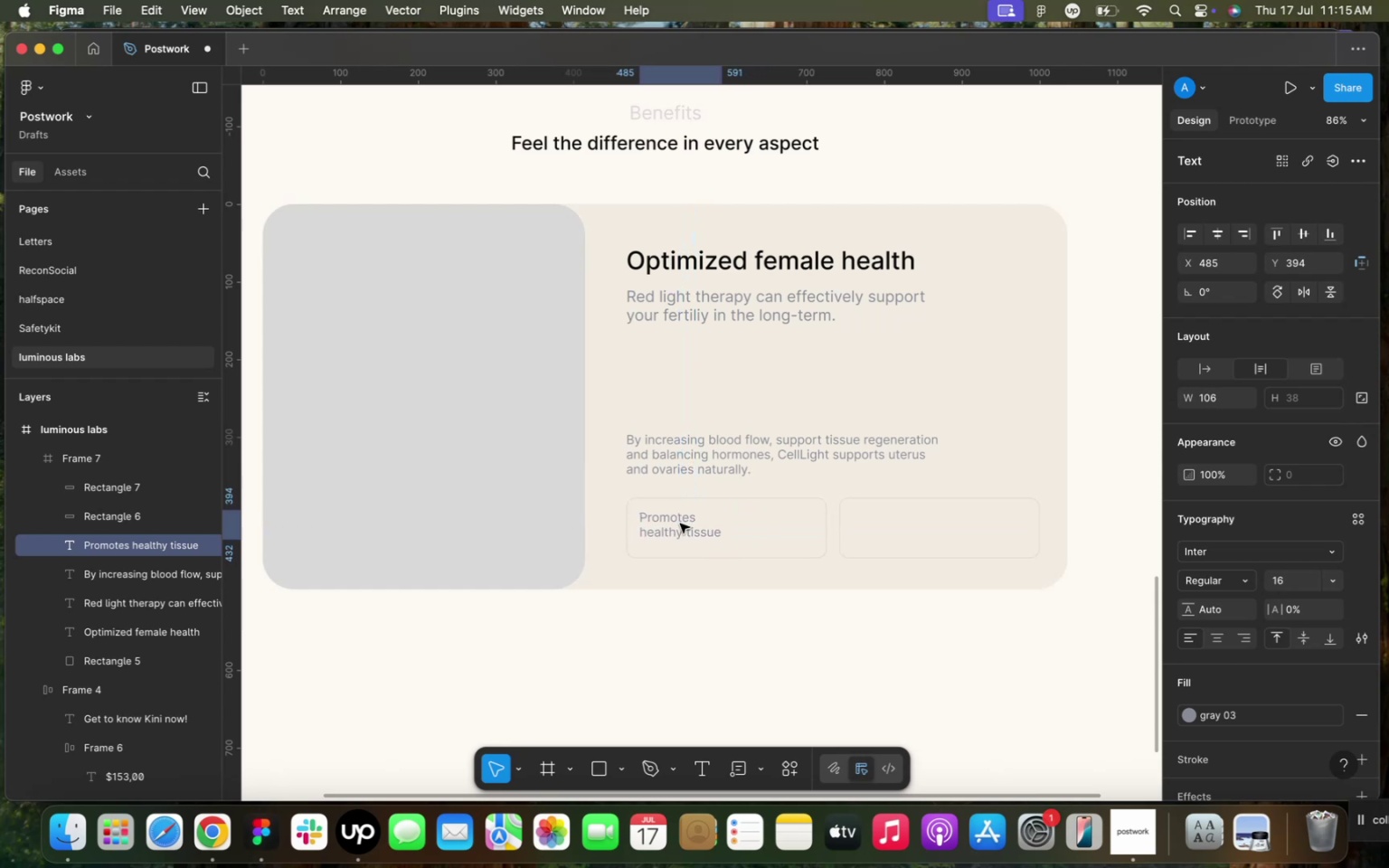 
key(ArrowRight)
 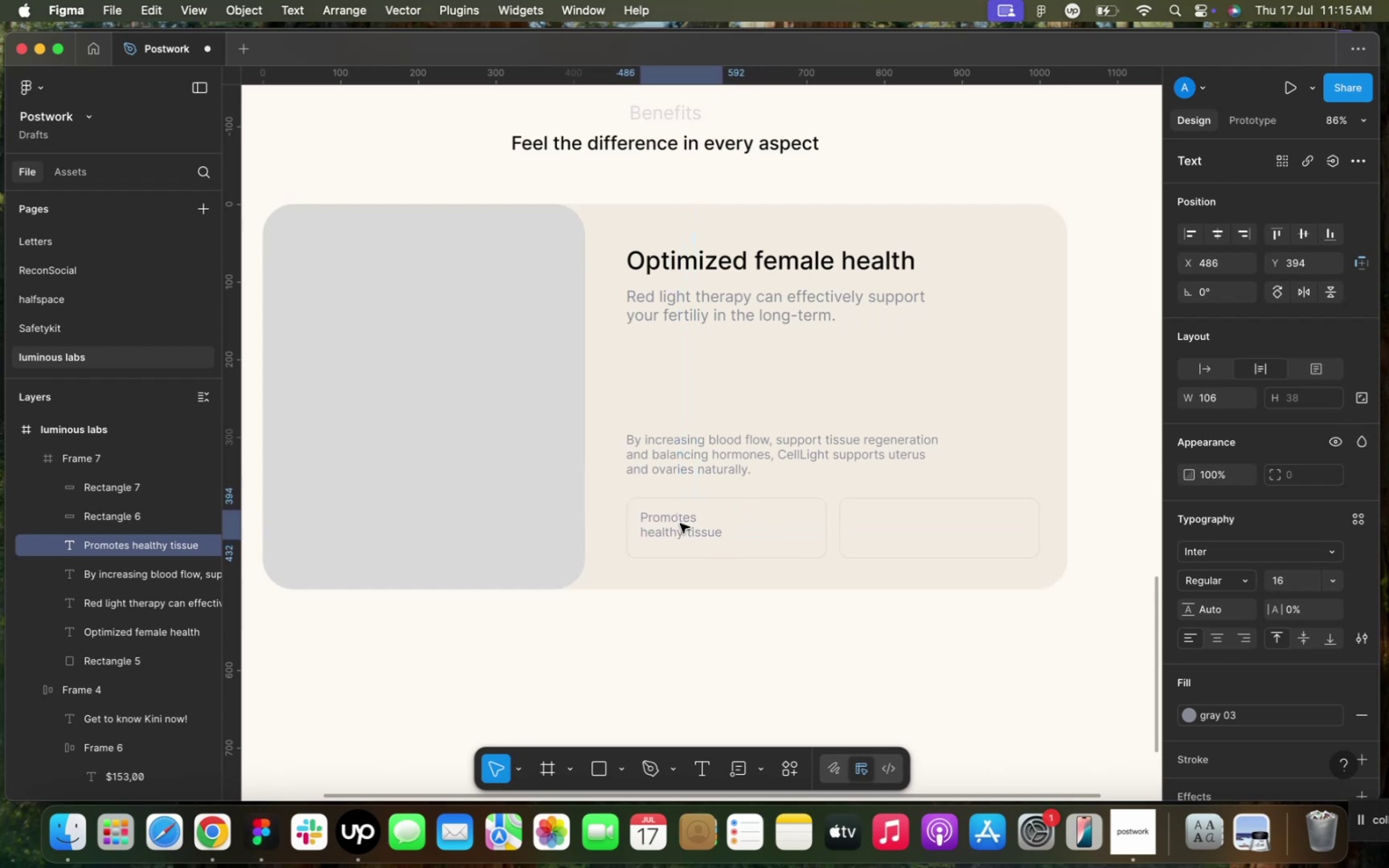 
key(ArrowRight)
 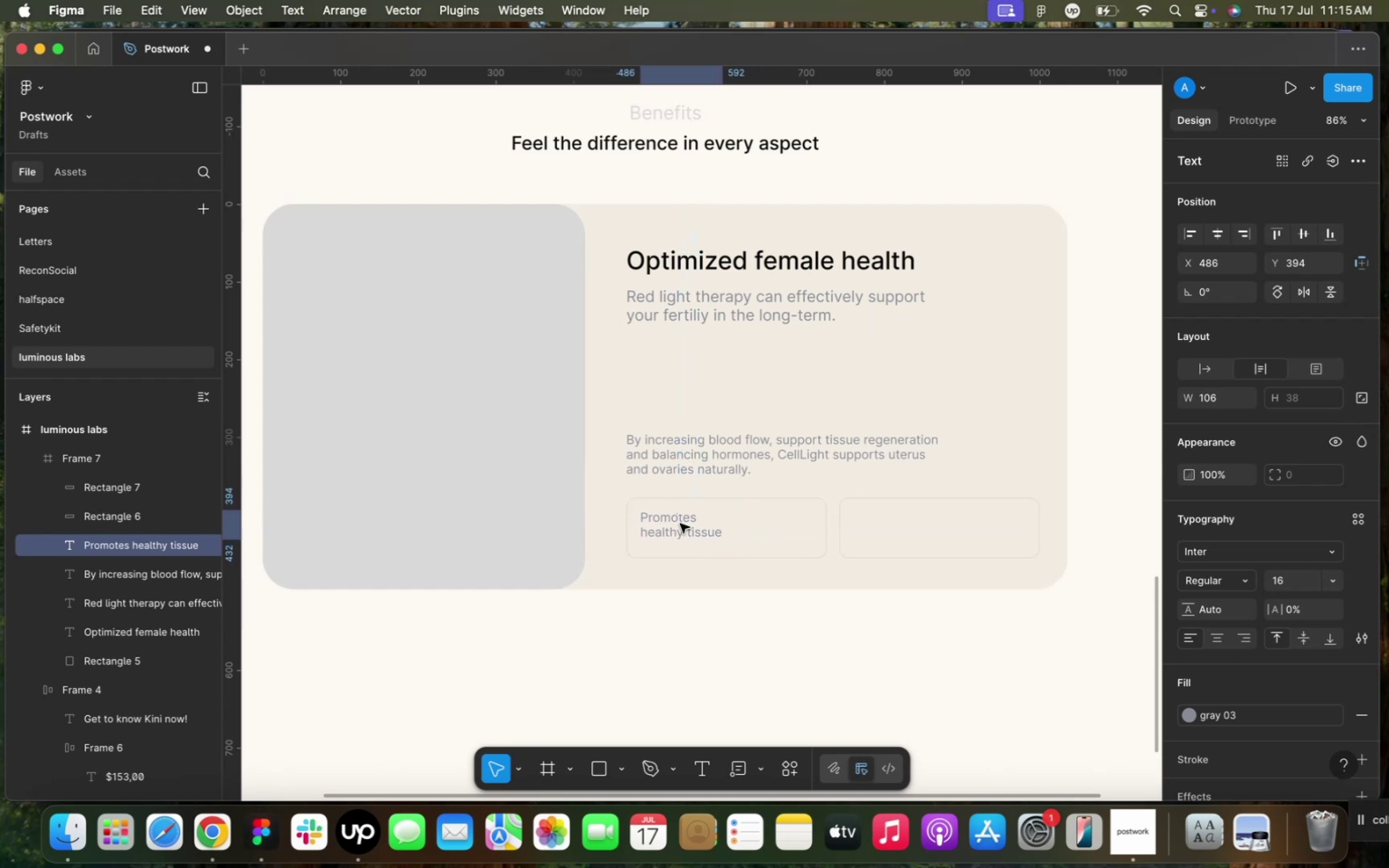 
key(ArrowRight)
 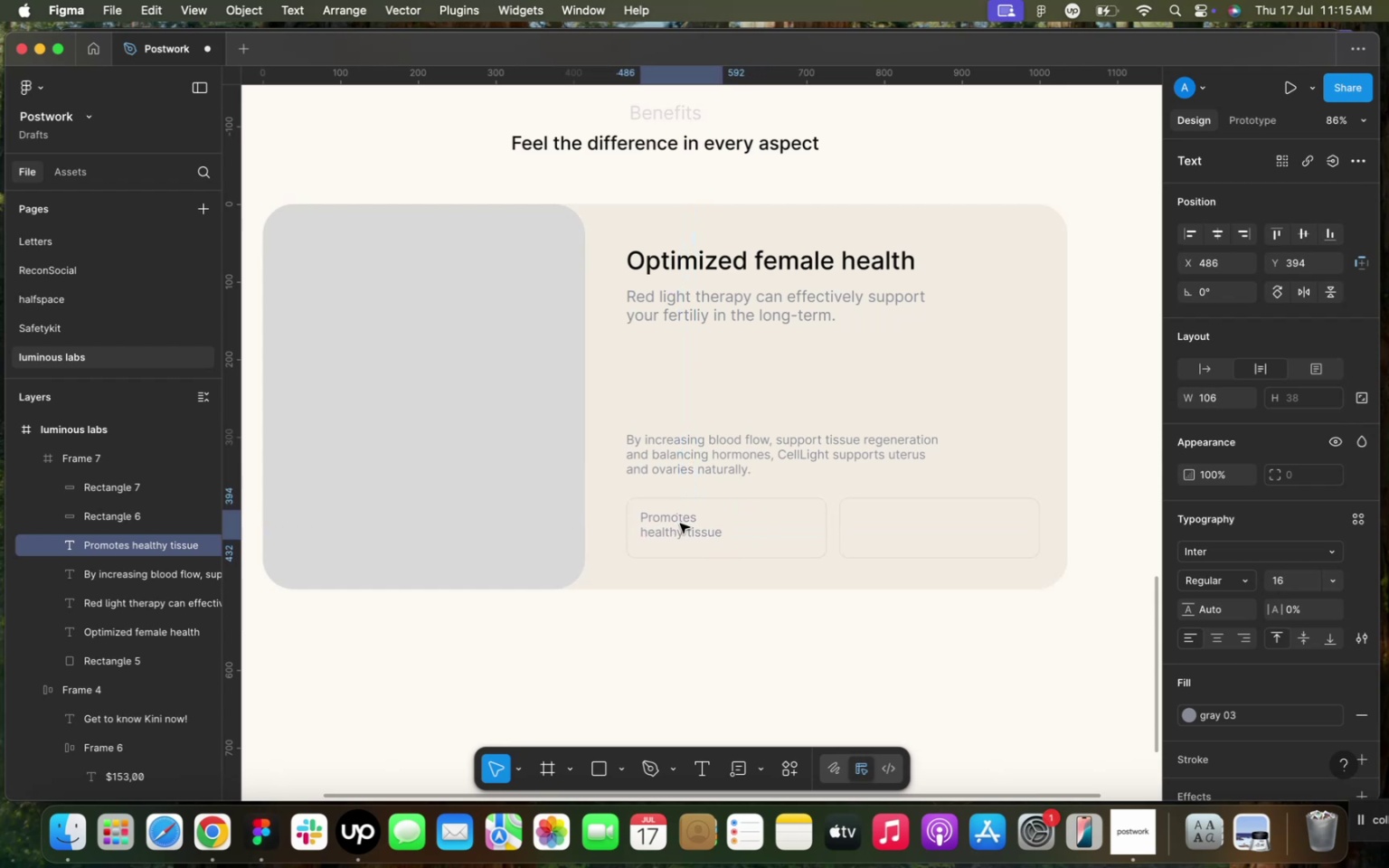 
key(ArrowUp)
 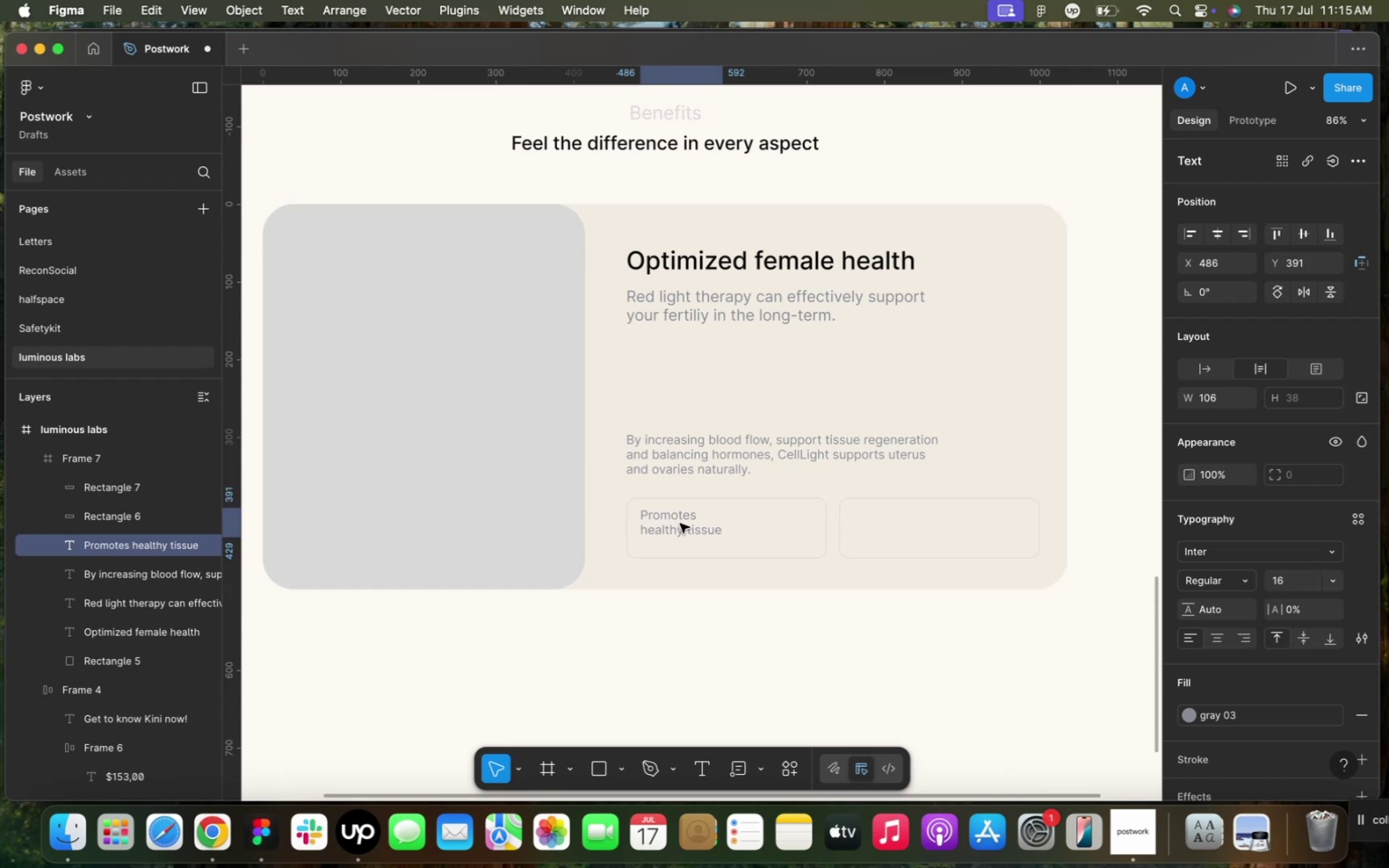 
key(ArrowUp)
 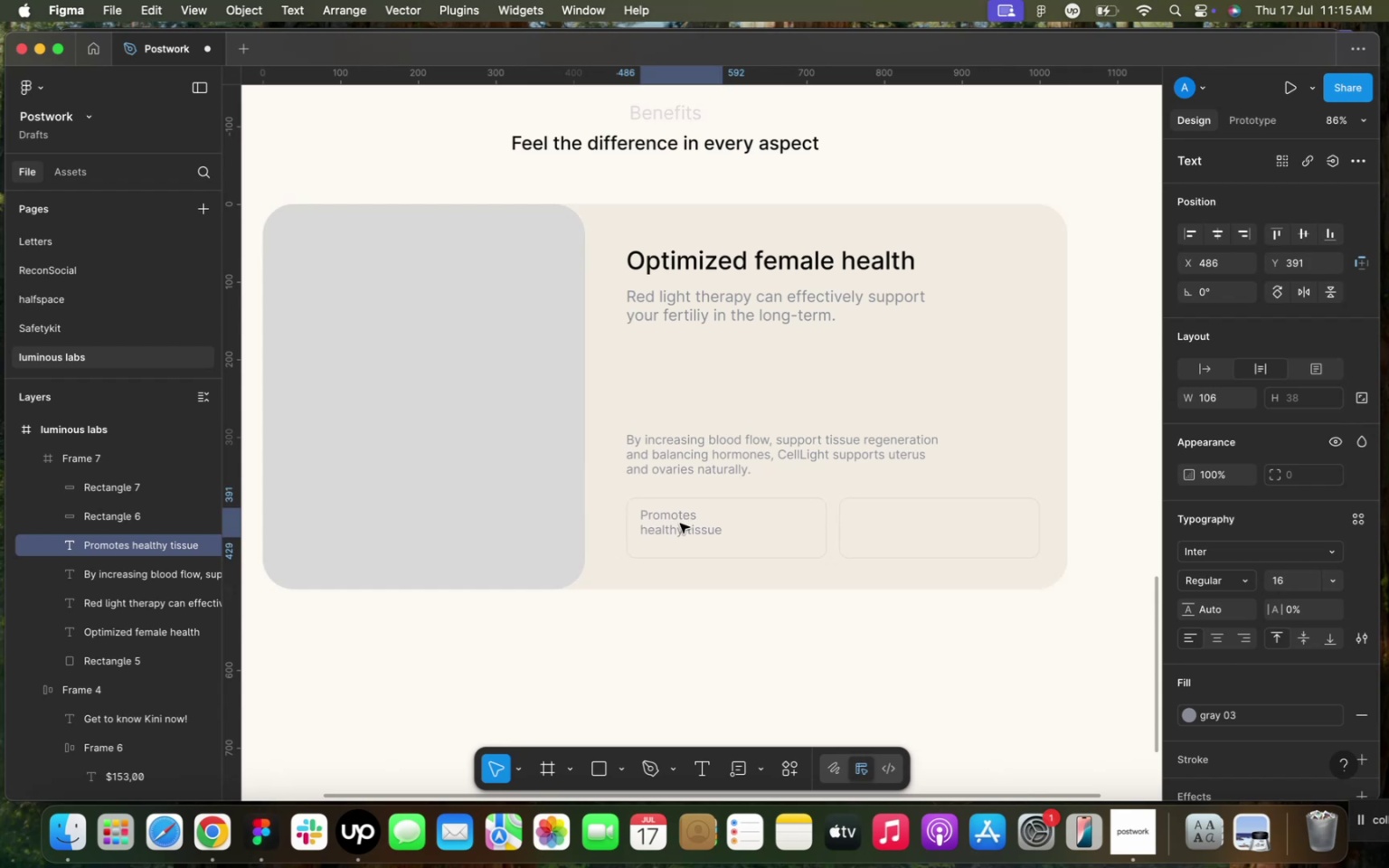 
key(ArrowUp)
 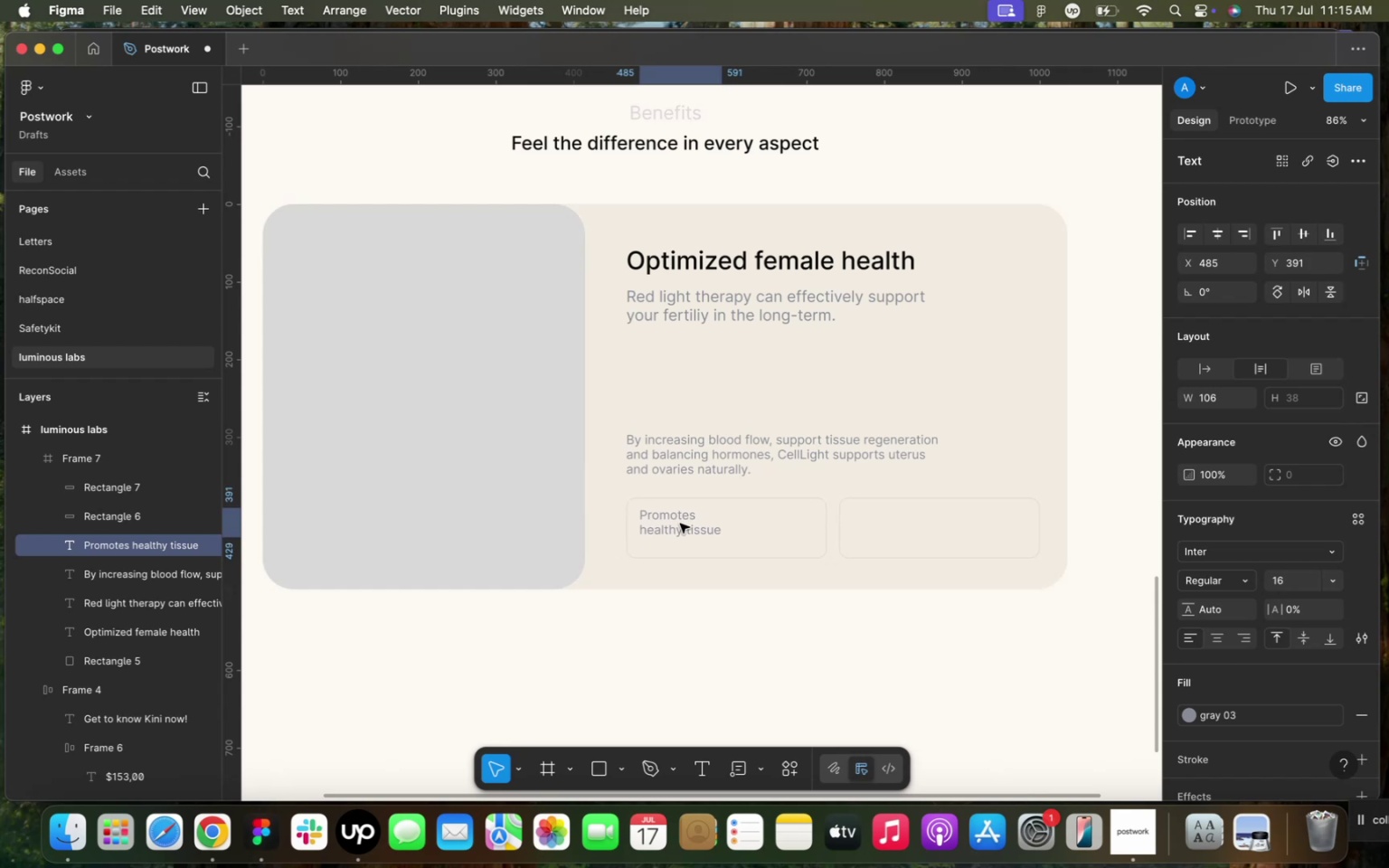 
key(ArrowLeft)
 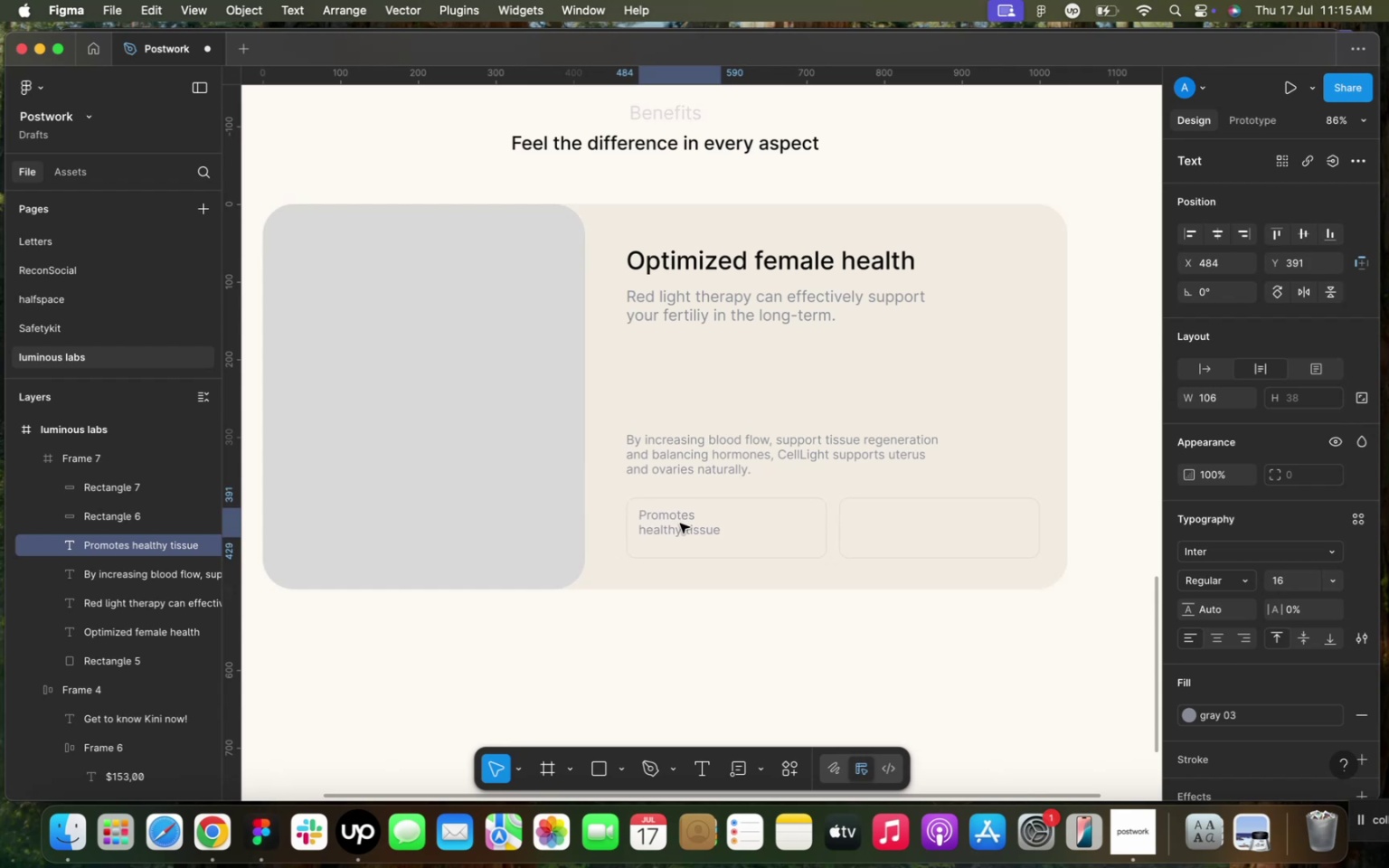 
key(ArrowLeft)
 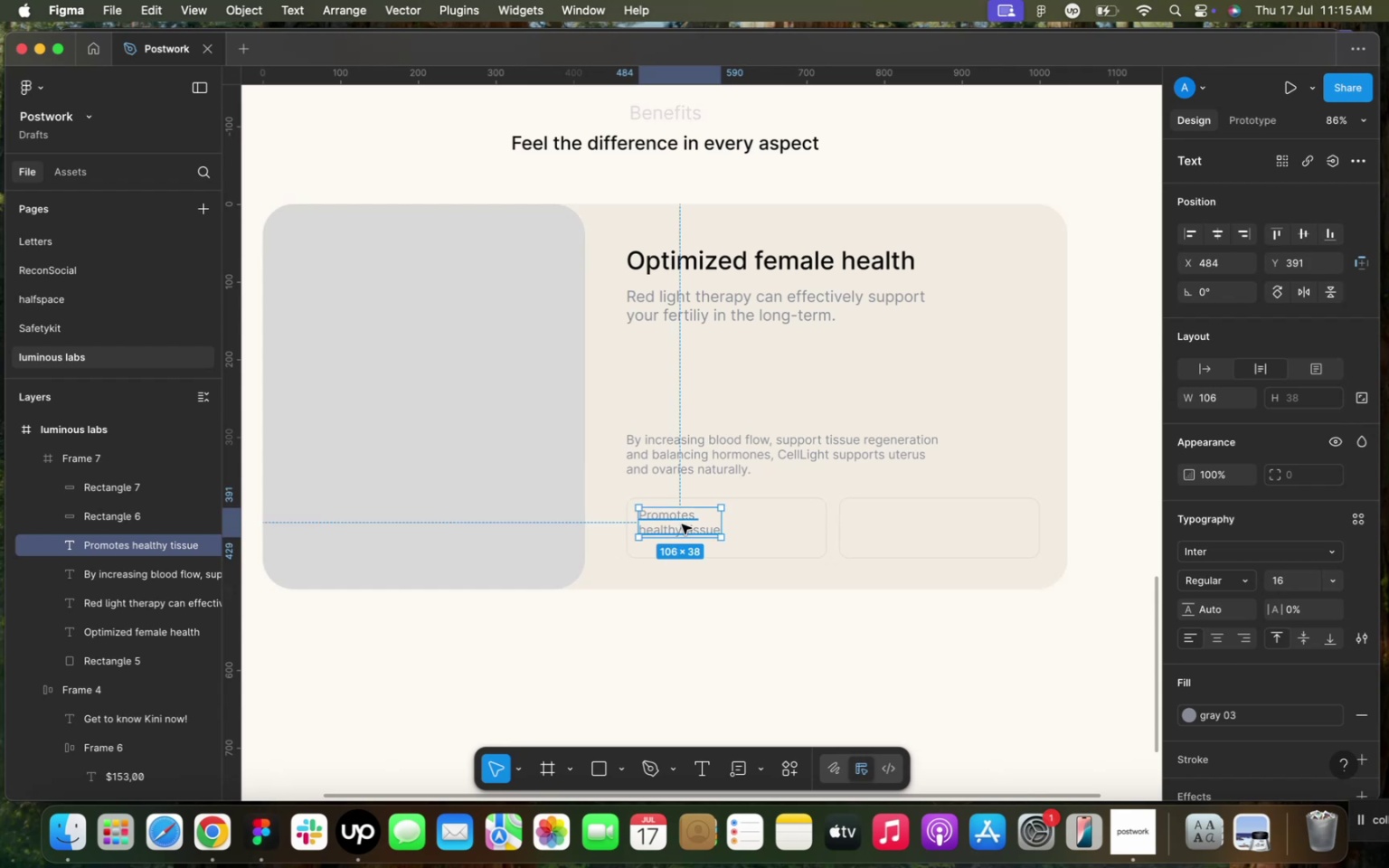 
key(Meta+D)
 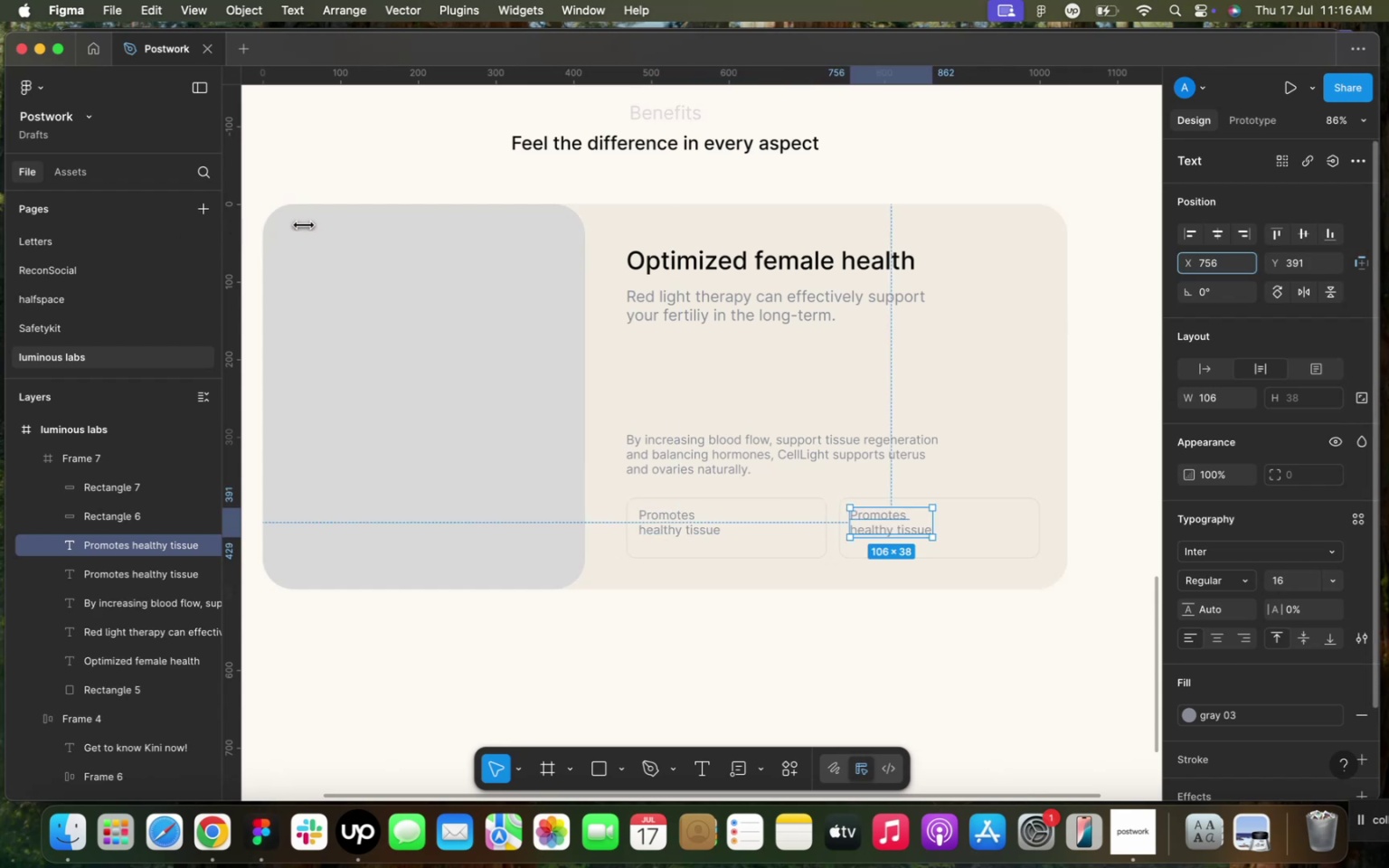 
wait(9.62)
 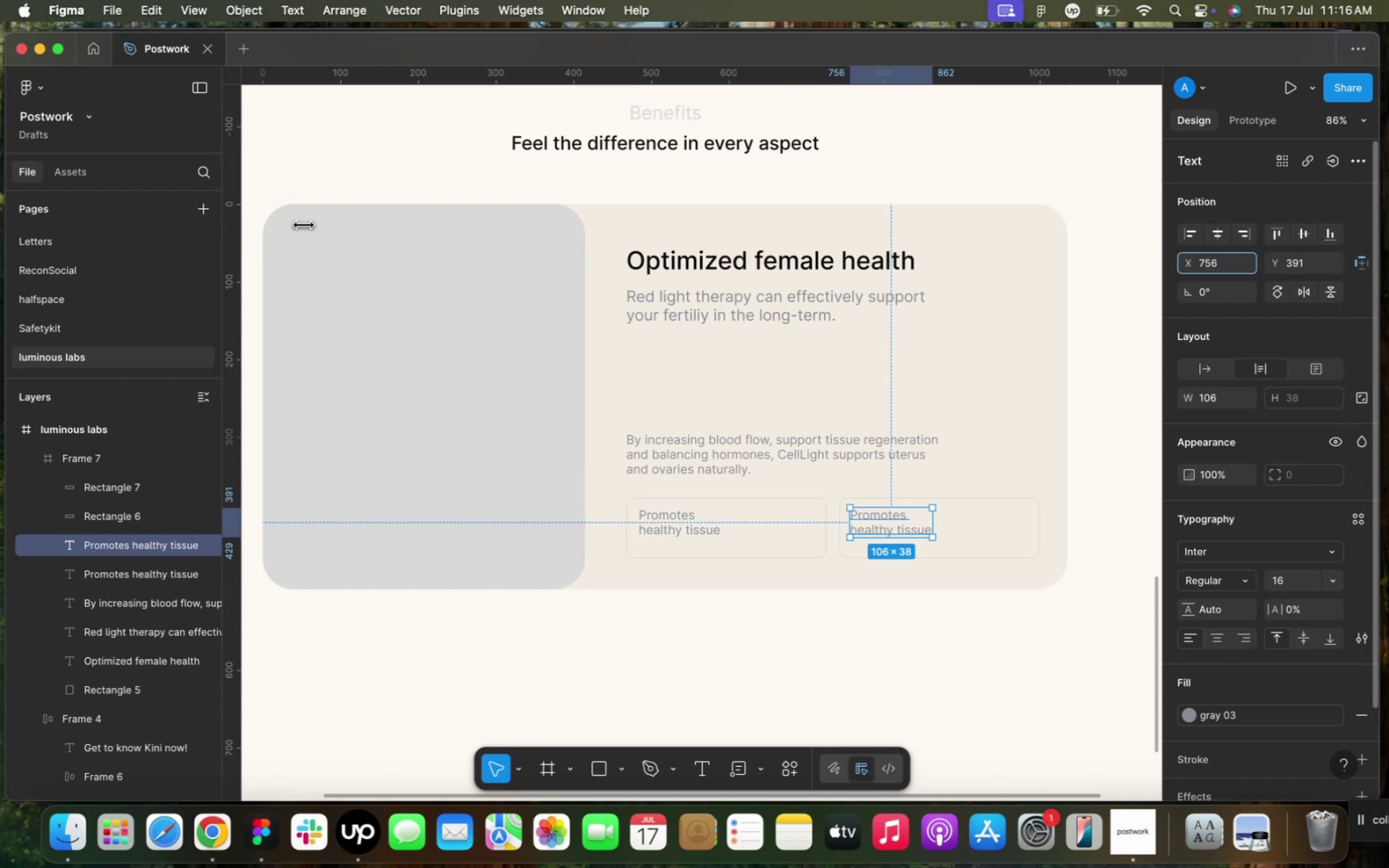 
type(Balance yout h)
key(Backspace)
key(Backspace)
key(Backspace)
type(r hormones)
 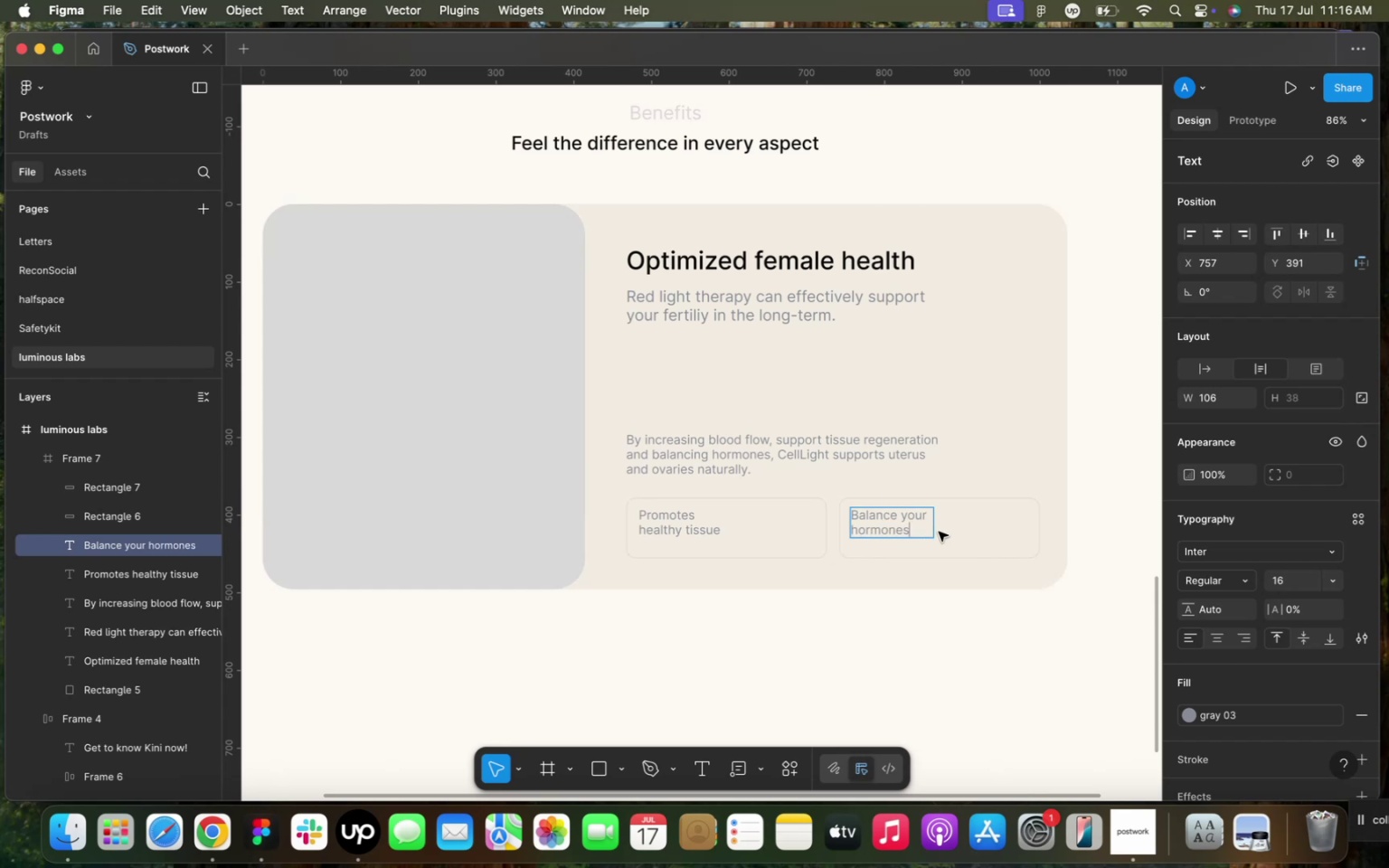 
left_click([939, 532])
 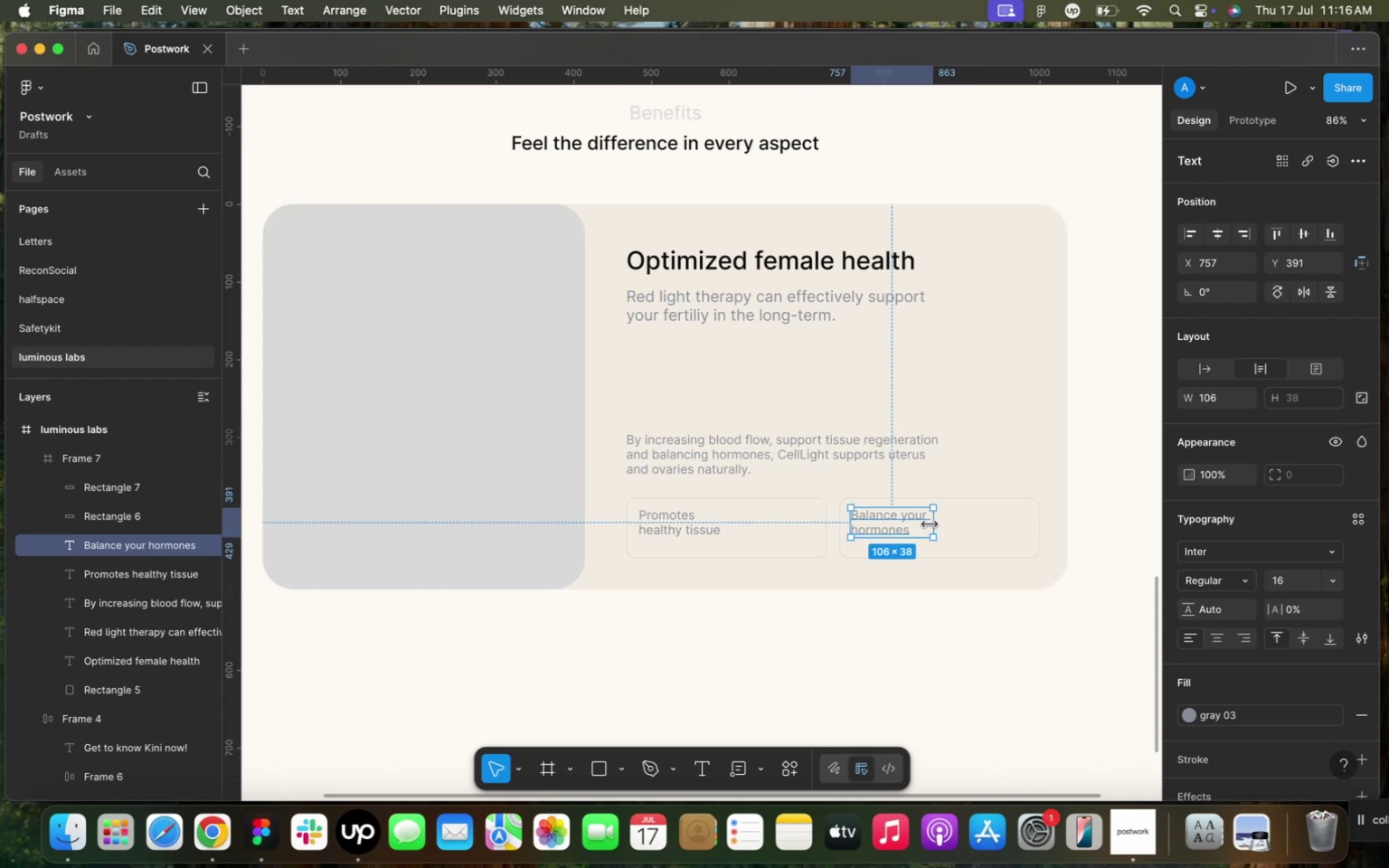 
left_click_drag(start_coordinate=[932, 524], to_coordinate=[922, 524])
 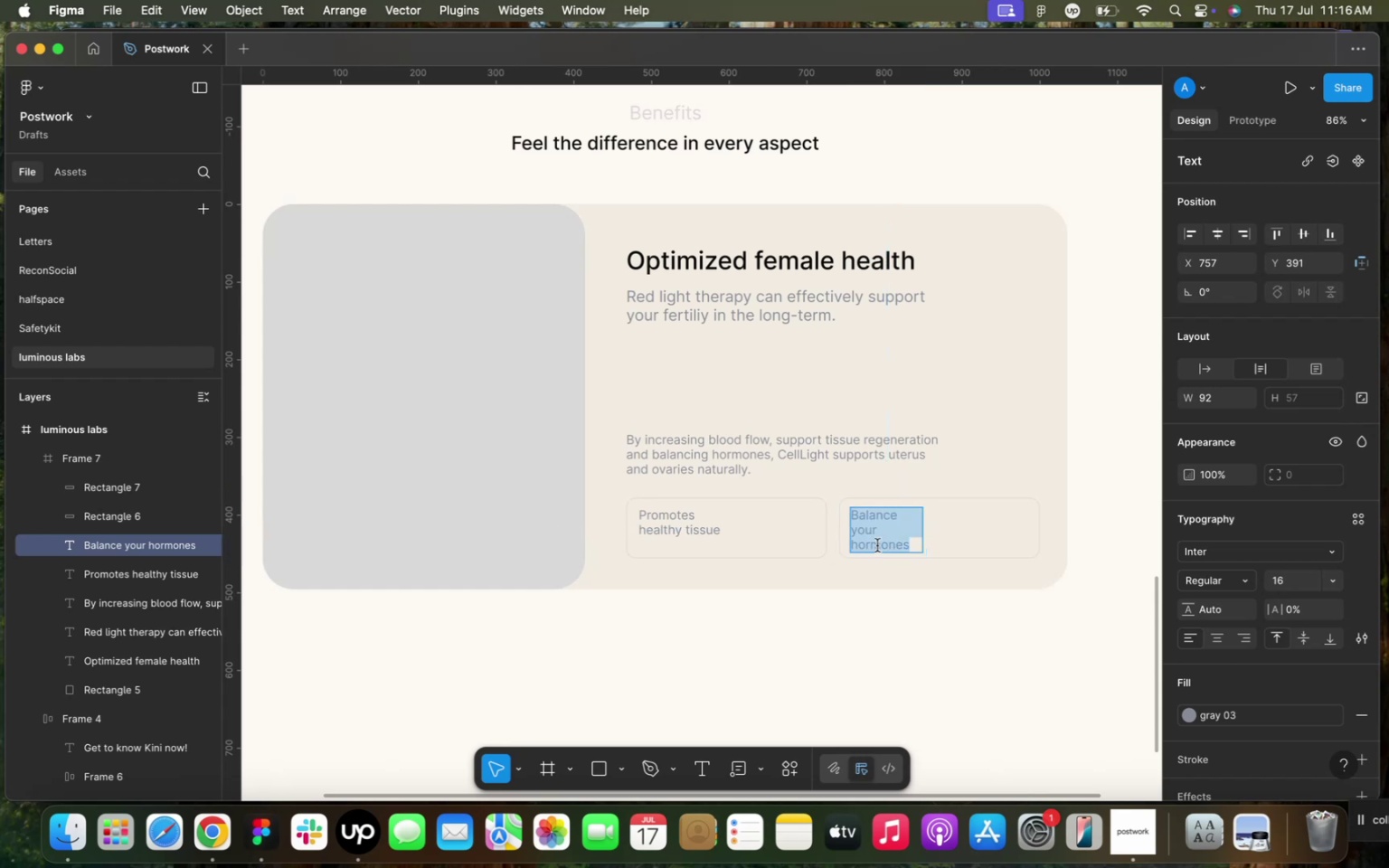 
double_click([877, 545])
 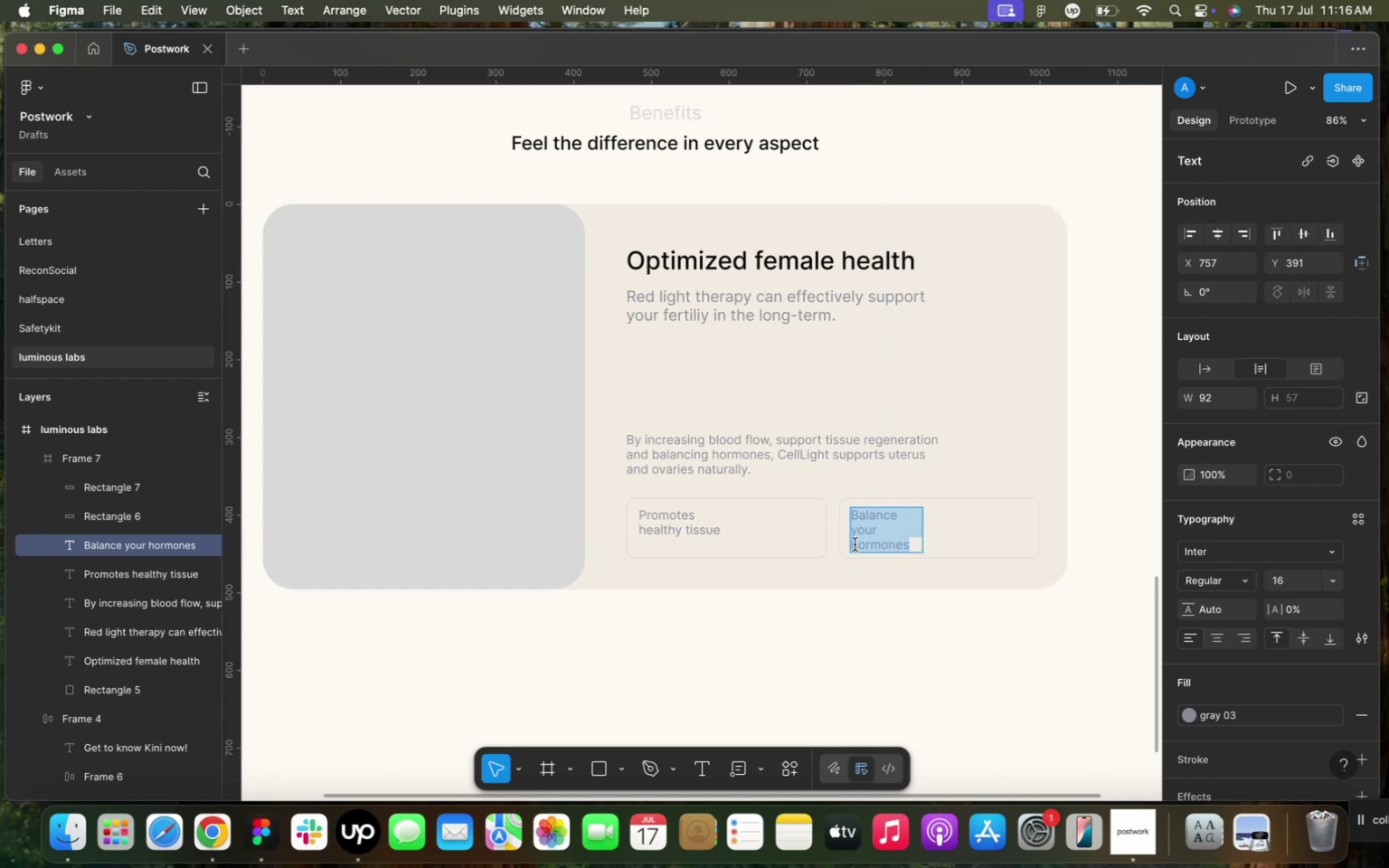 
left_click([855, 544])
 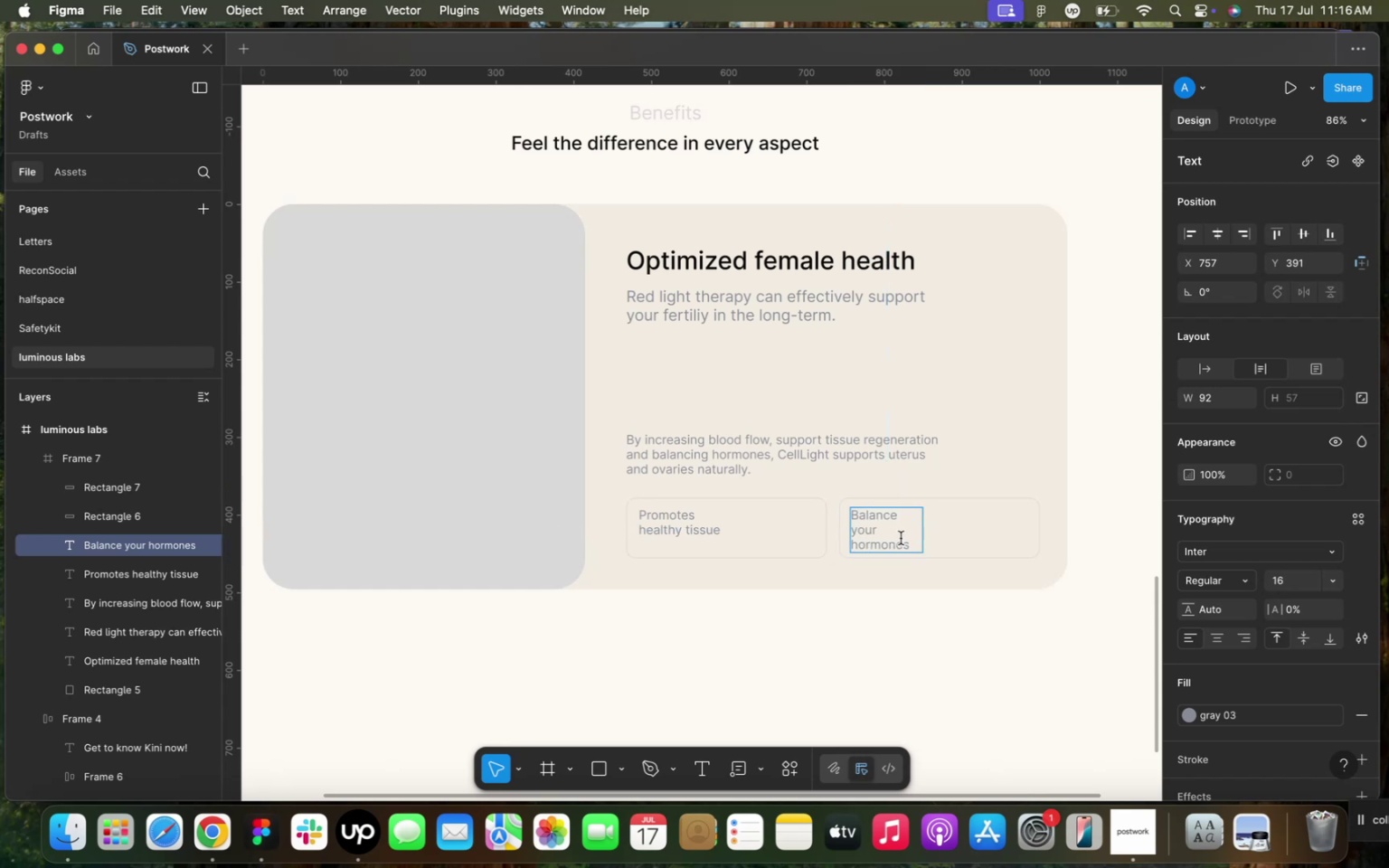 
key(ArrowLeft)
 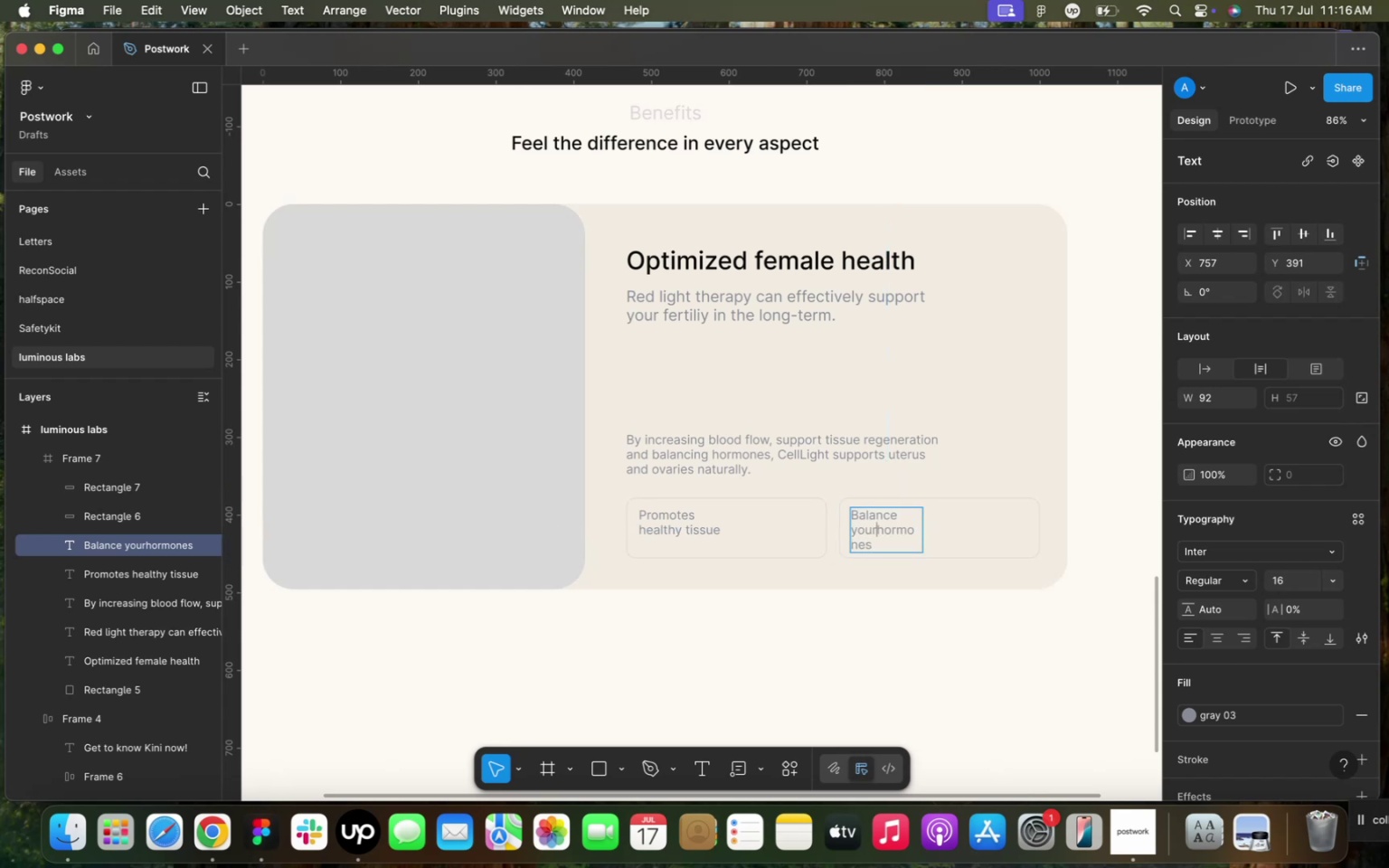 
key(Backspace)
 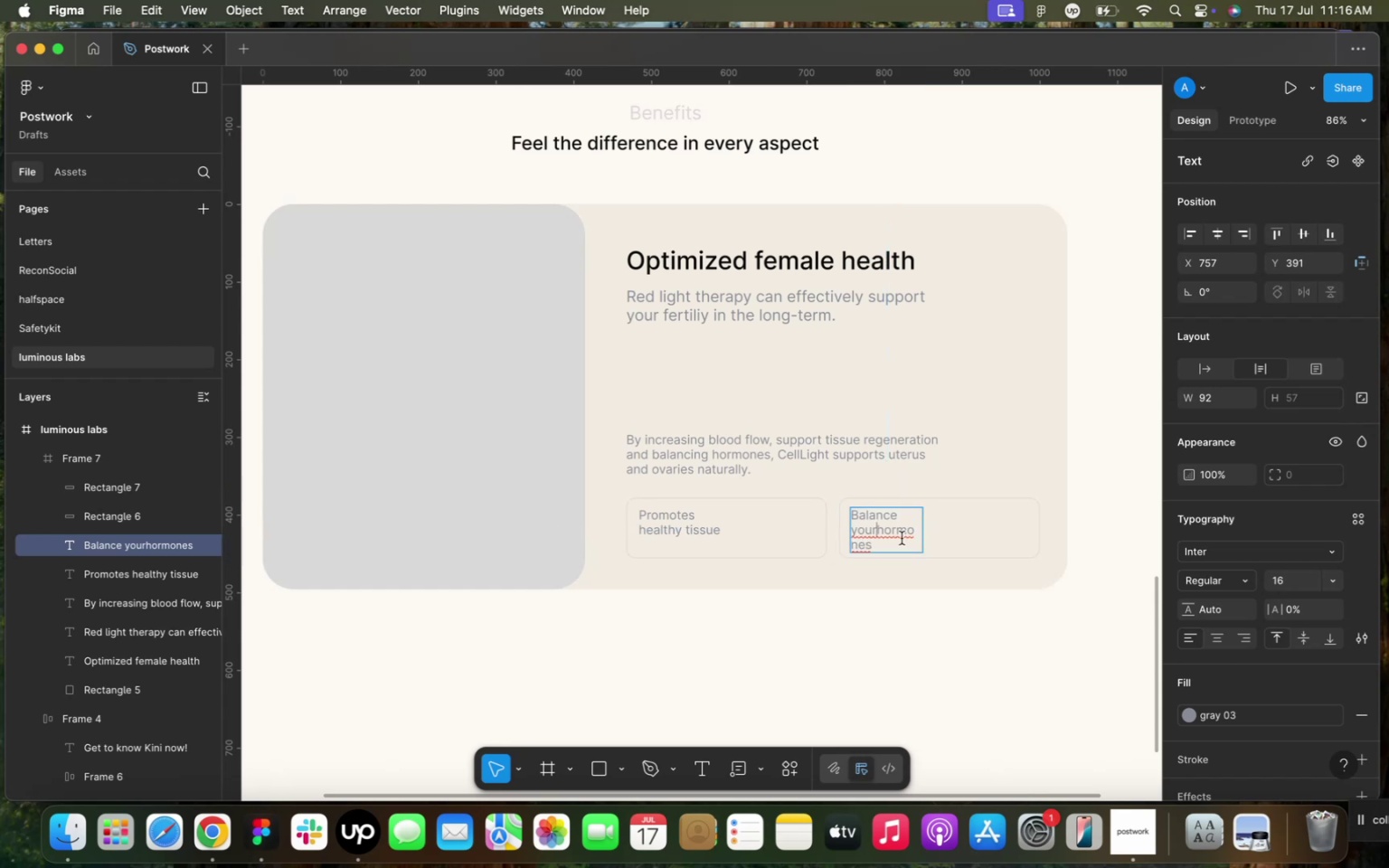 
key(Space)
 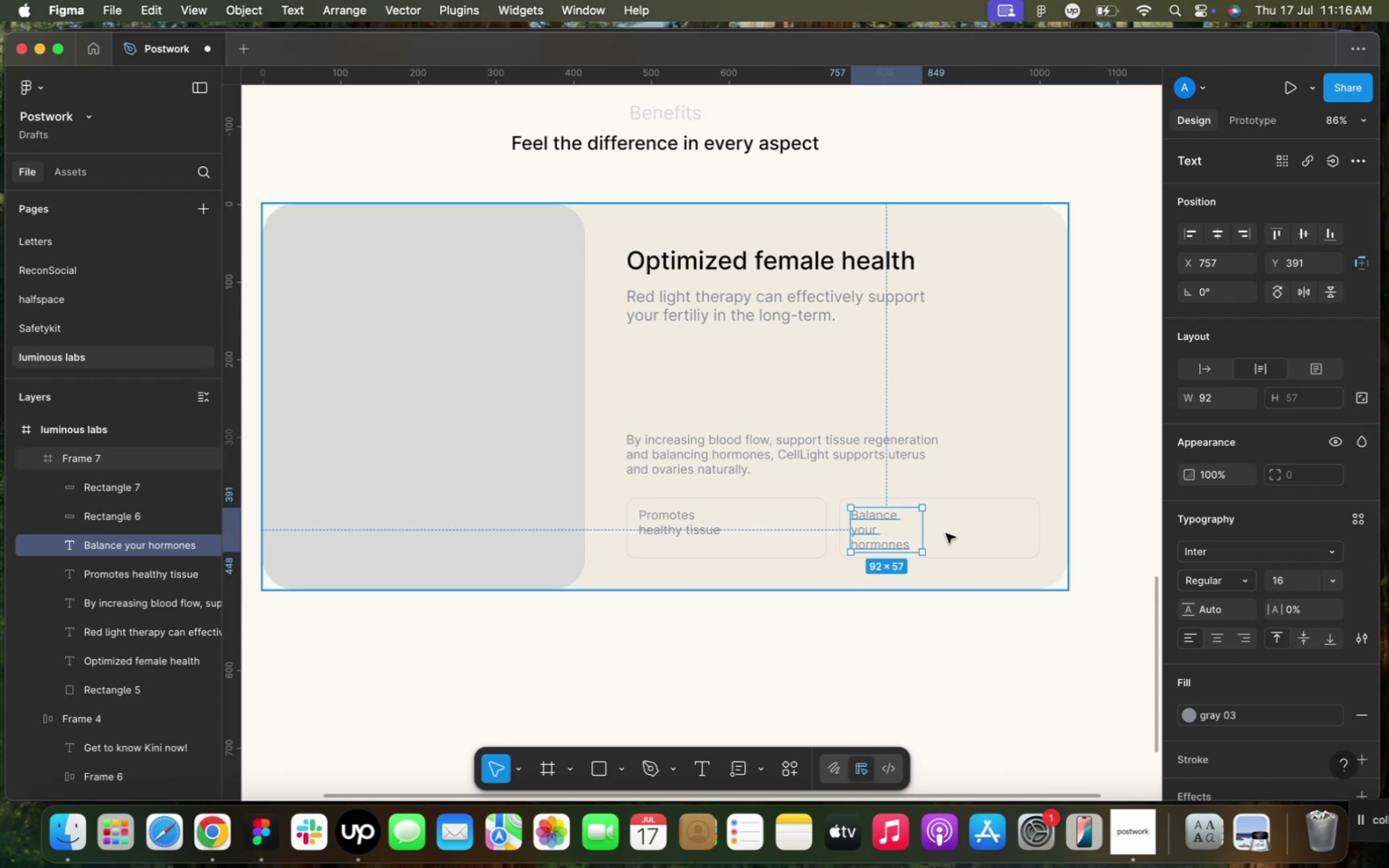 
left_click([946, 533])
 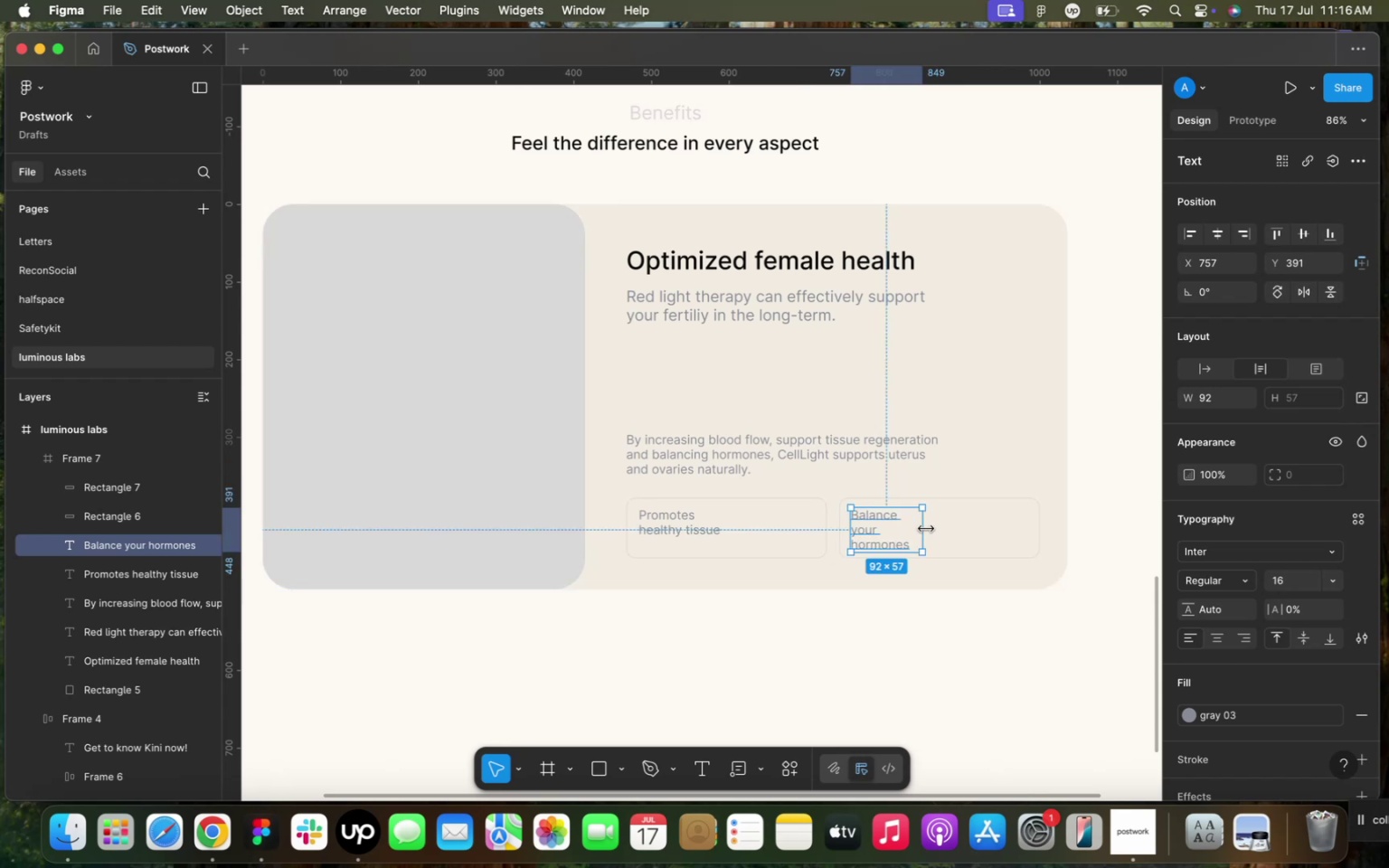 
left_click_drag(start_coordinate=[926, 529], to_coordinate=[951, 523])
 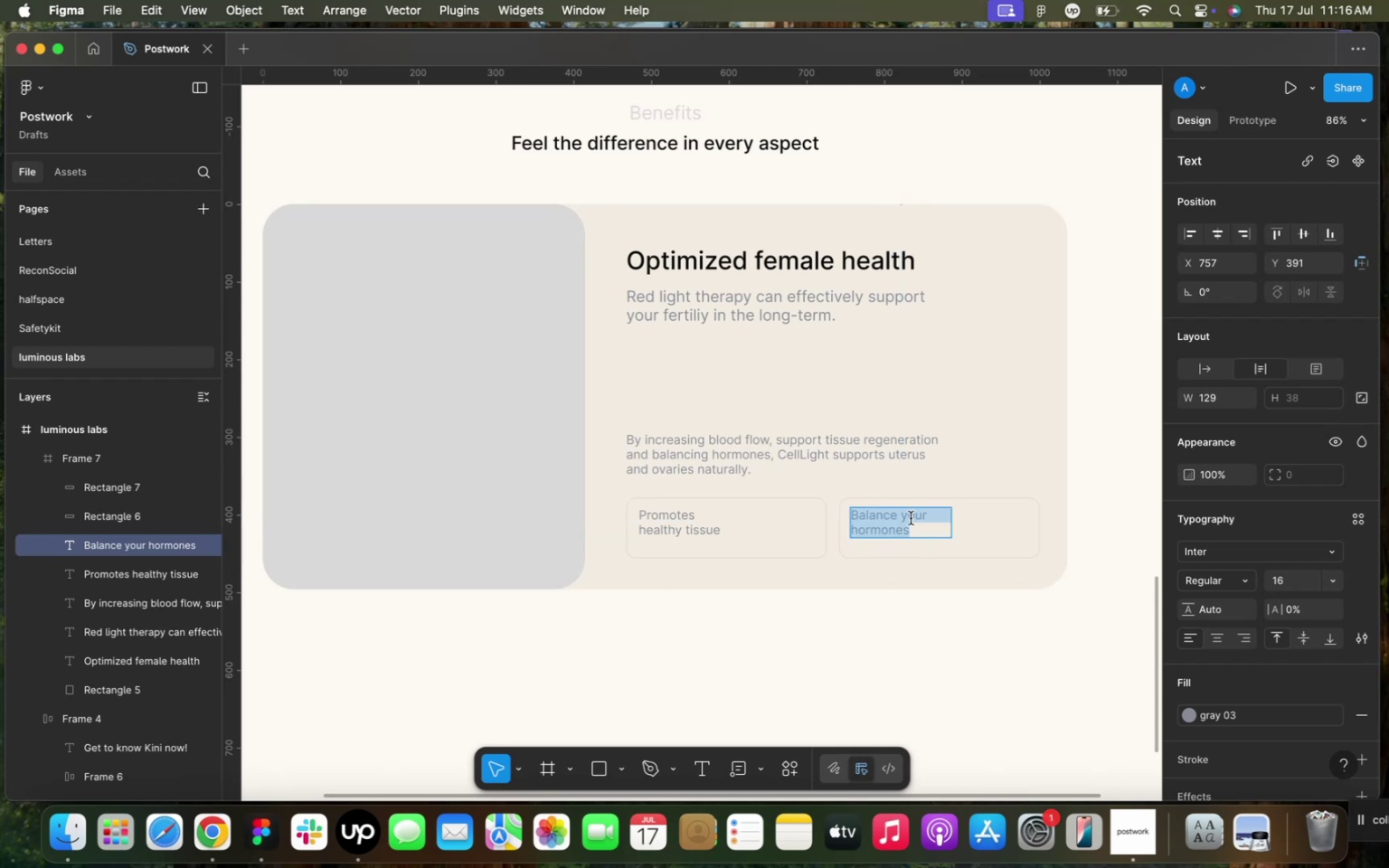 
double_click([911, 518])
 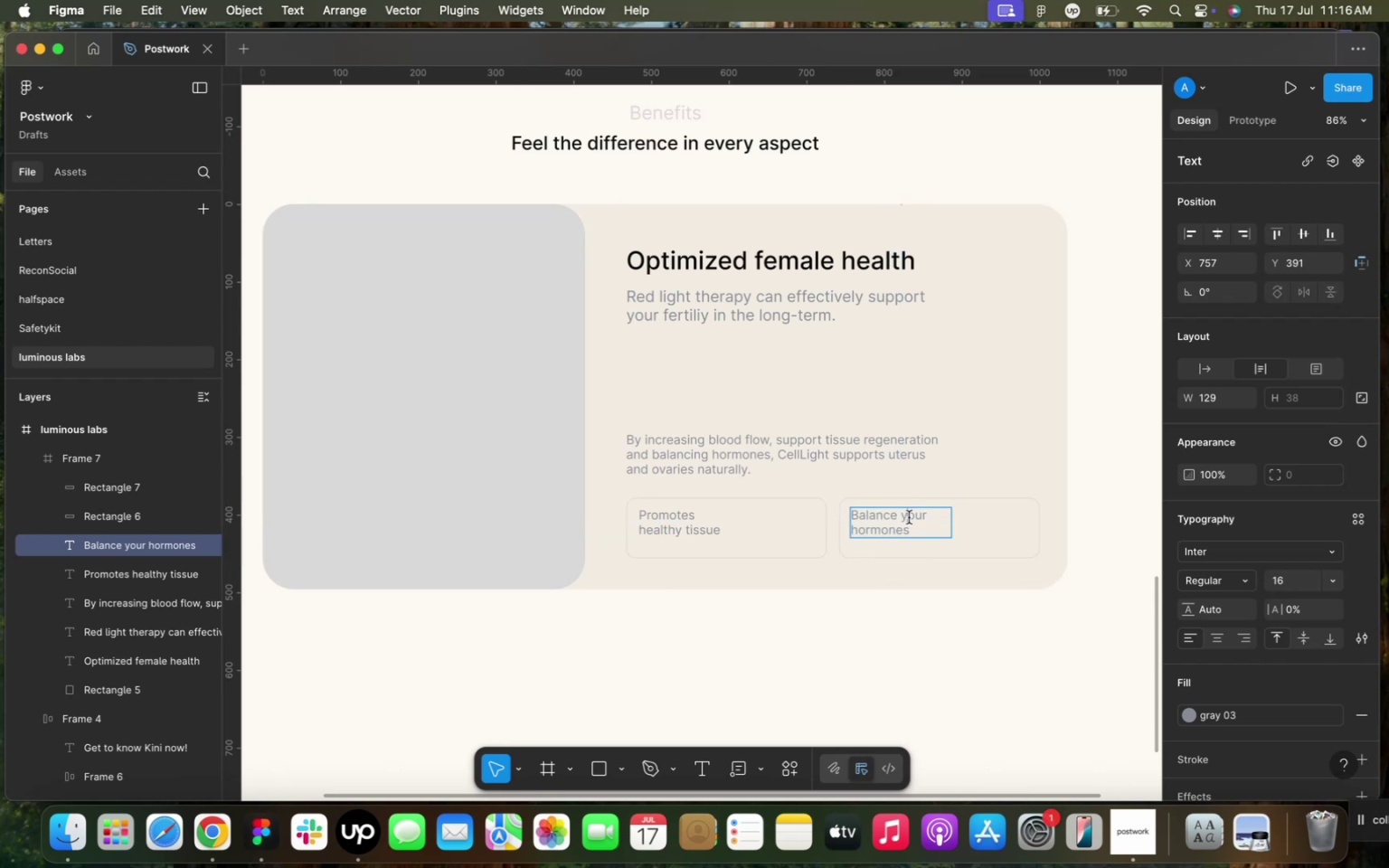 
left_click([904, 517])
 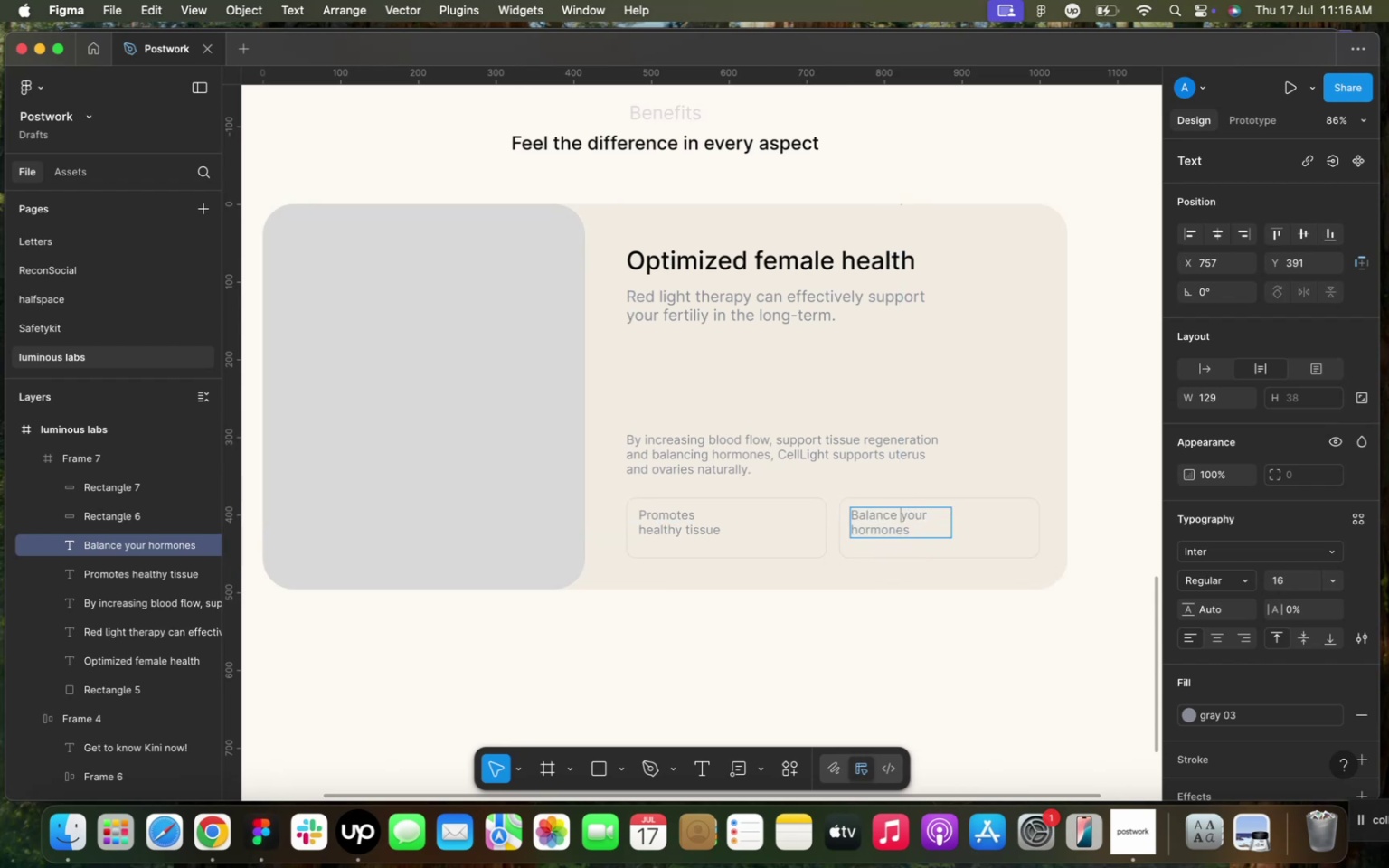 
key(ArrowLeft)
 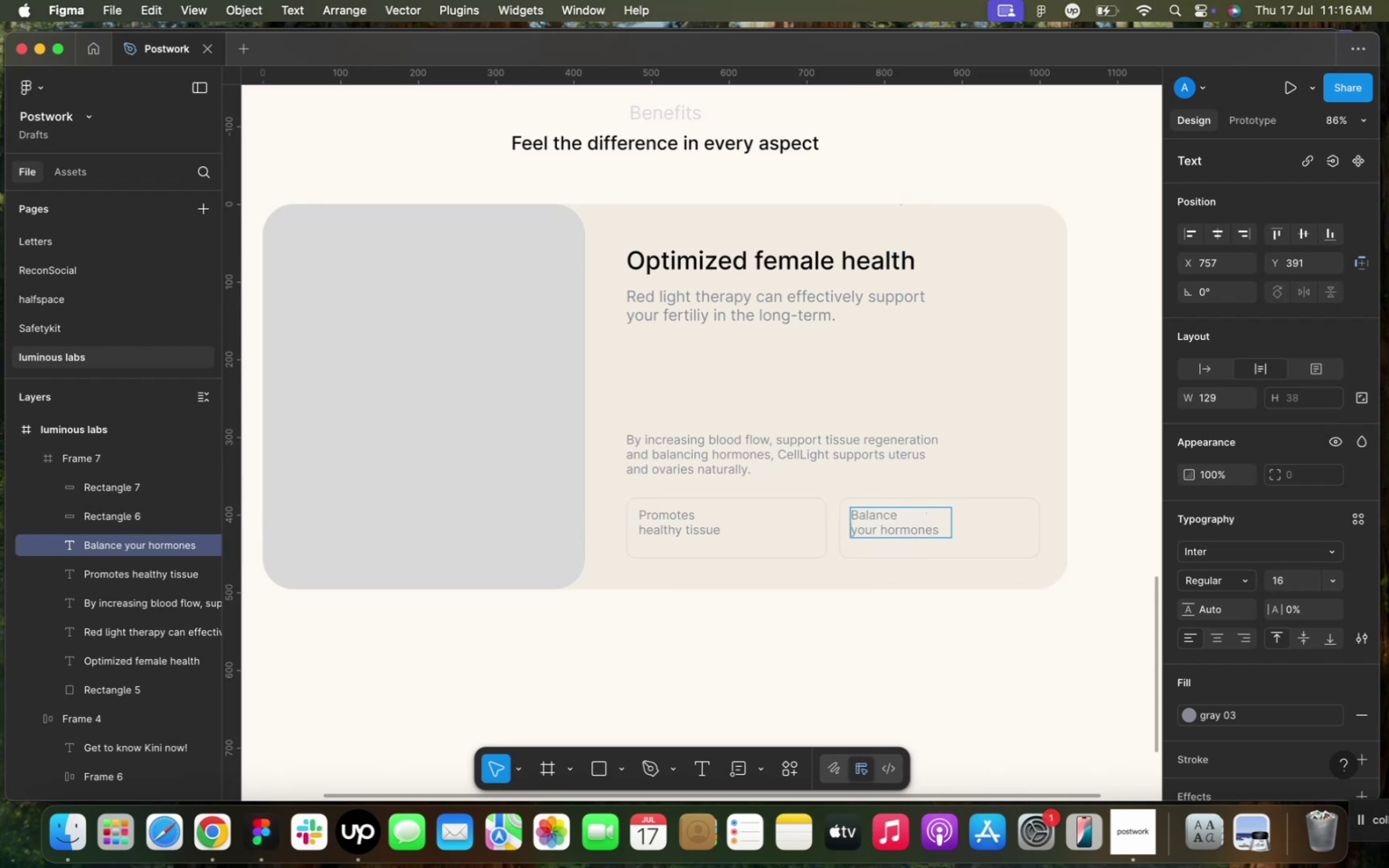 
key(Enter)
 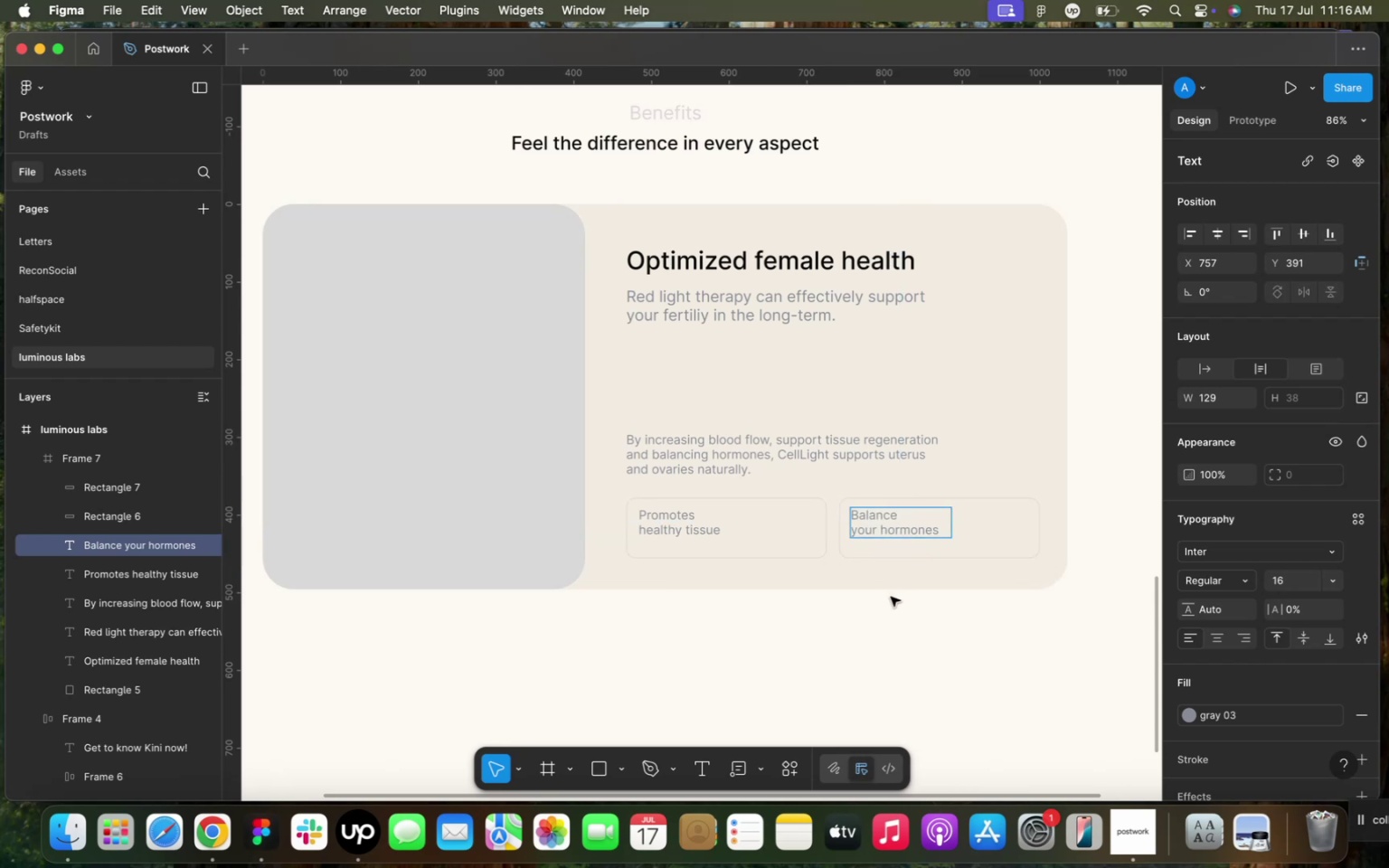 
left_click([890, 600])
 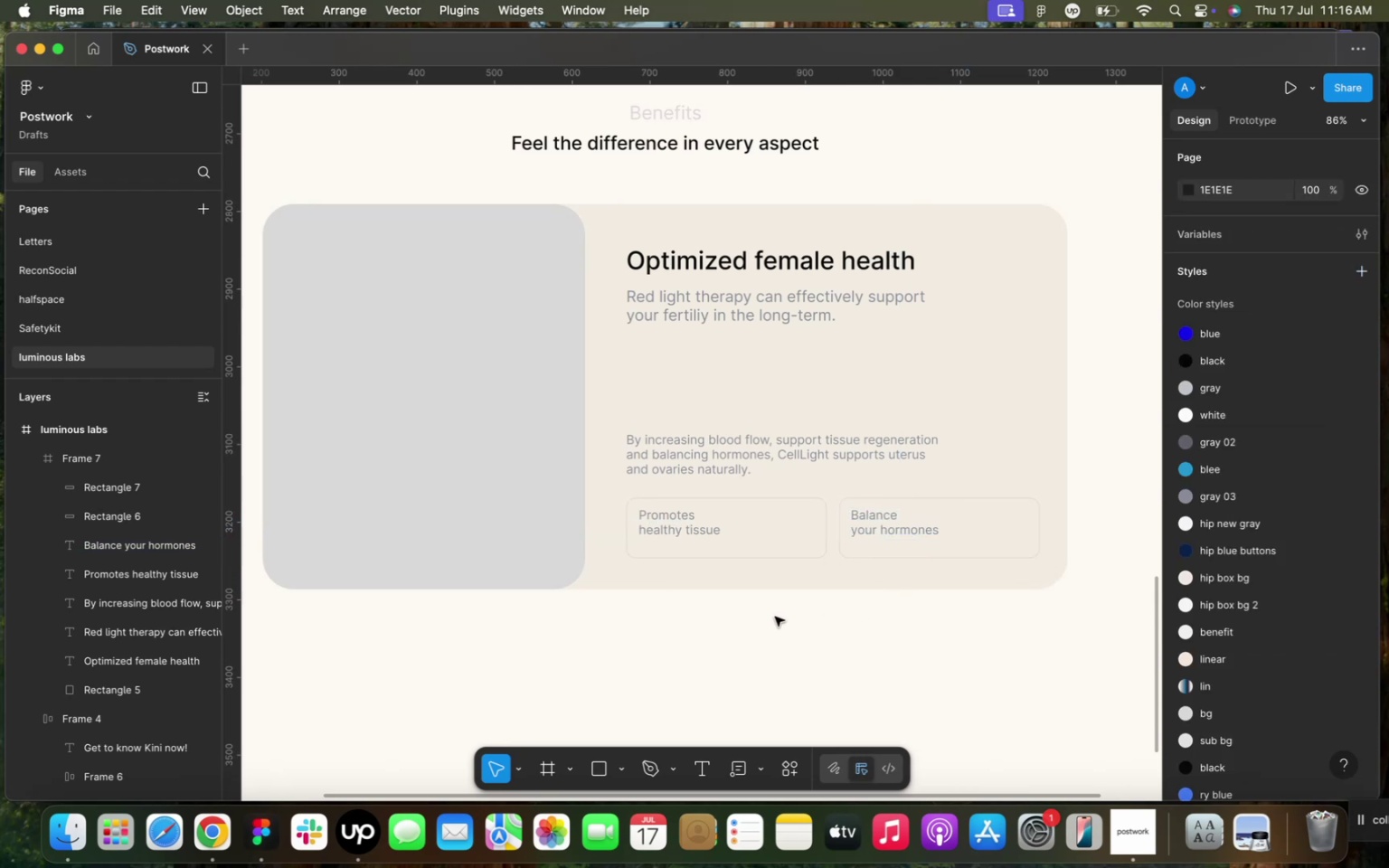 
left_click([775, 617])
 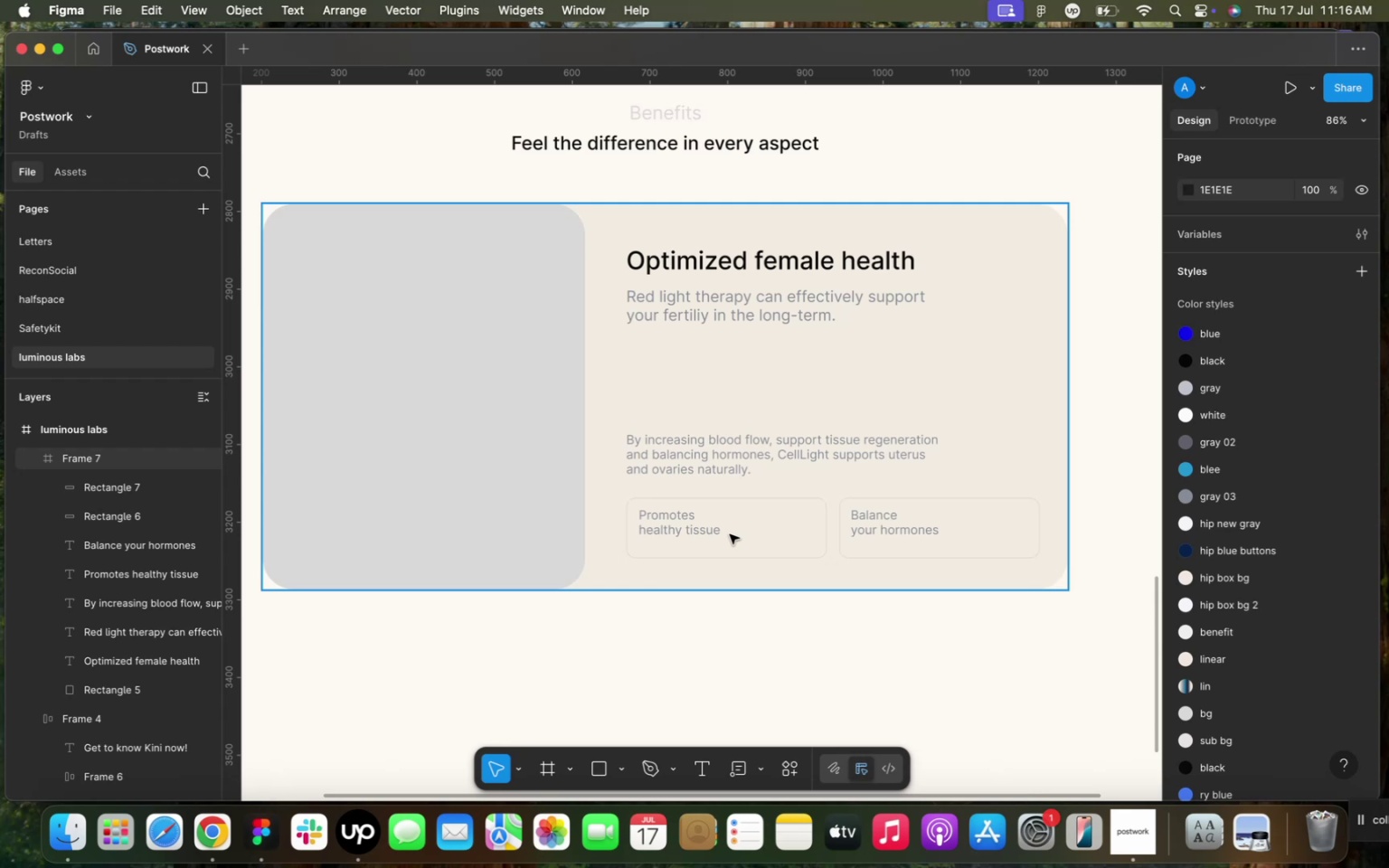 
wait(5.25)
 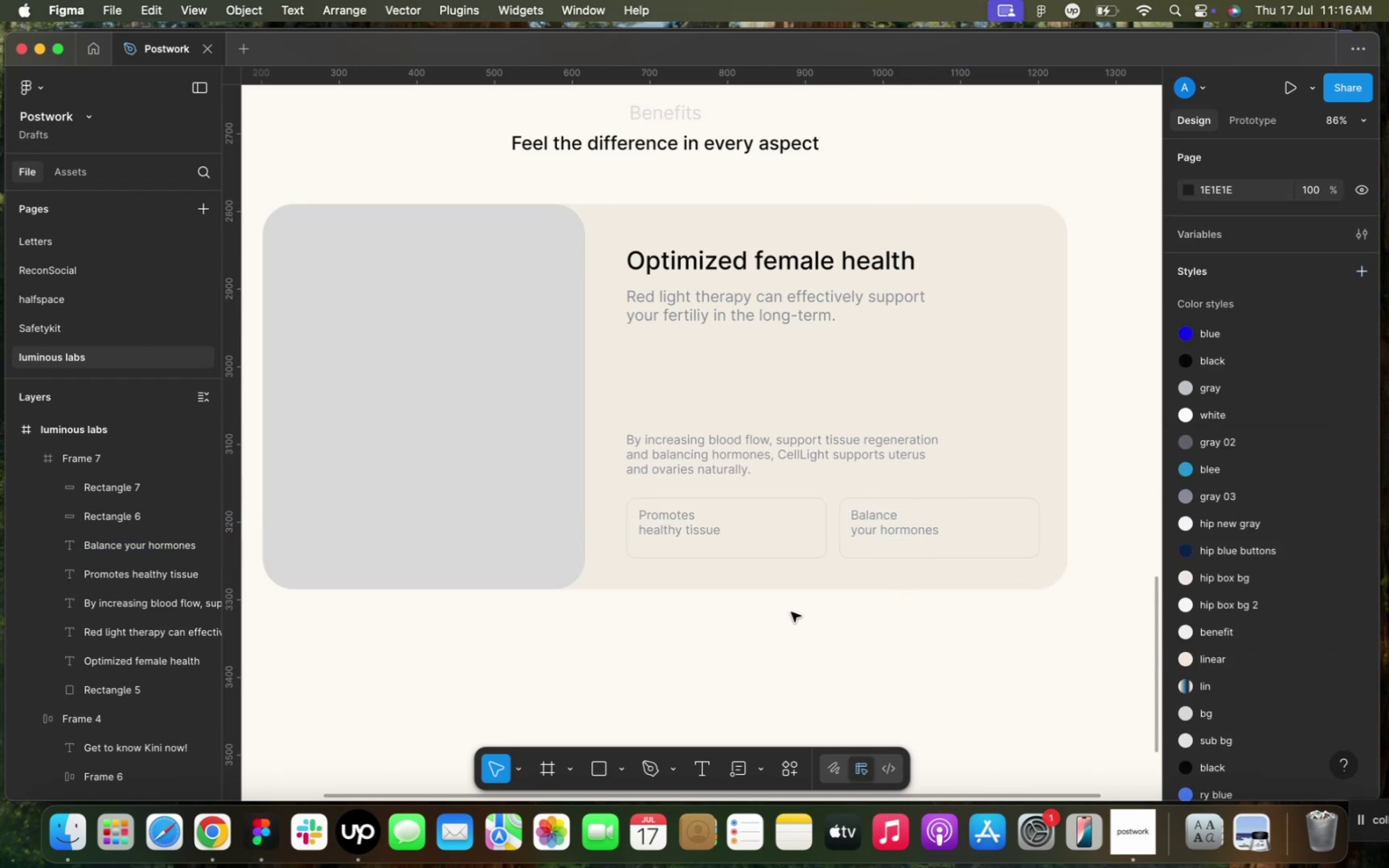 
double_click([779, 540])
 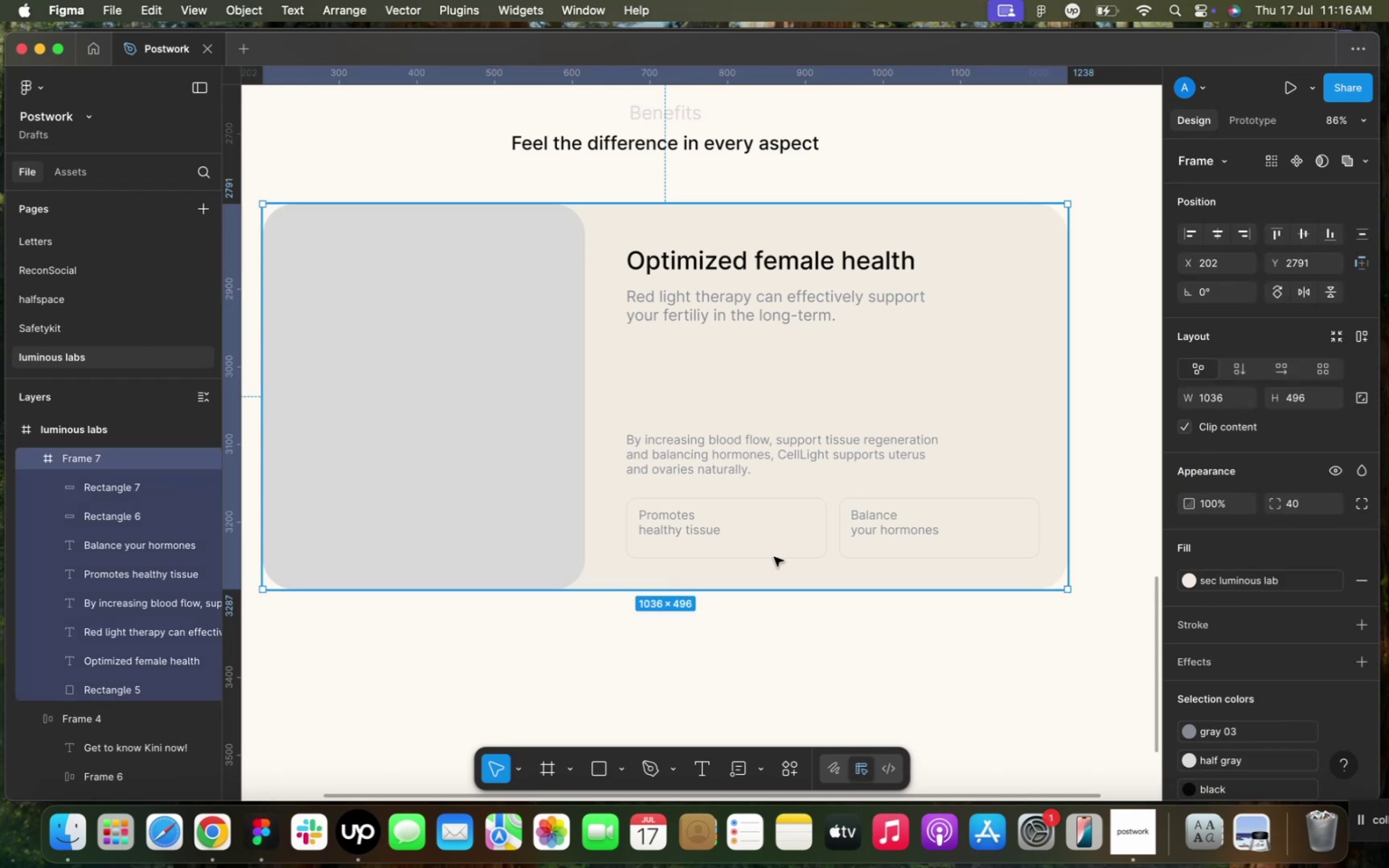 
double_click([774, 557])
 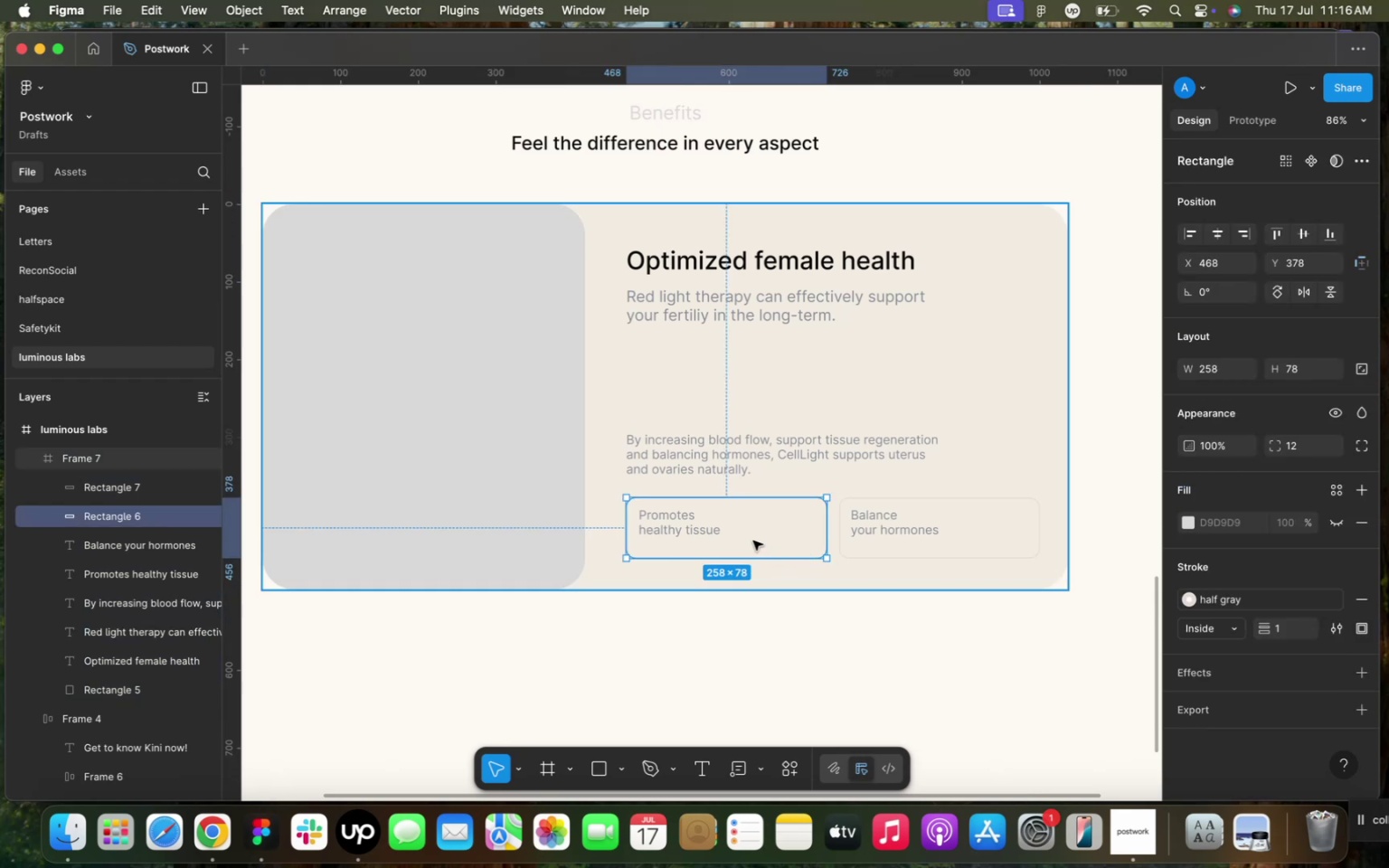 
left_click([958, 415])
 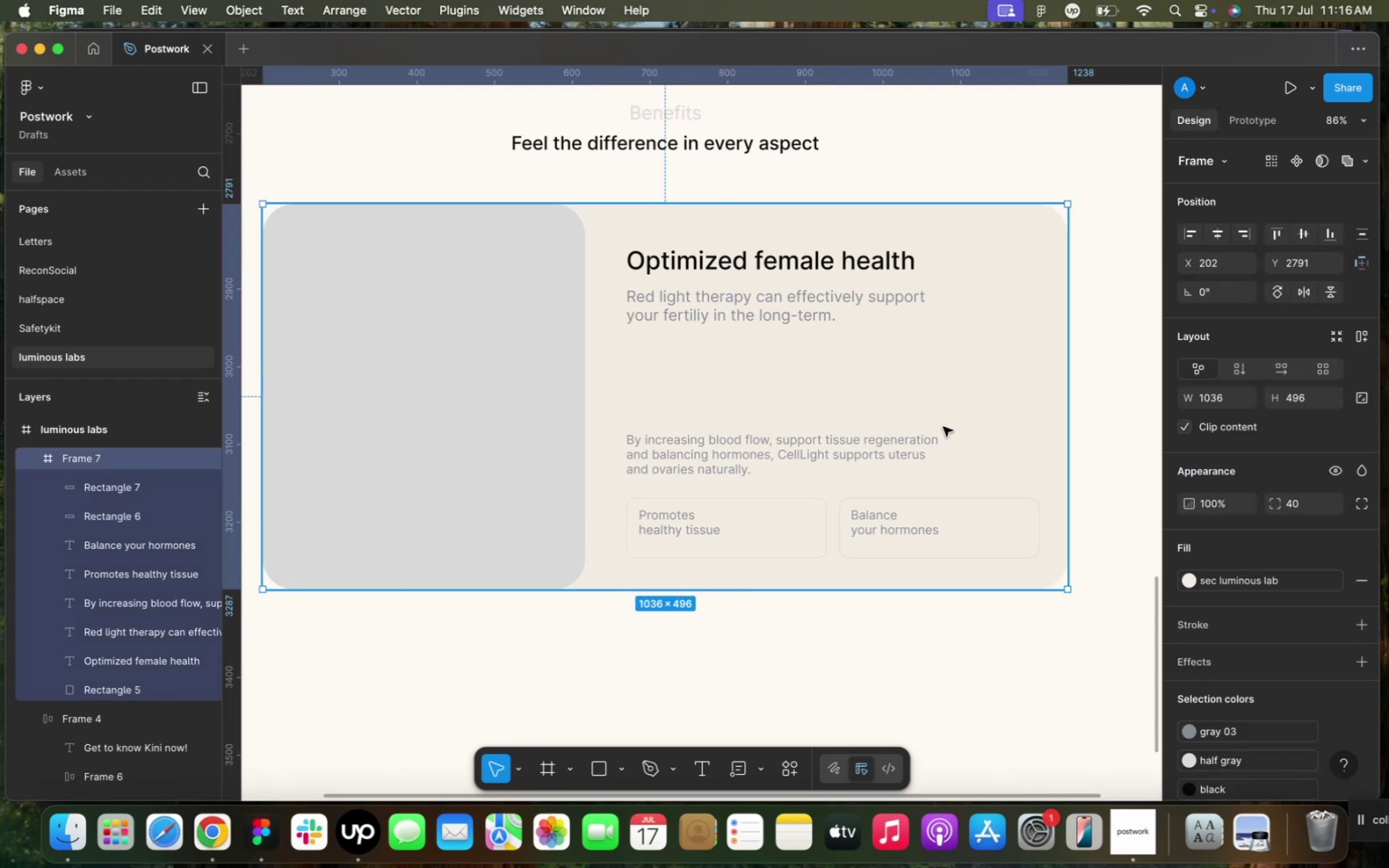 
key(Meta+D)
 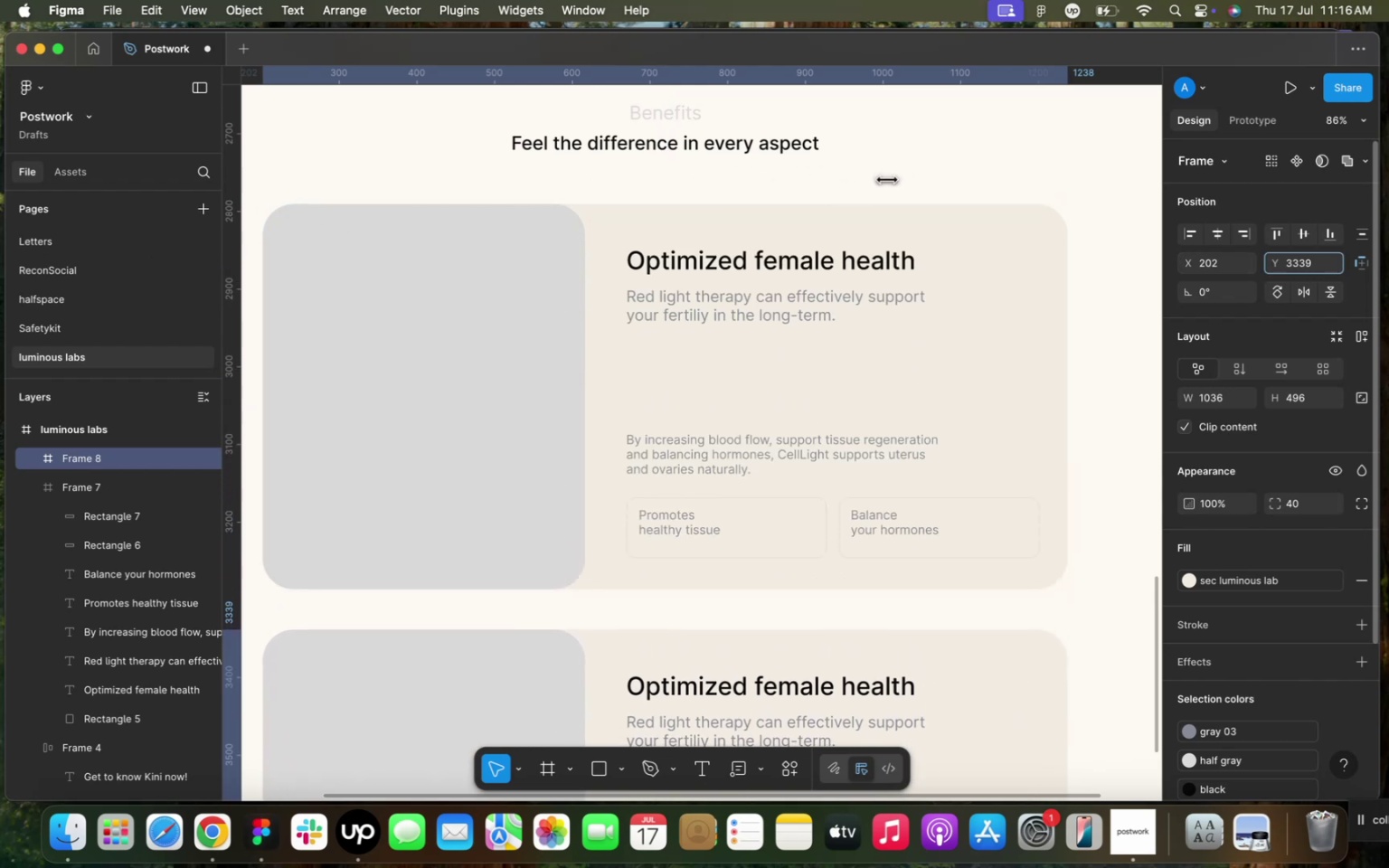 
wait(10.1)
 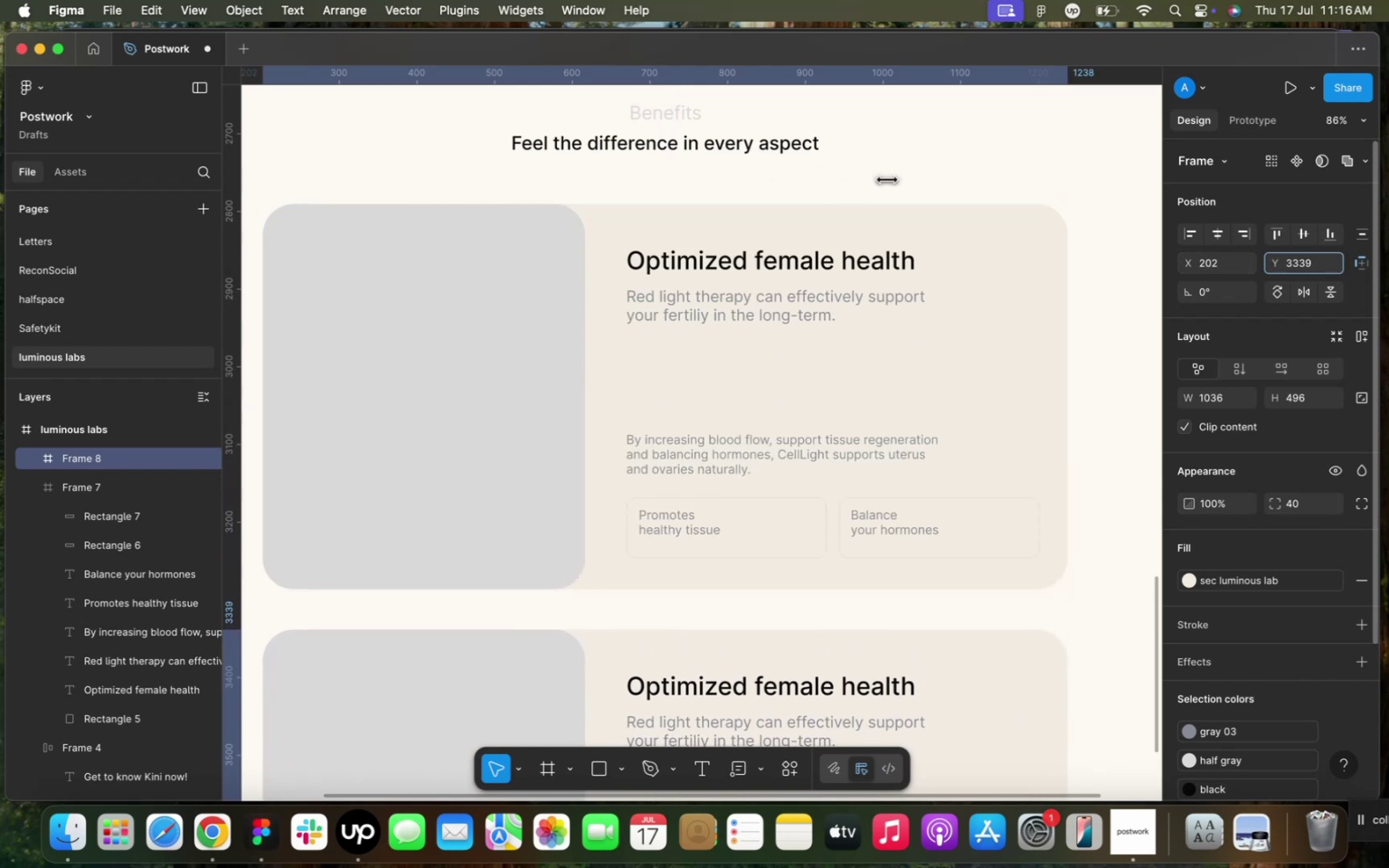 
scroll: coordinate [447, 467], scroll_direction: up, amount: 18.0
 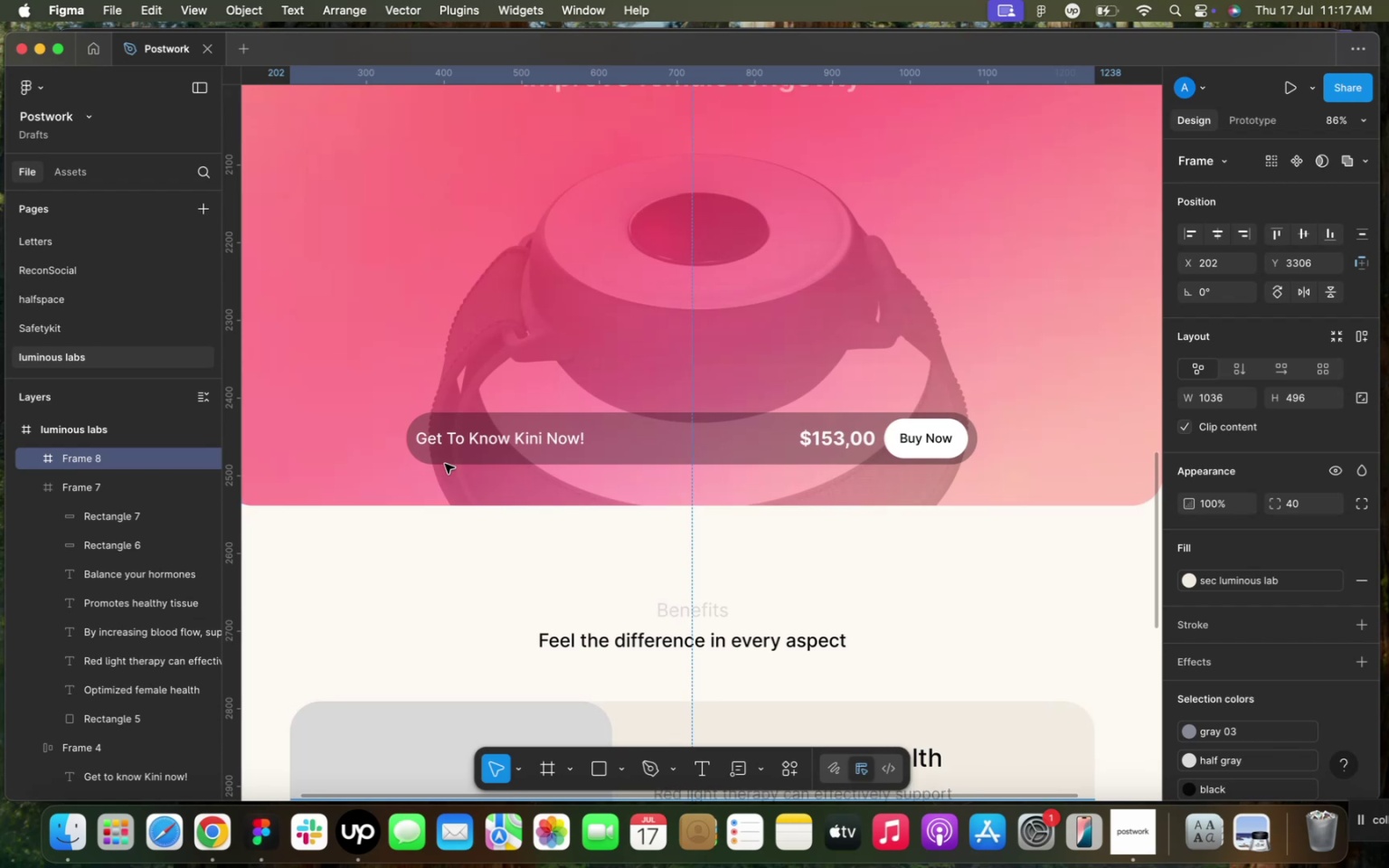 
scroll: coordinate [453, 459], scroll_direction: down, amount: 36.0
 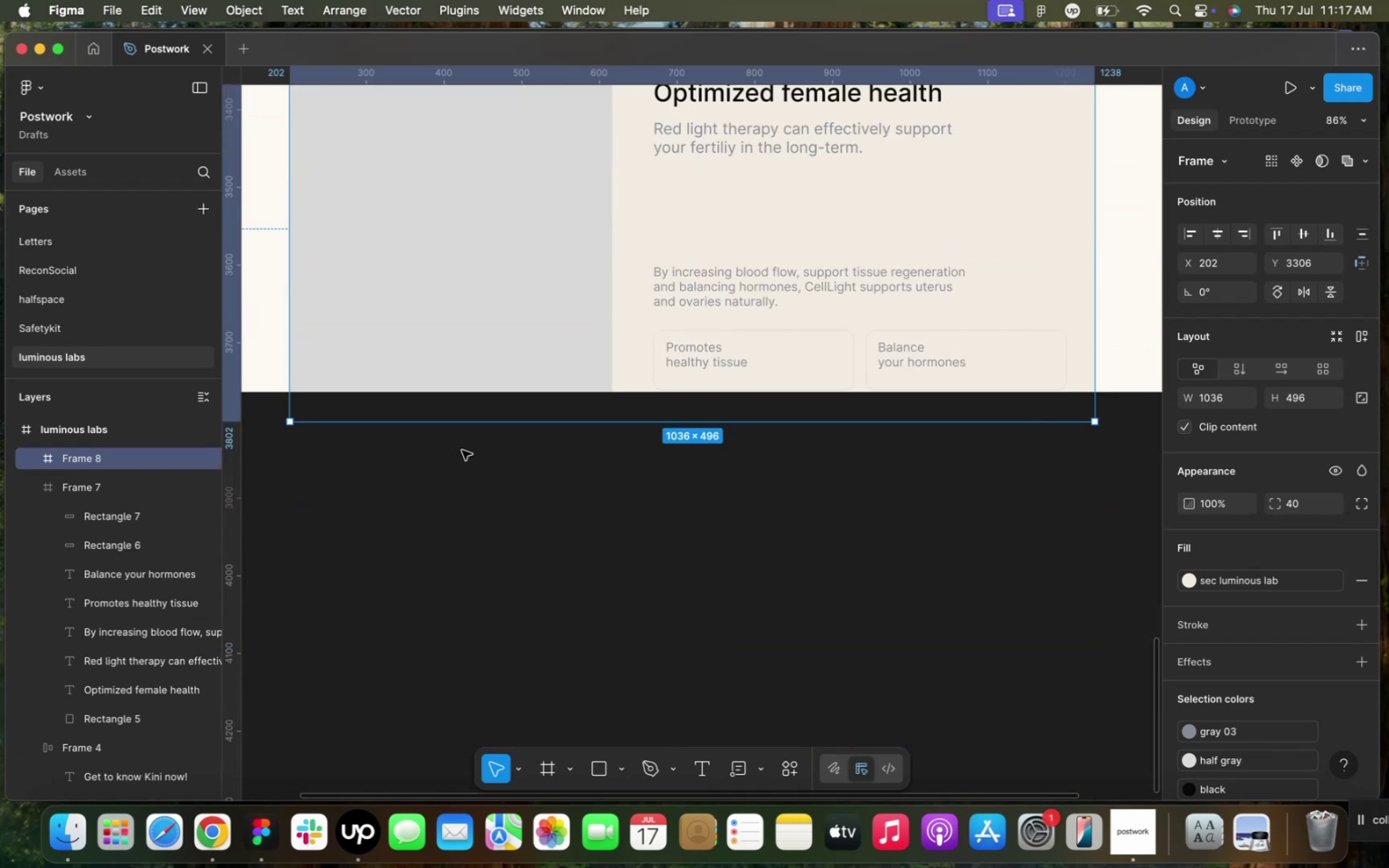 
left_click([462, 450])
 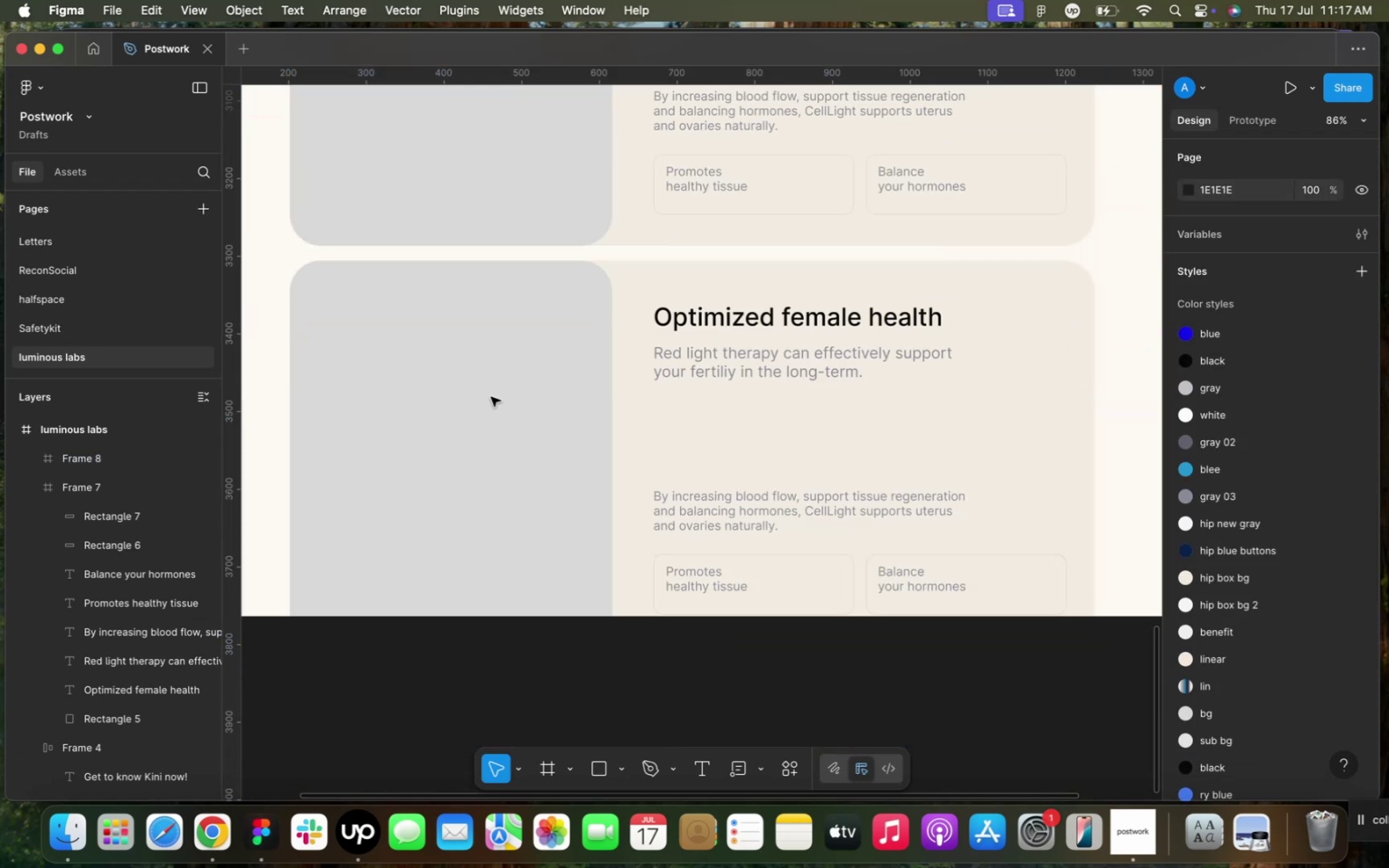 
scroll: coordinate [491, 397], scroll_direction: up, amount: 19.0
 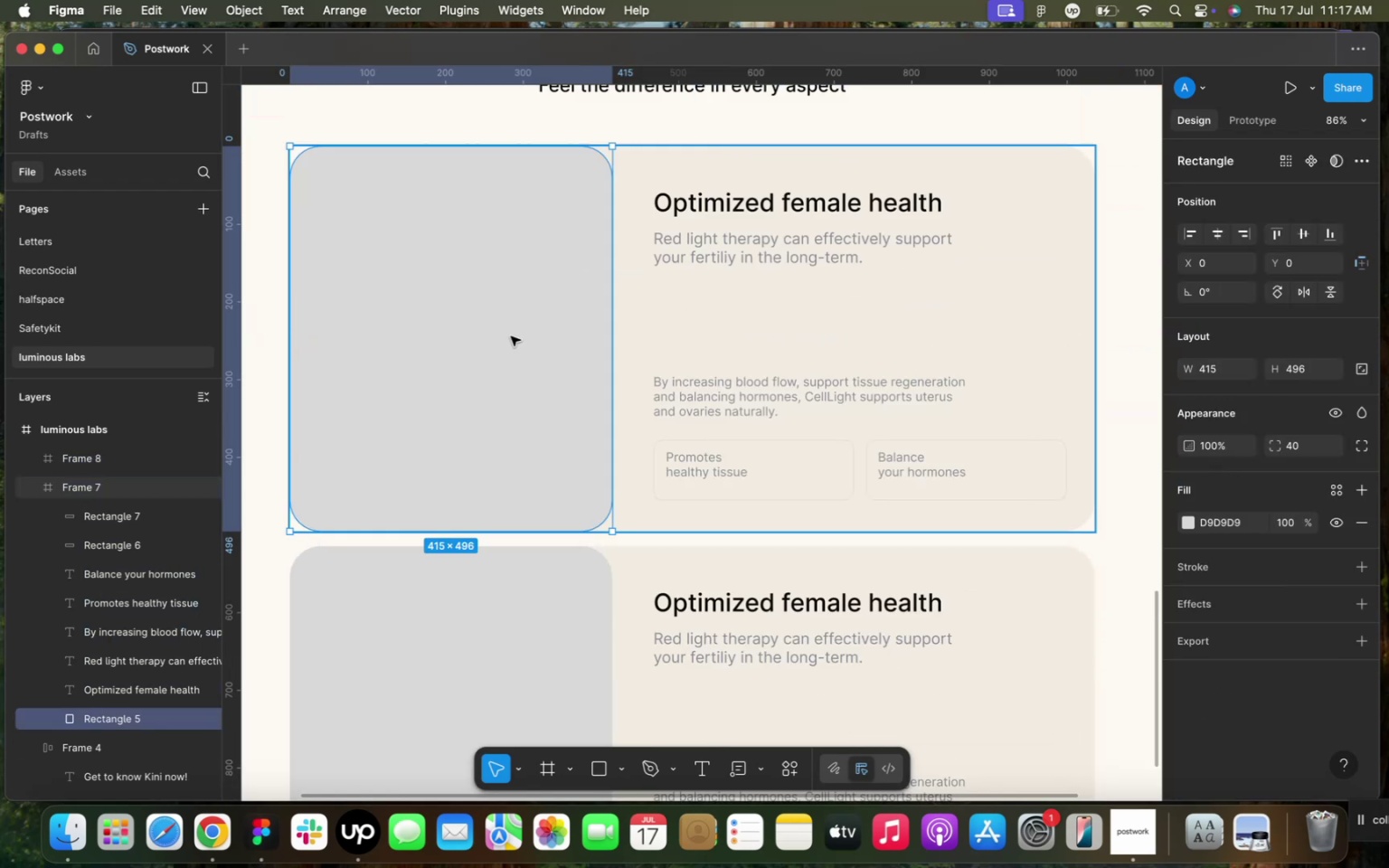 
double_click([511, 336])
 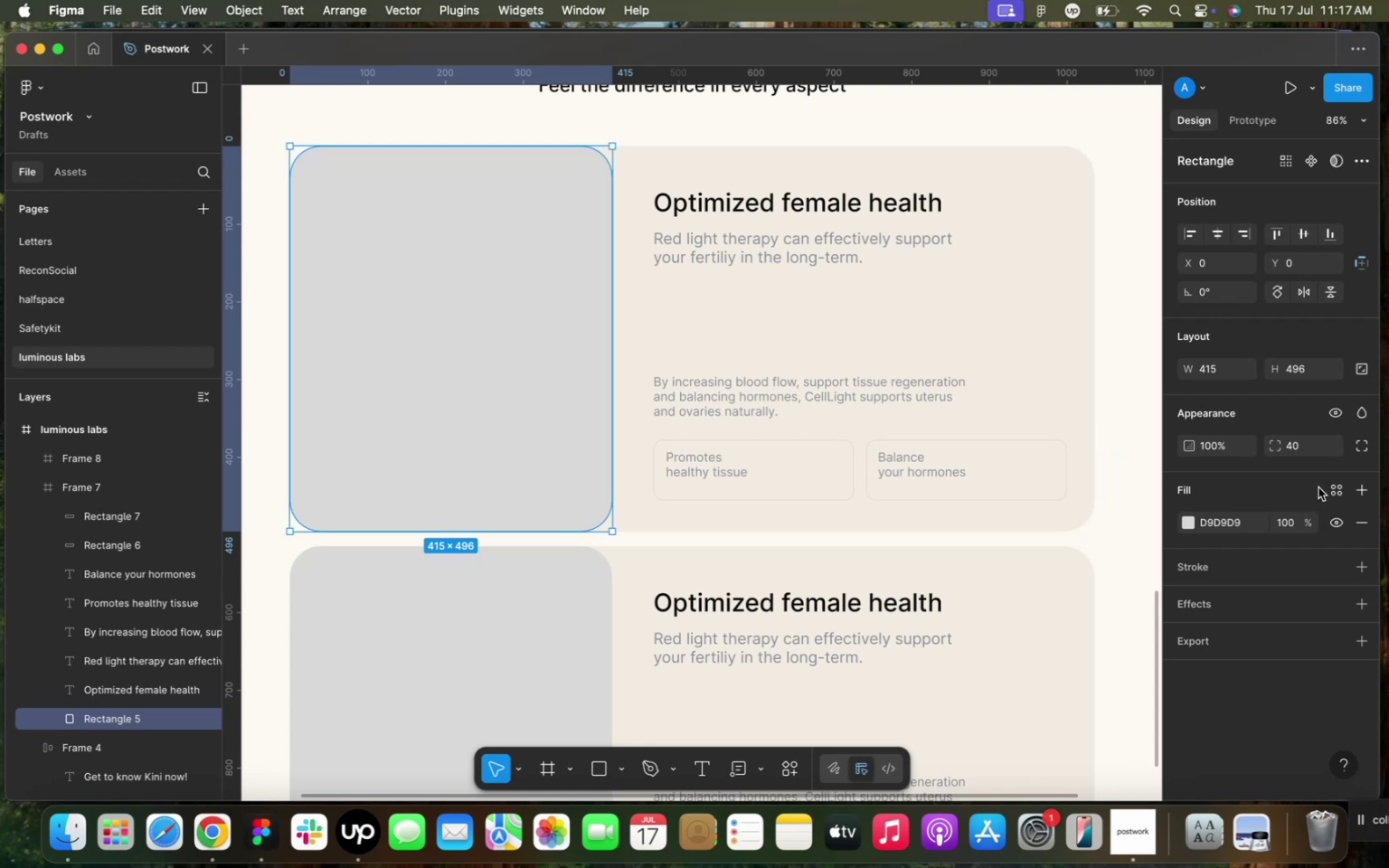 
left_click([1330, 489])
 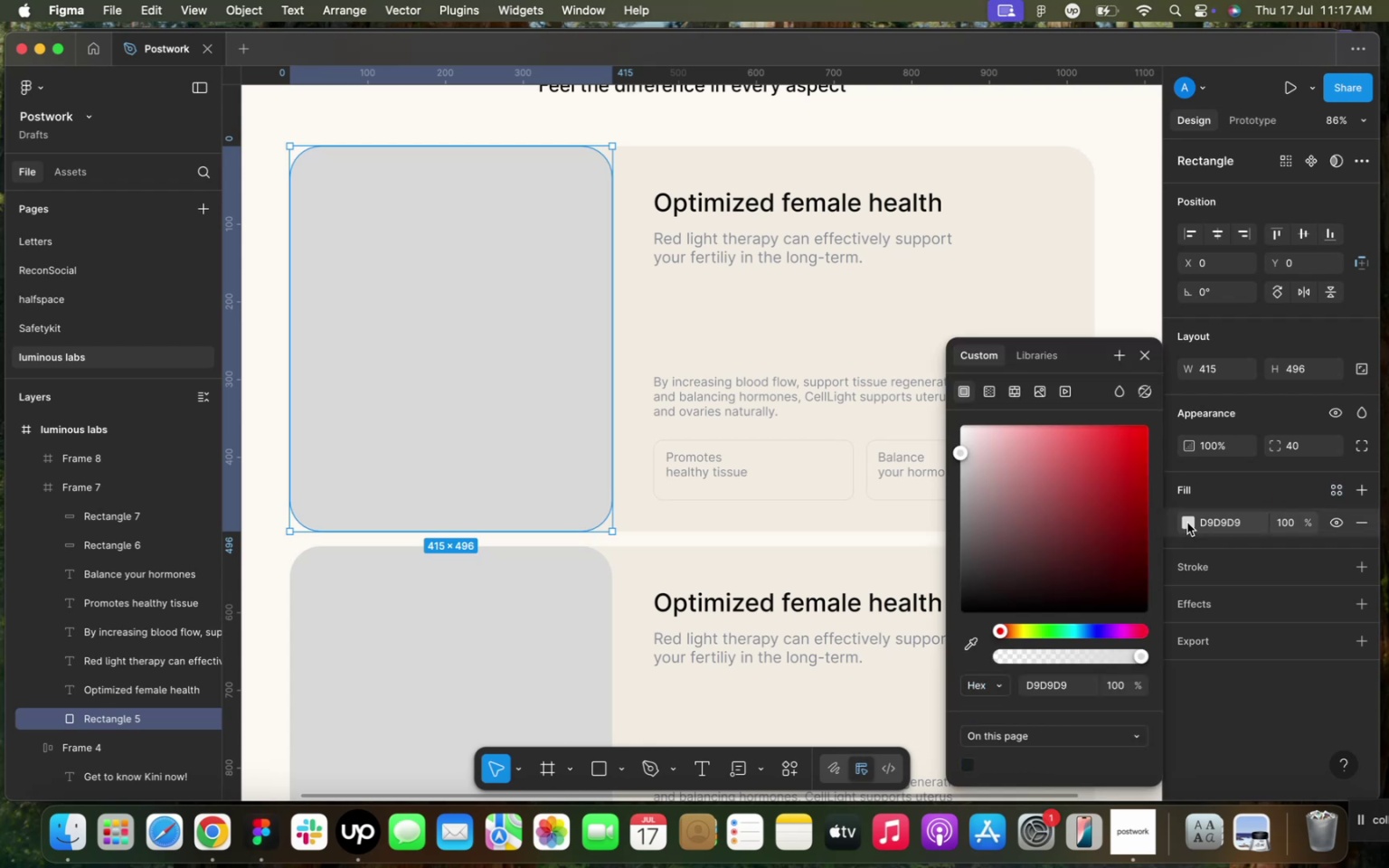 
left_click([1048, 392])
 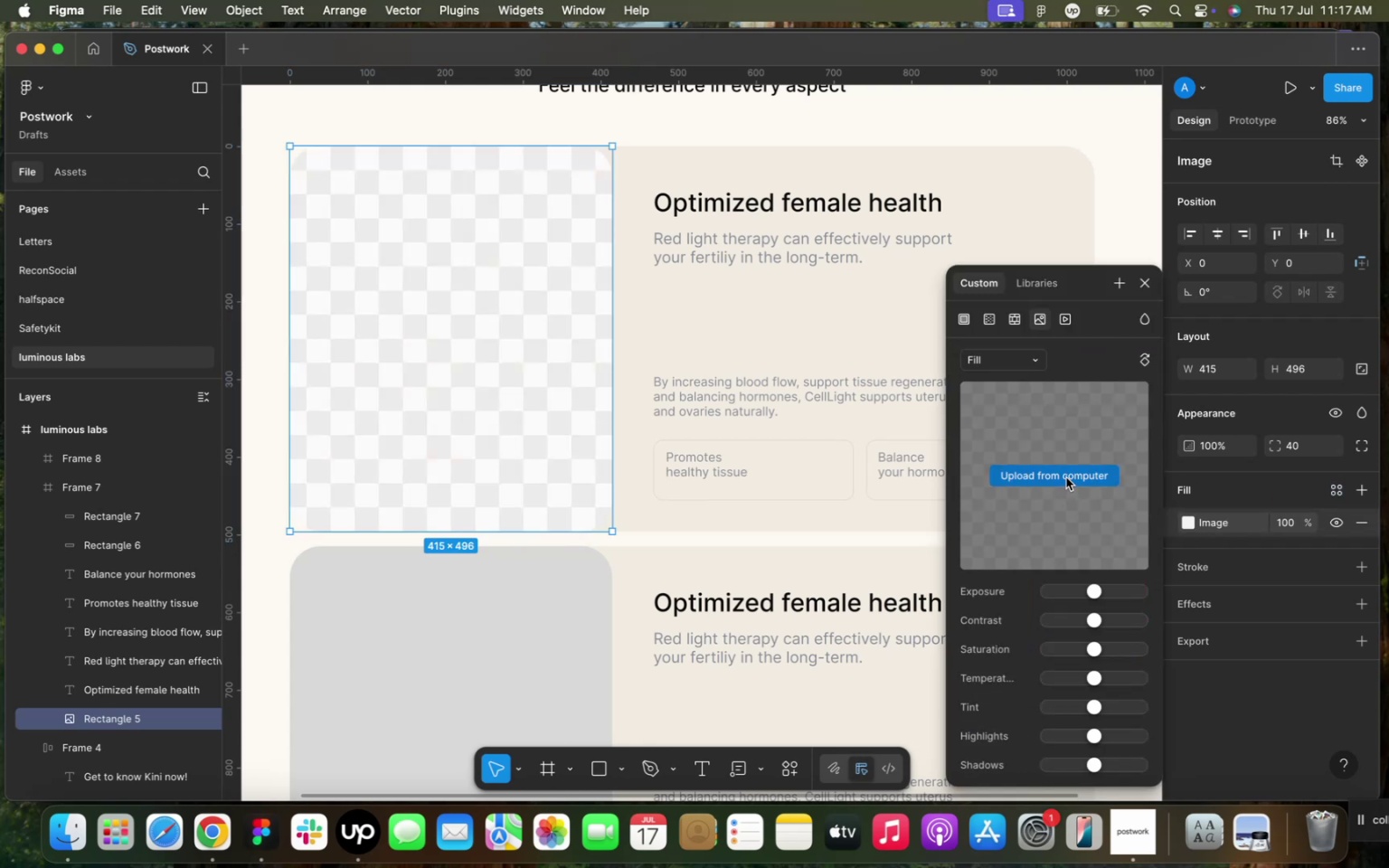 
left_click([1066, 477])
 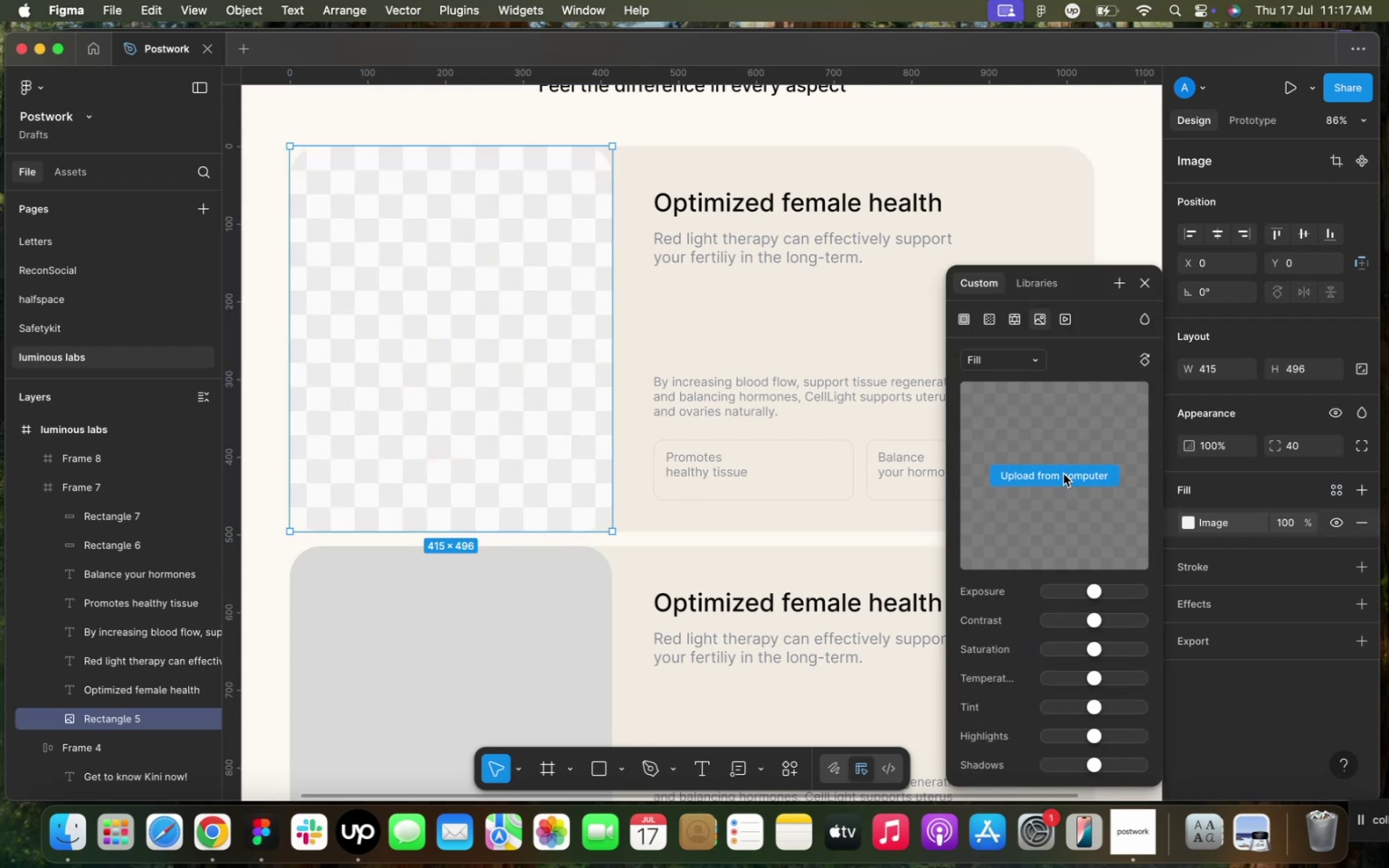 
mouse_move([1047, 487])
 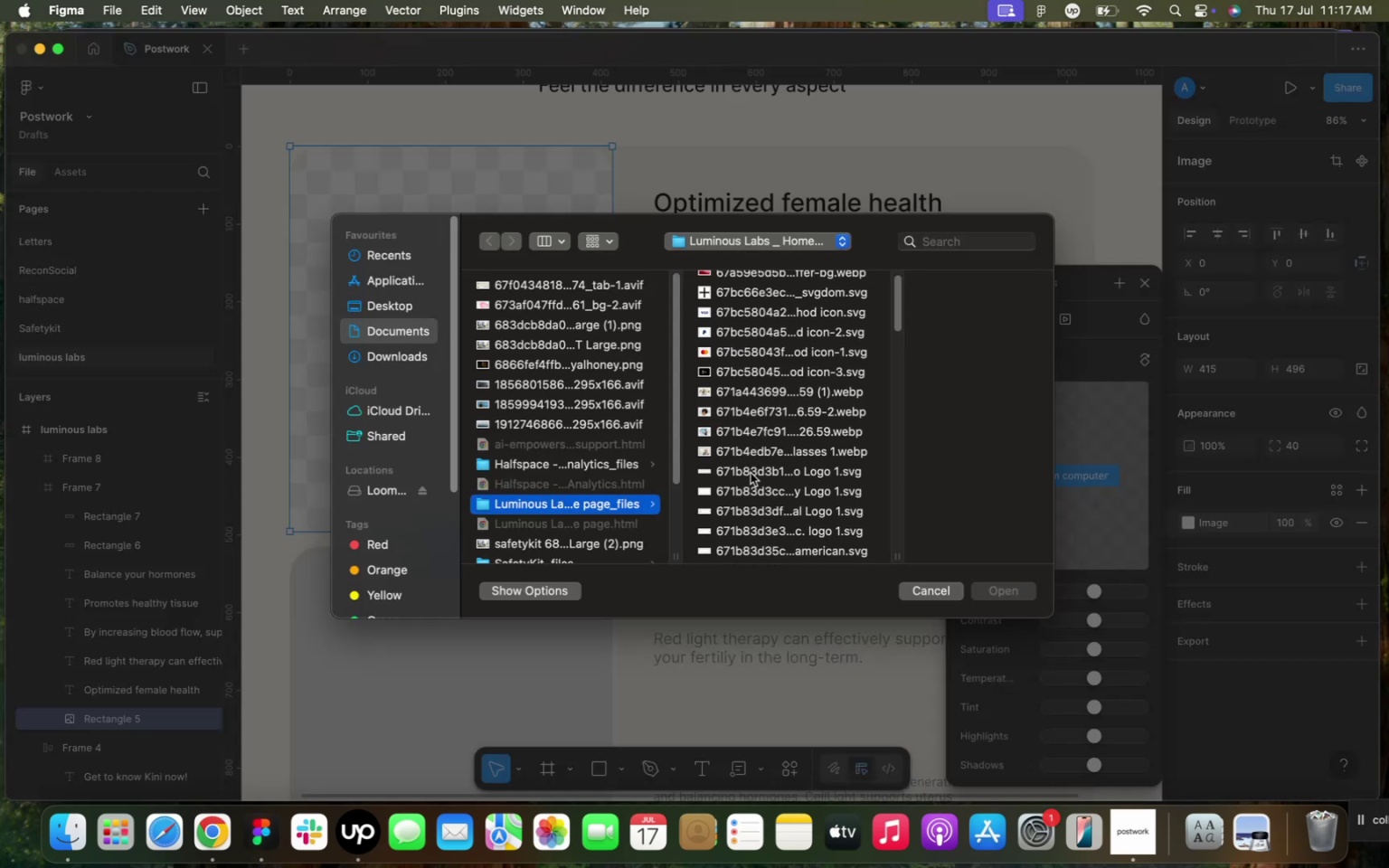 
scroll: coordinate [751, 448], scroll_direction: down, amount: 31.0
 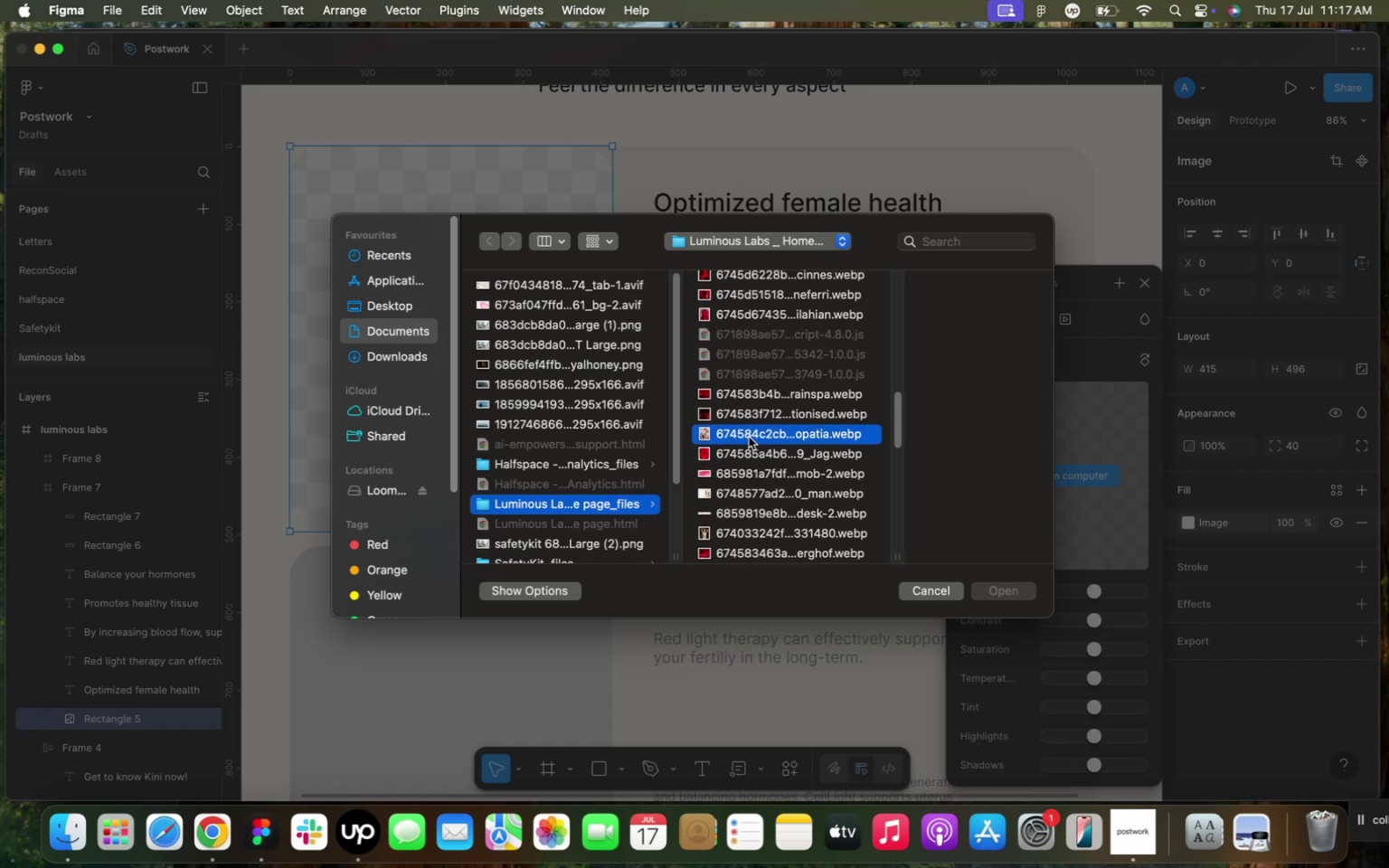 
left_click([749, 437])
 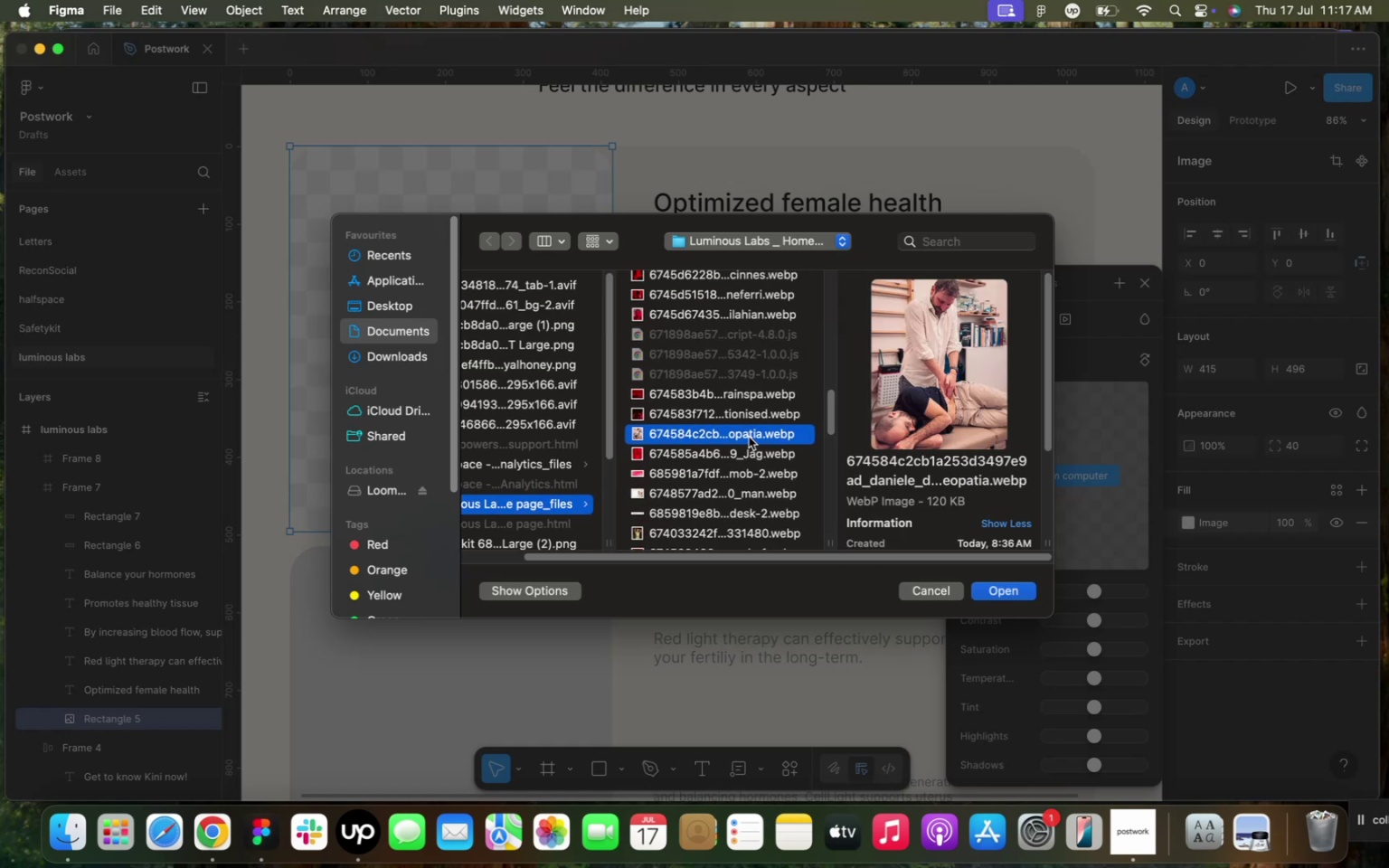 
scroll: coordinate [749, 437], scroll_direction: down, amount: 4.0
 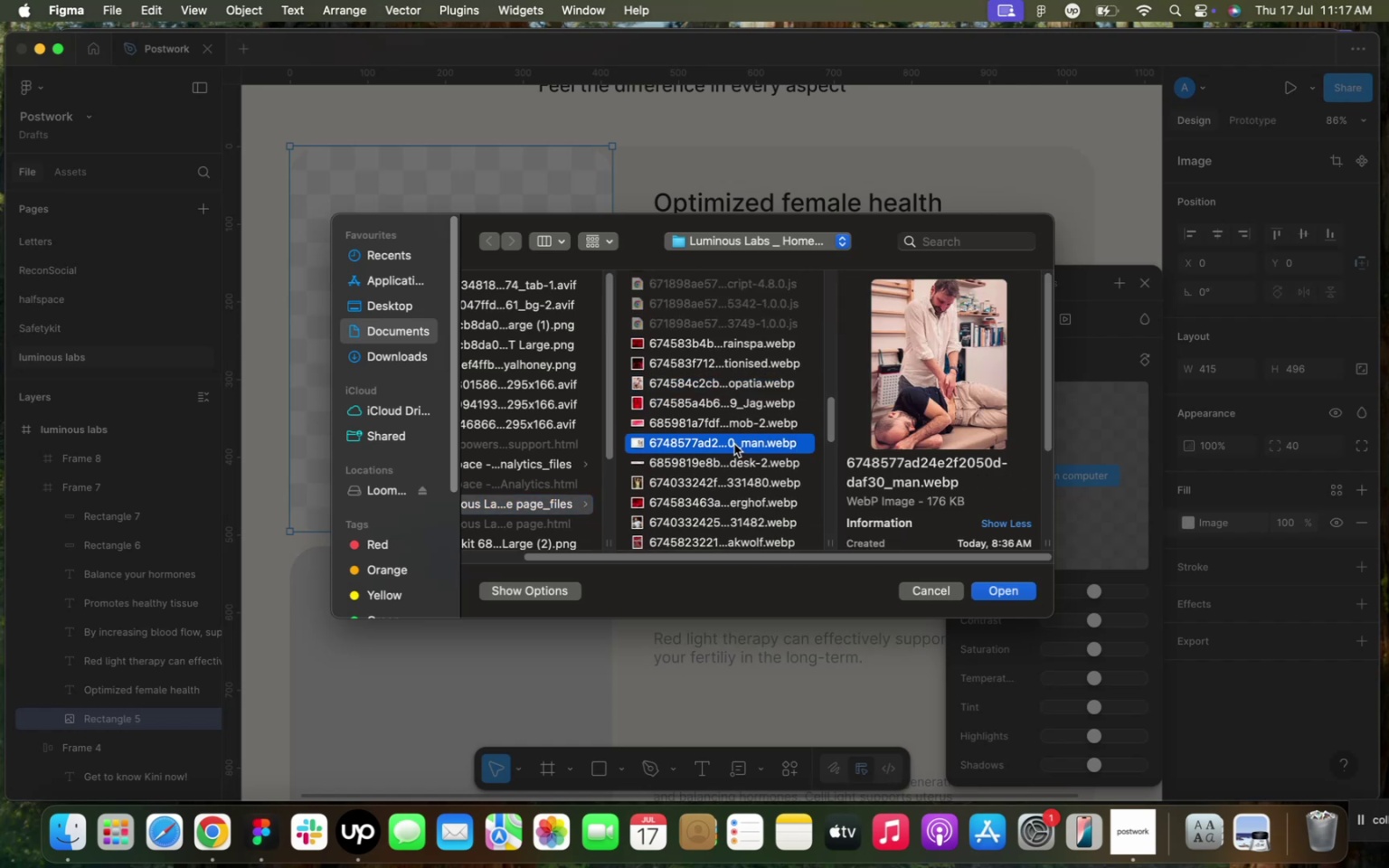 
left_click([734, 444])
 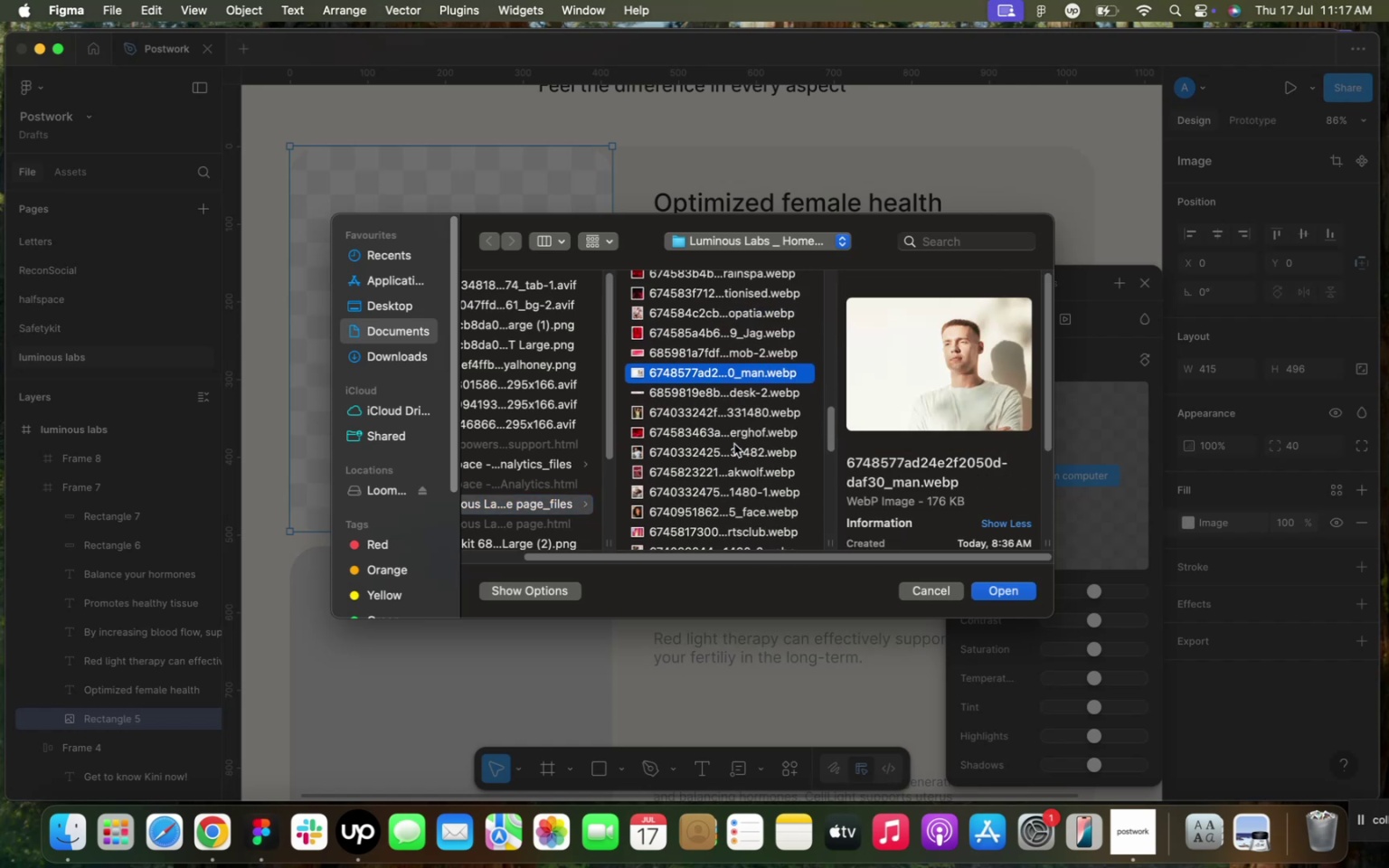 
scroll: coordinate [693, 444], scroll_direction: down, amount: 8.0
 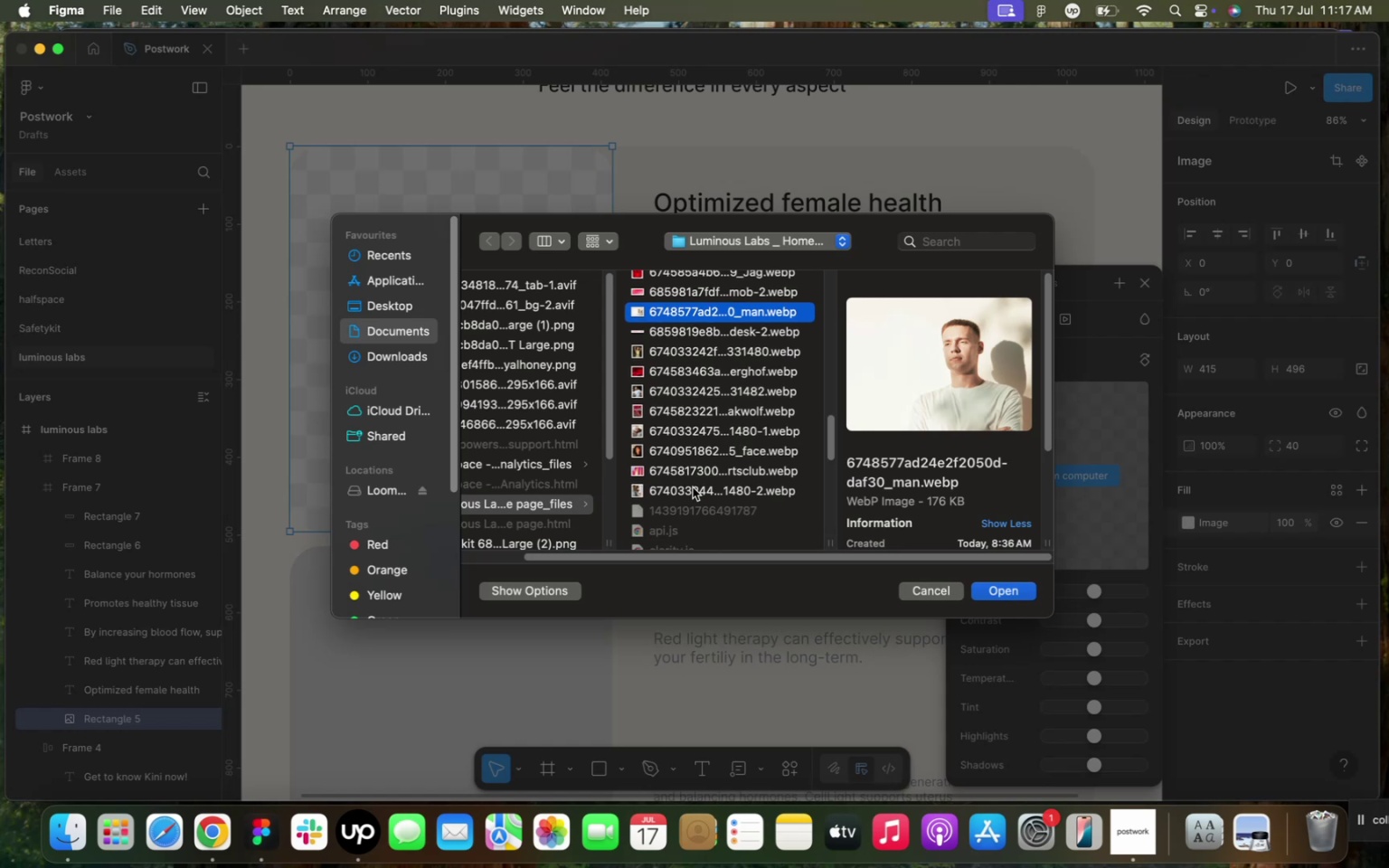 
left_click([693, 487])
 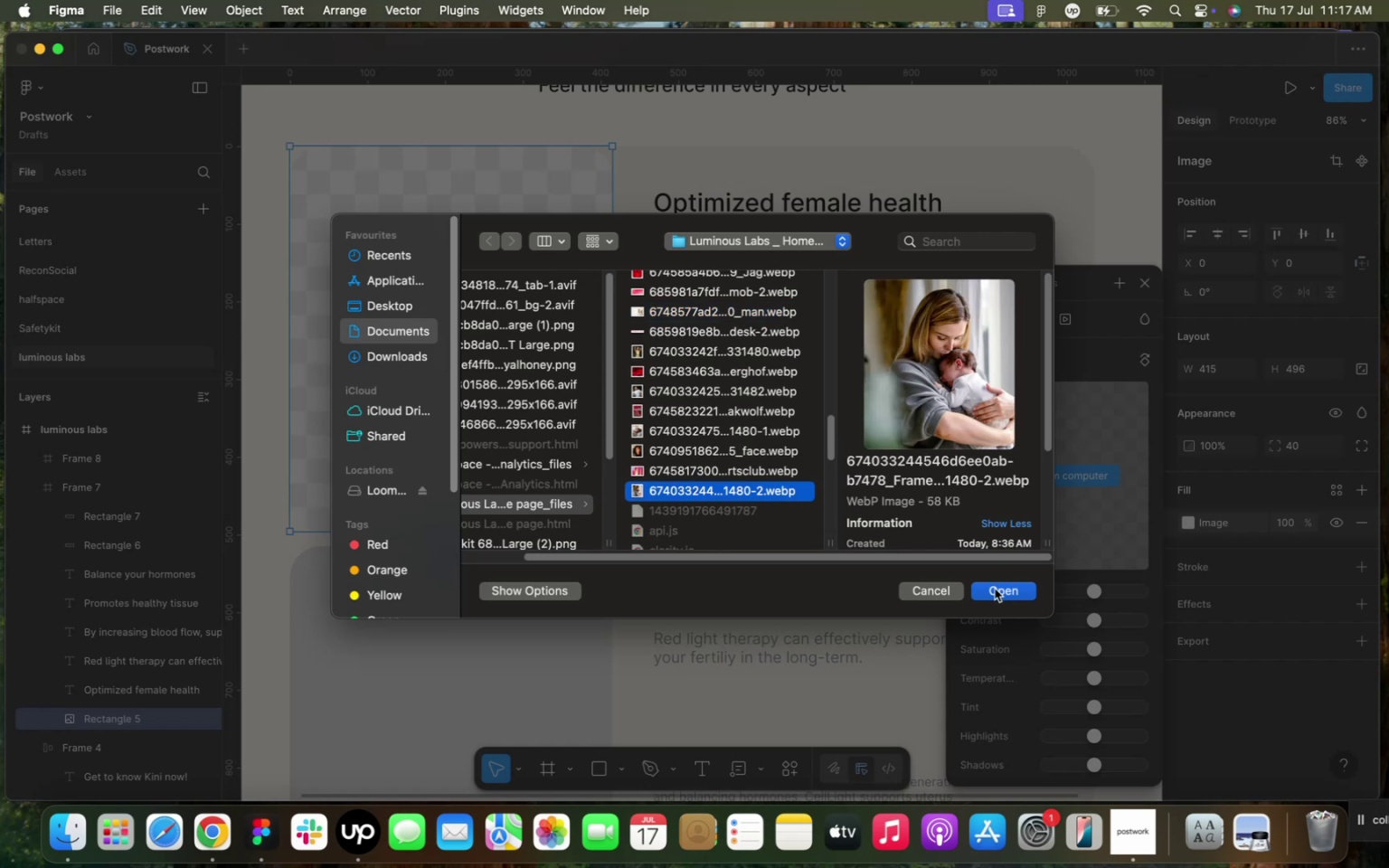 
left_click([994, 590])
 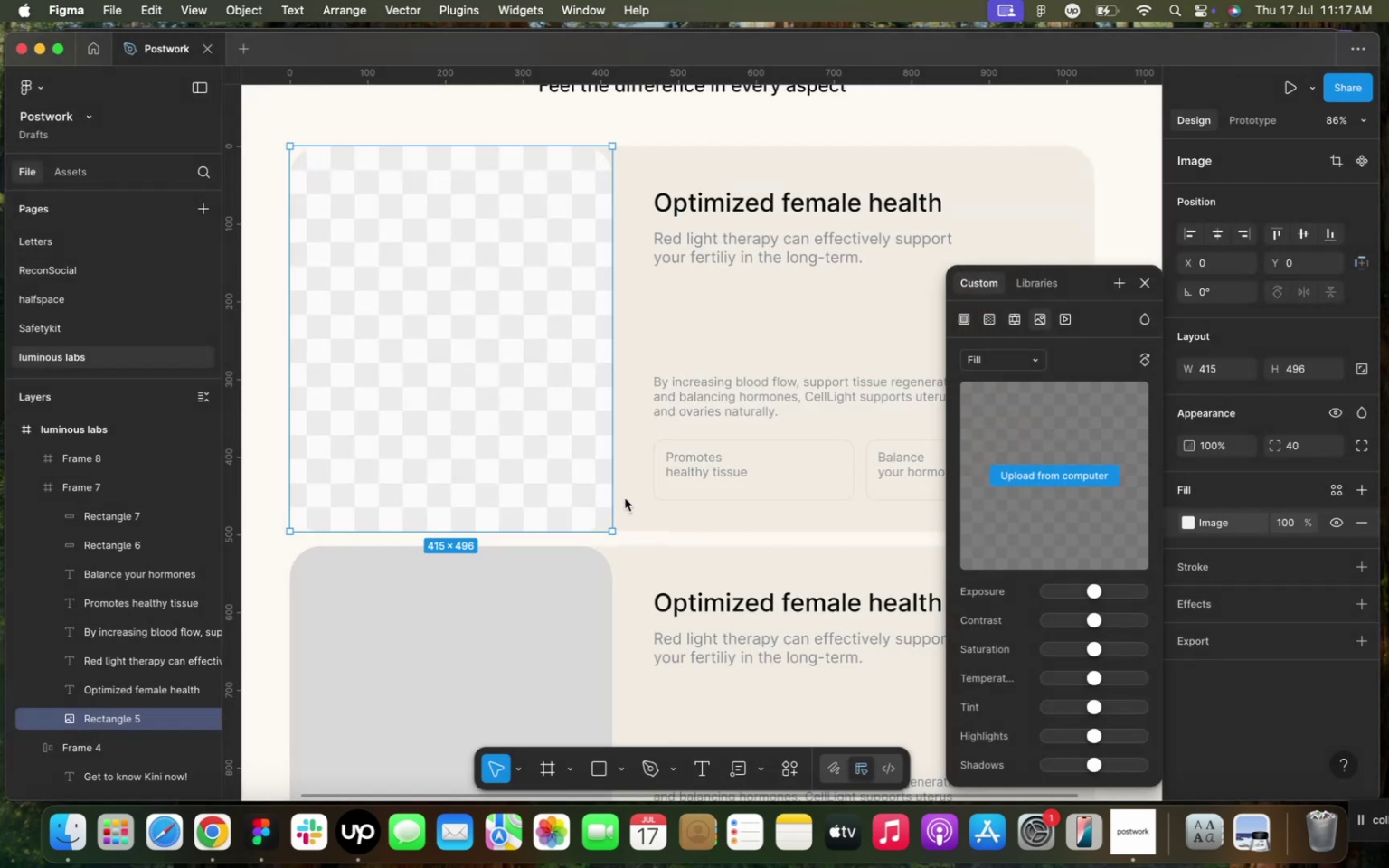 
scroll: coordinate [629, 492], scroll_direction: down, amount: 16.0
 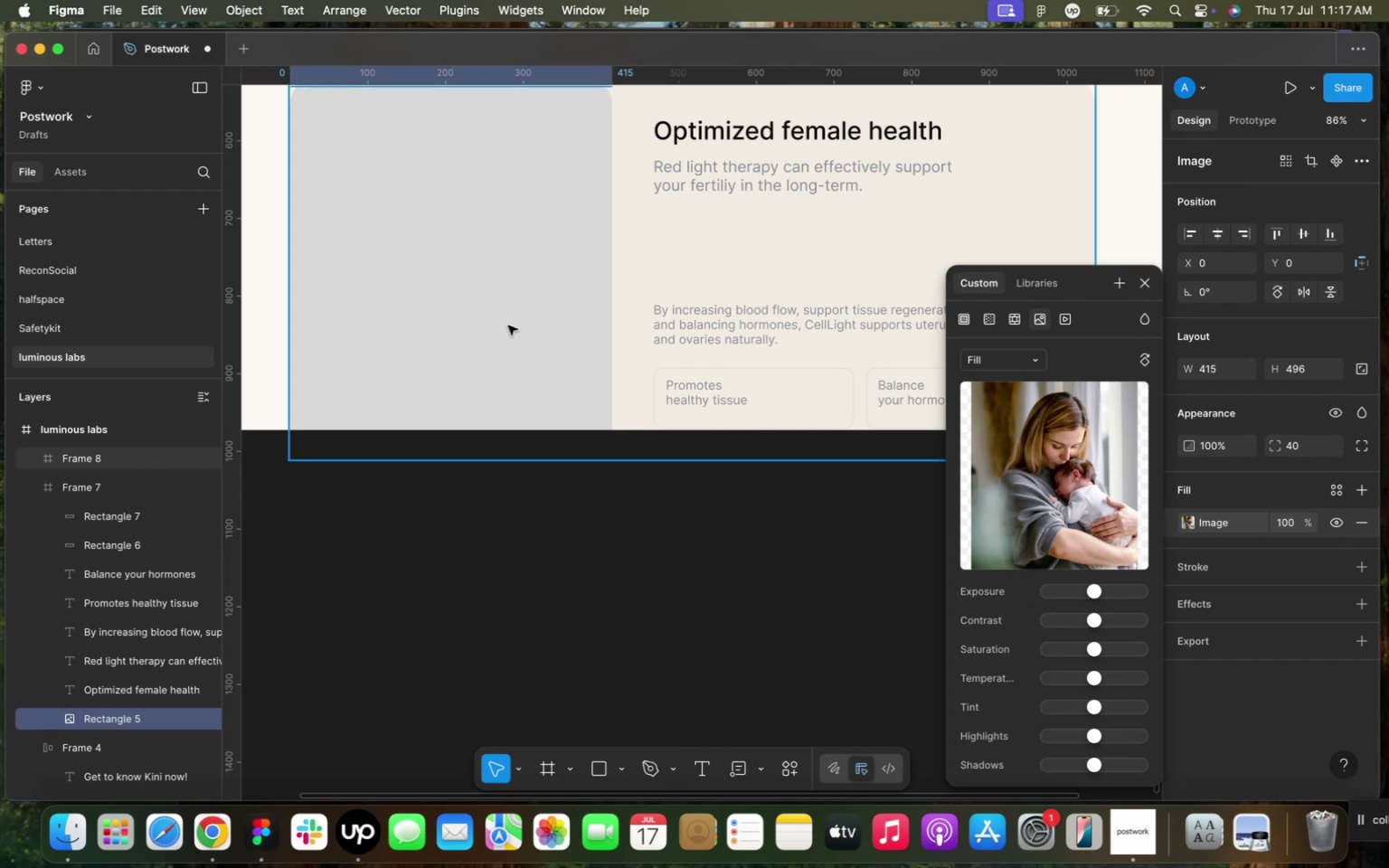 
double_click([508, 326])
 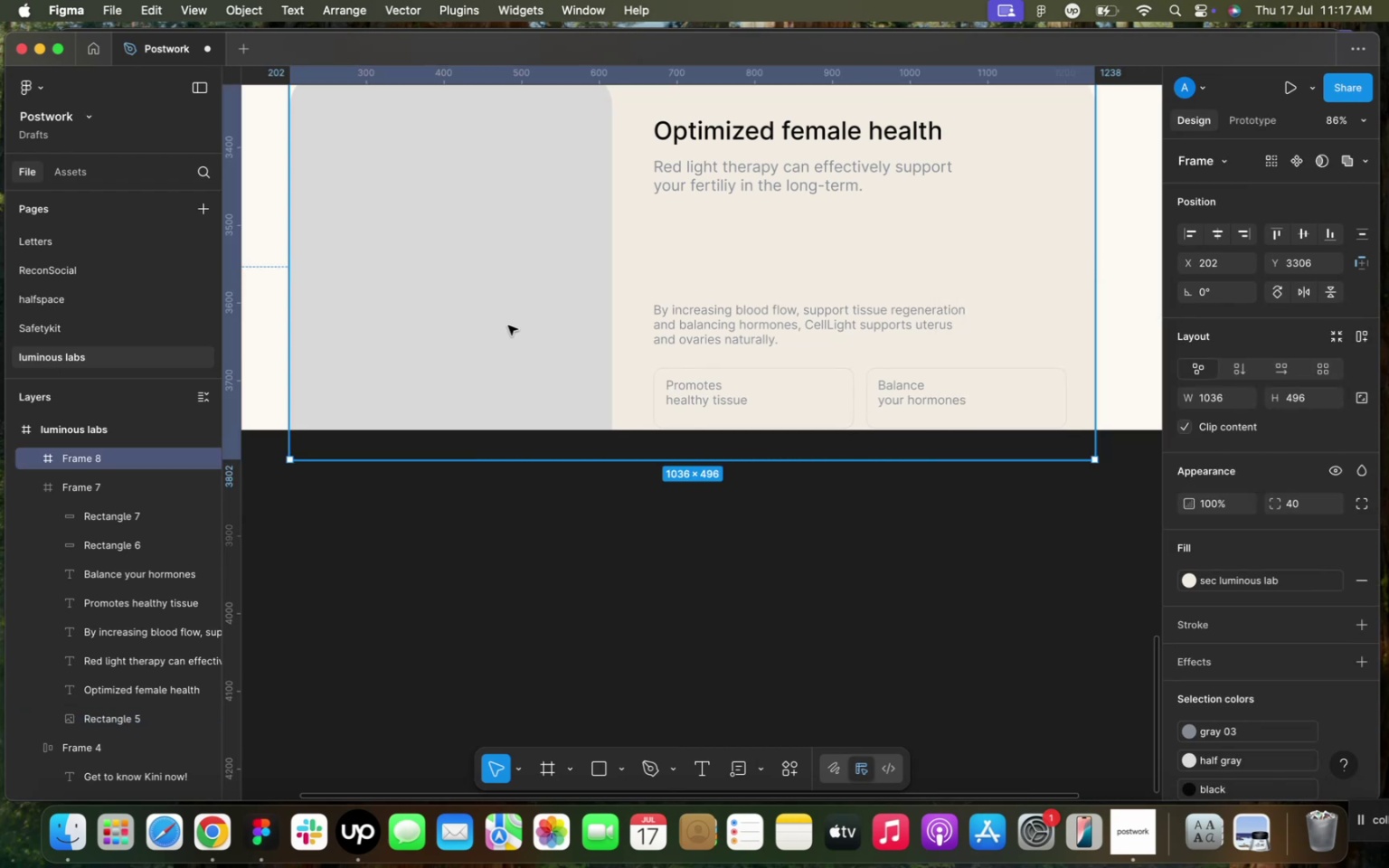 
double_click([508, 326])
 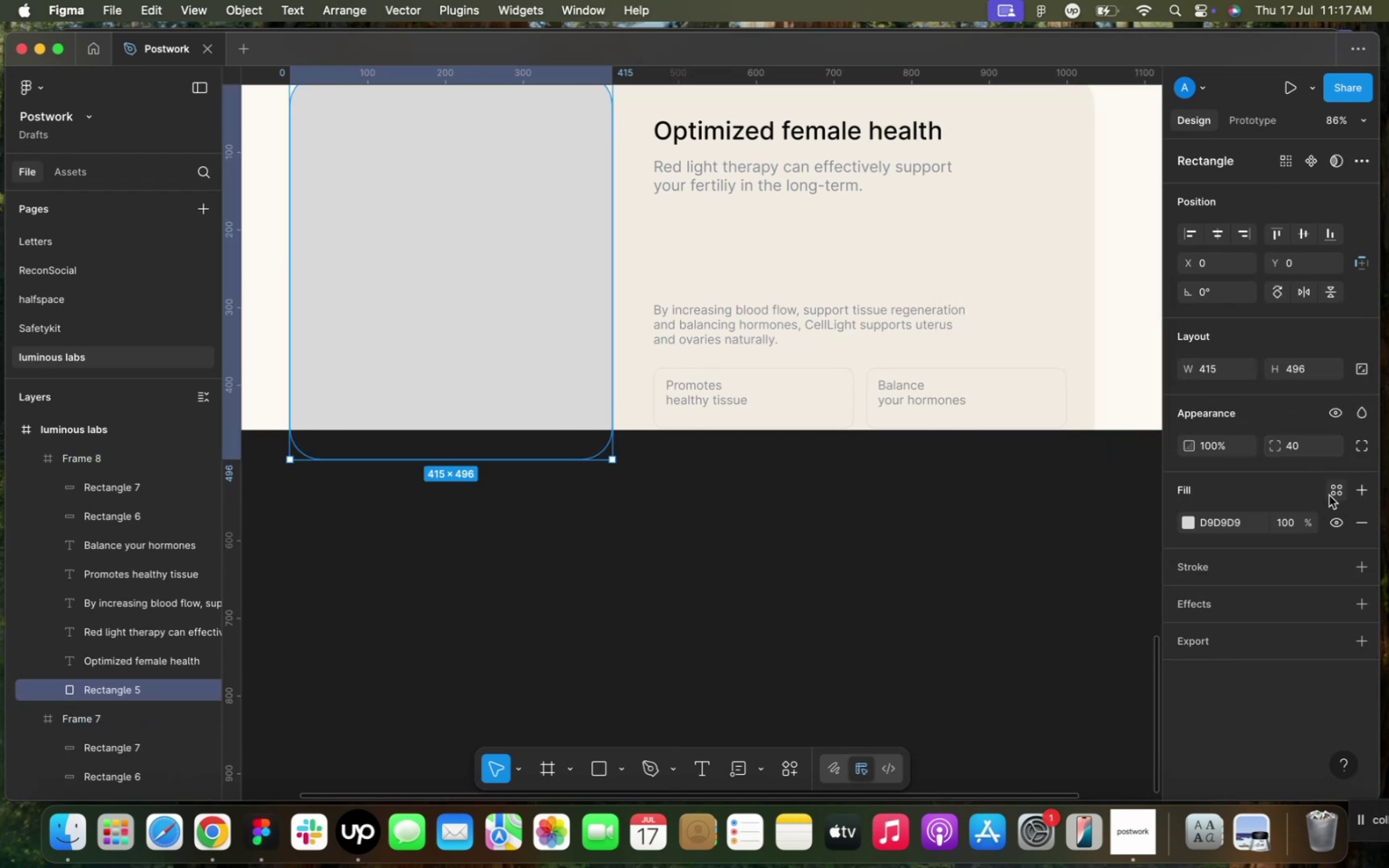 
left_click([1329, 495])
 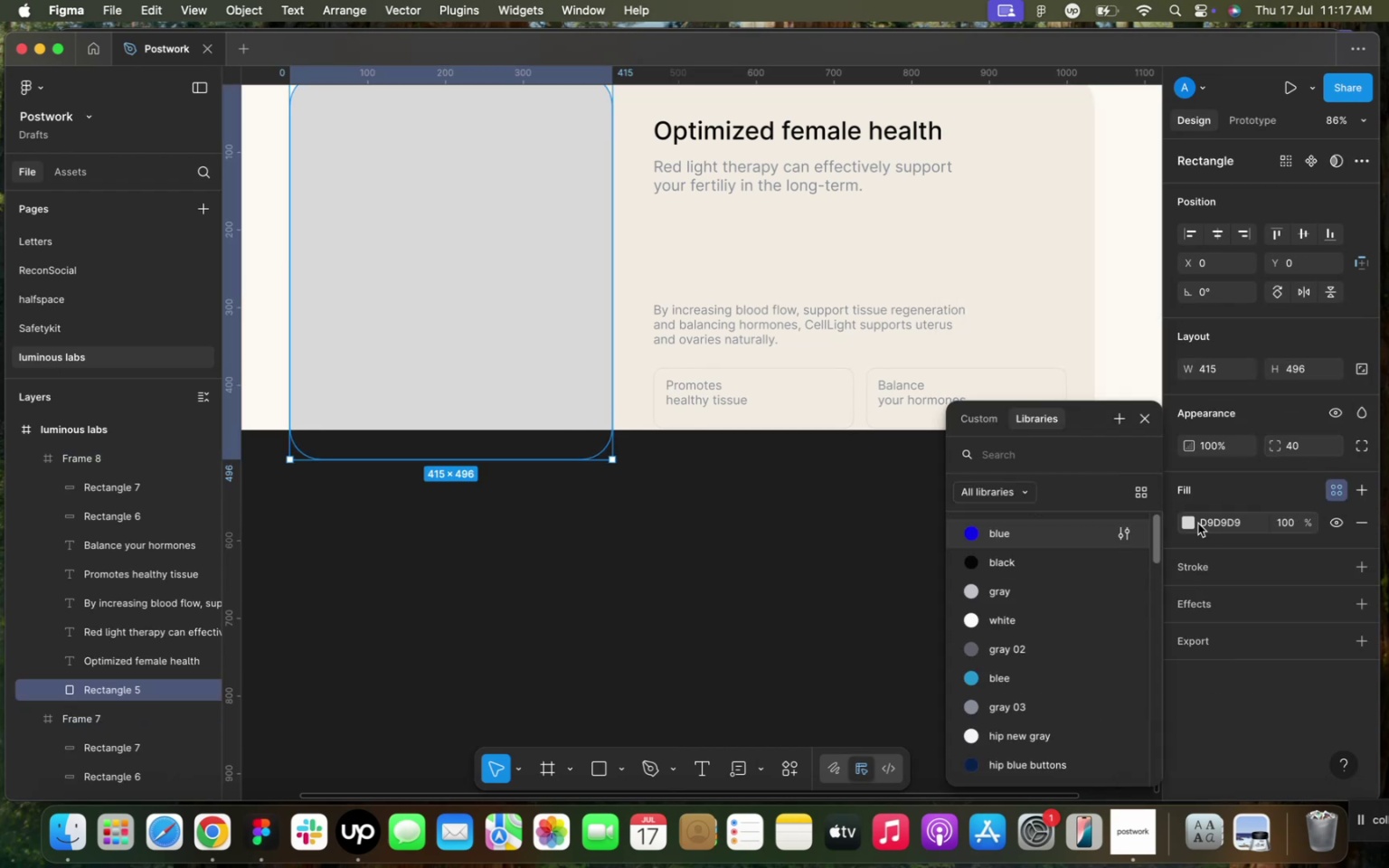 
left_click([1189, 522])
 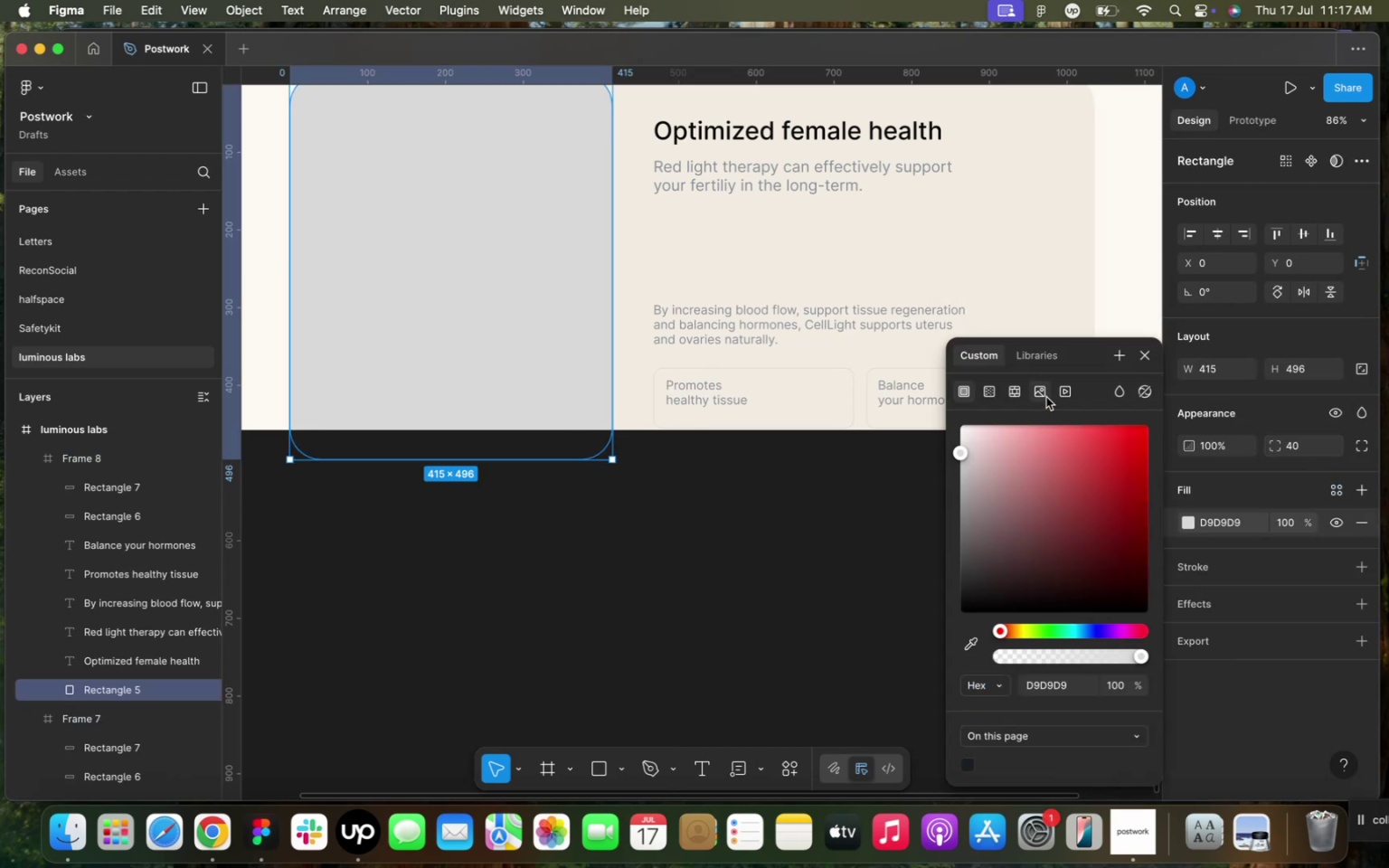 
left_click([1046, 397])
 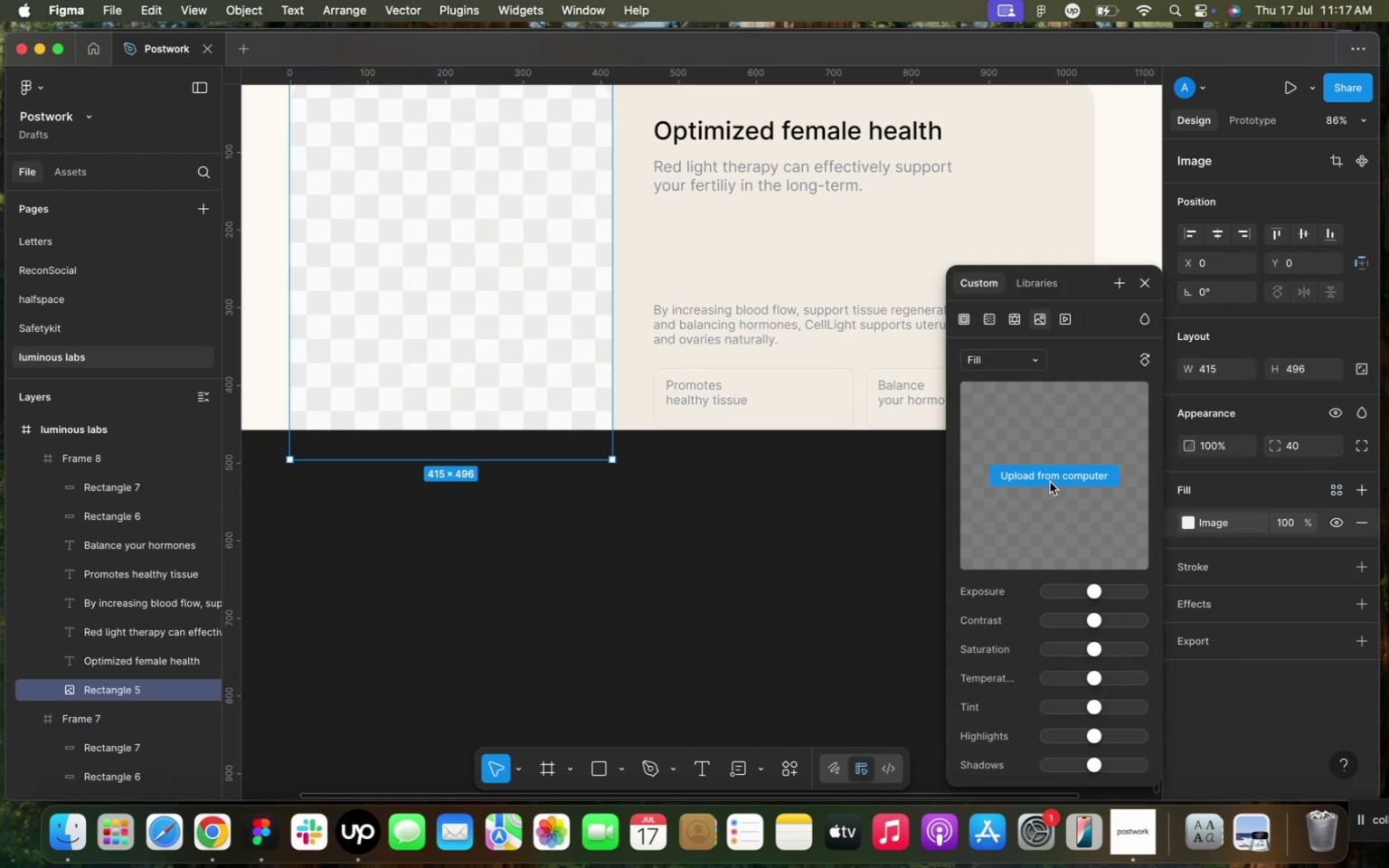 
left_click([1051, 481])
 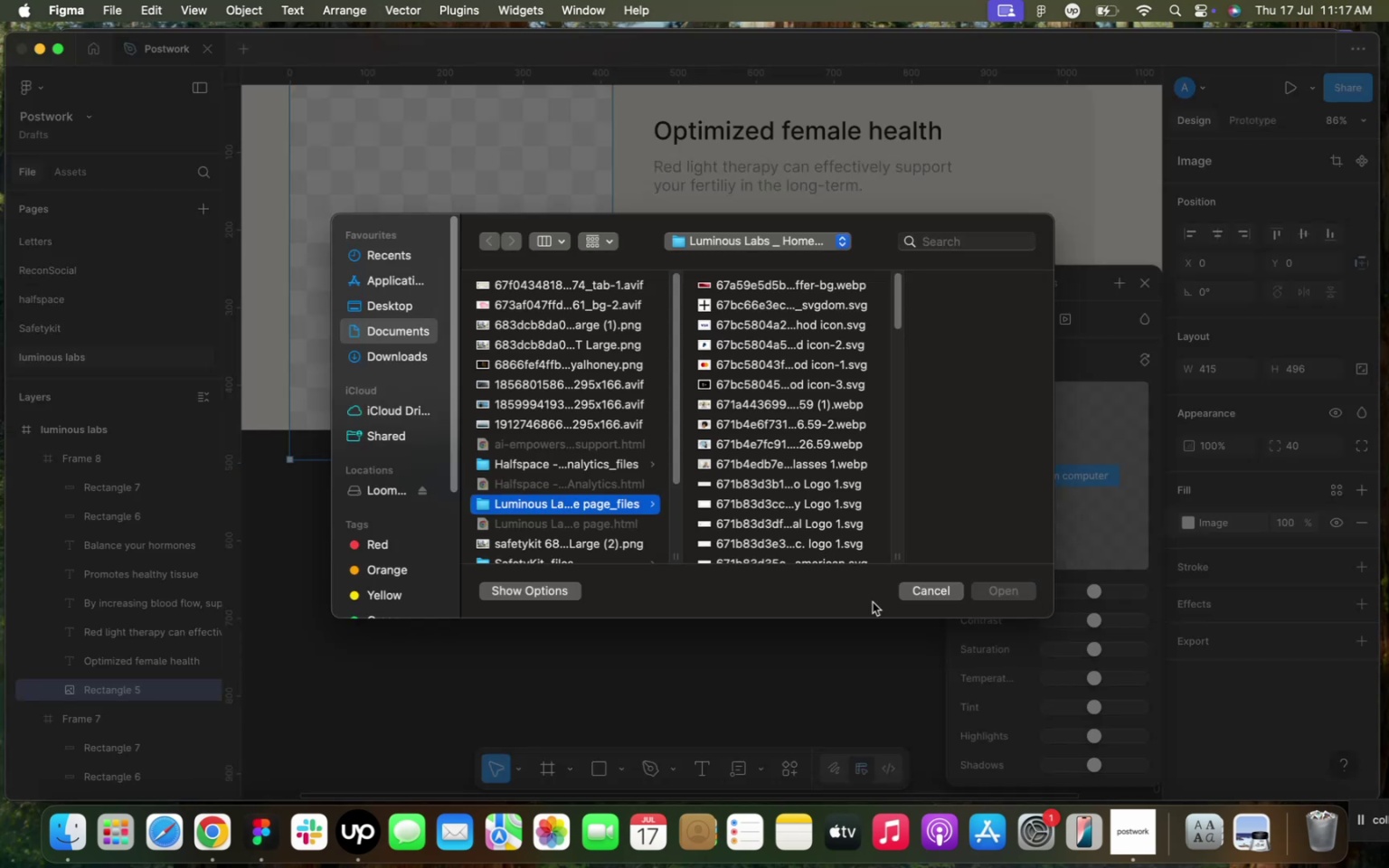 
scroll: coordinate [792, 503], scroll_direction: down, amount: 37.0
 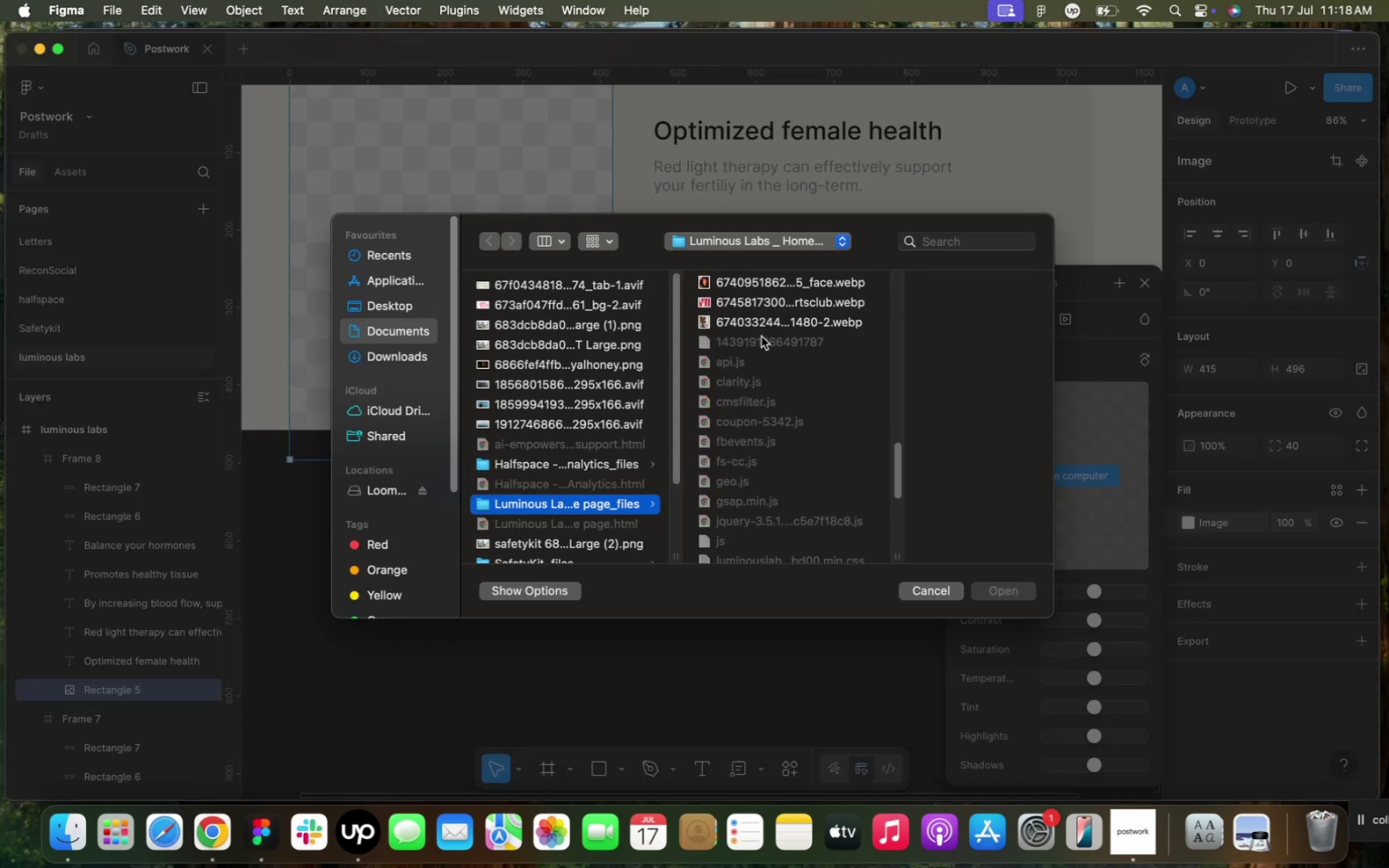 
scroll: coordinate [761, 336], scroll_direction: up, amount: 4.0
 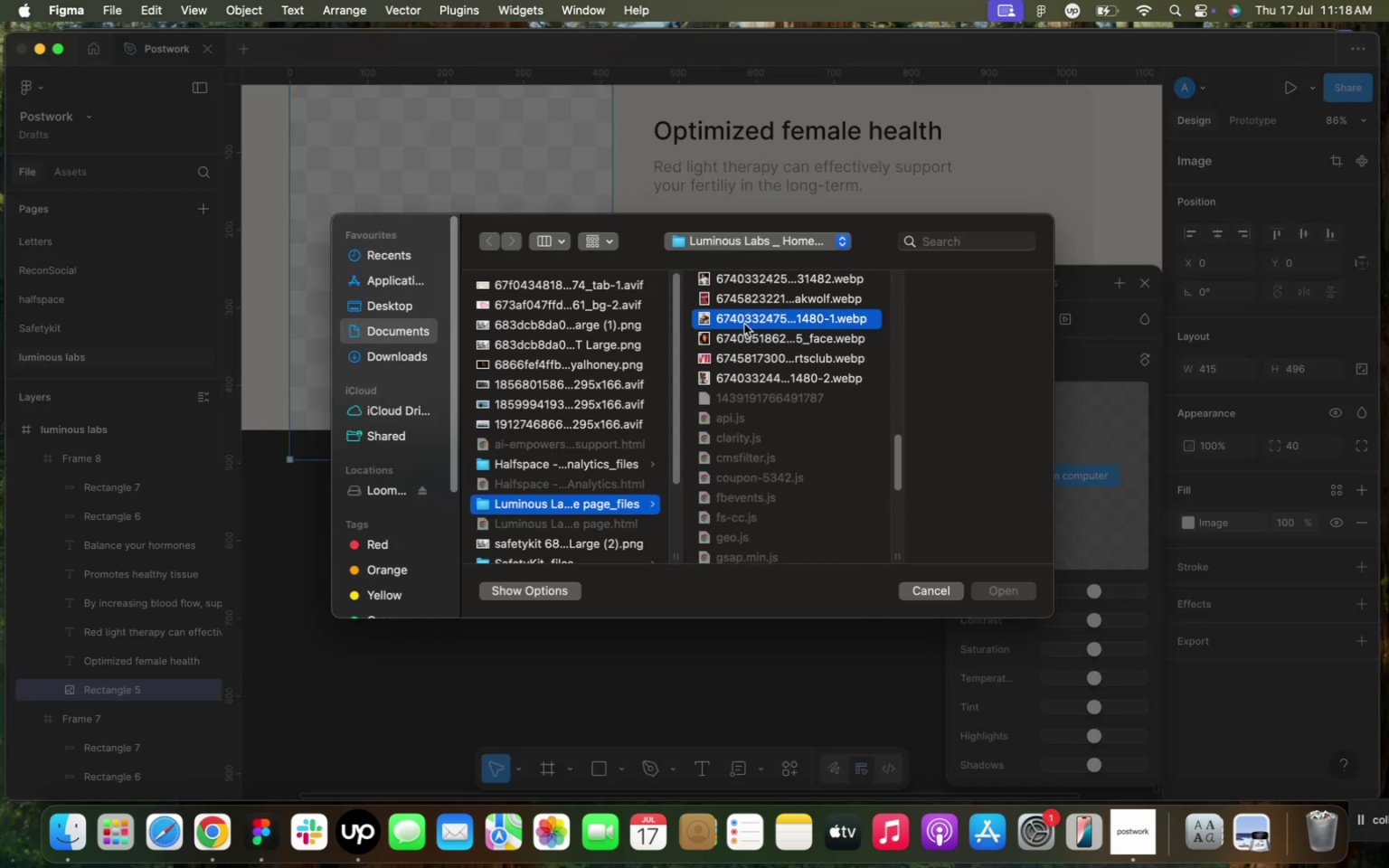 
left_click([744, 324])
 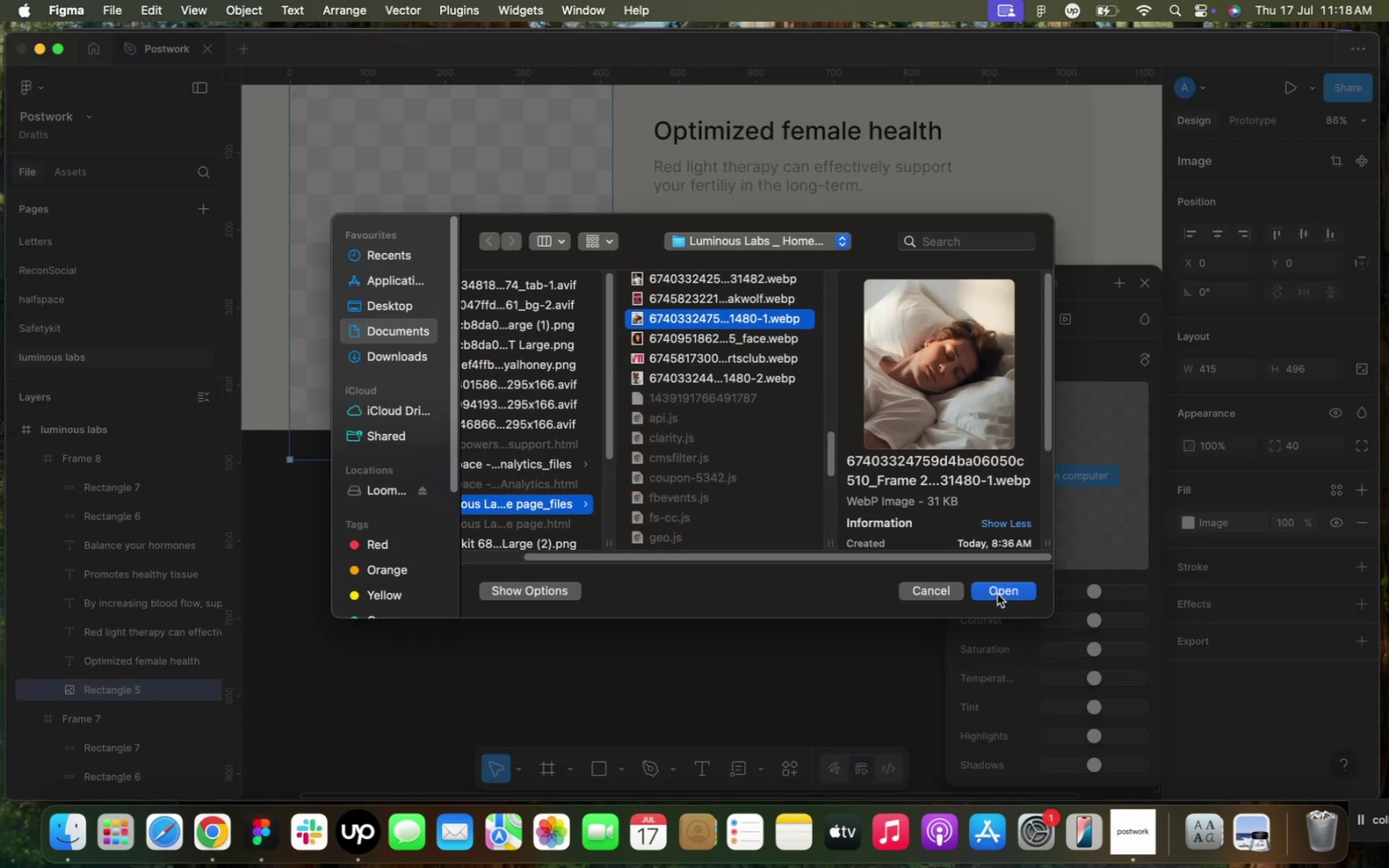 
left_click([997, 594])
 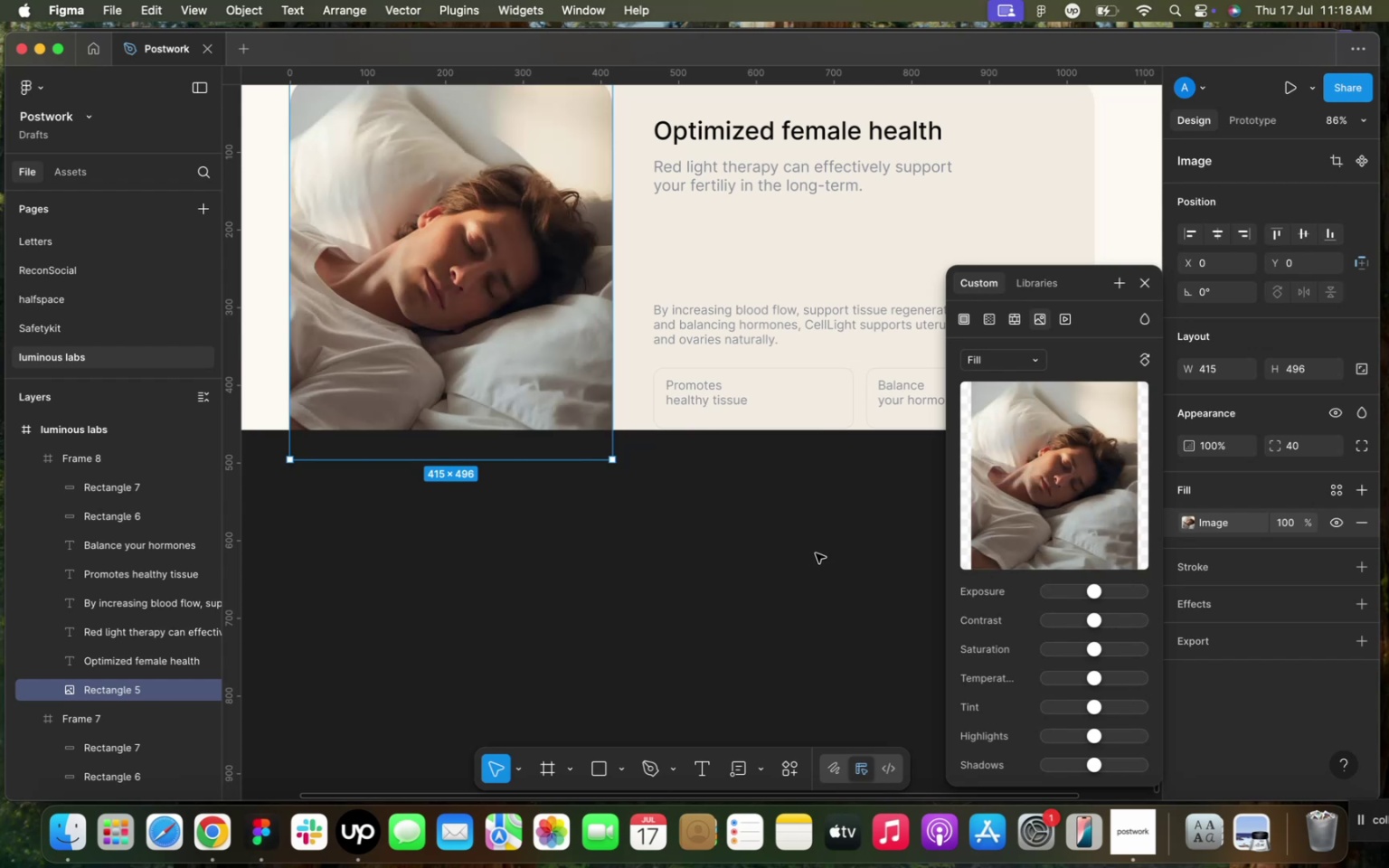 
left_click([816, 553])
 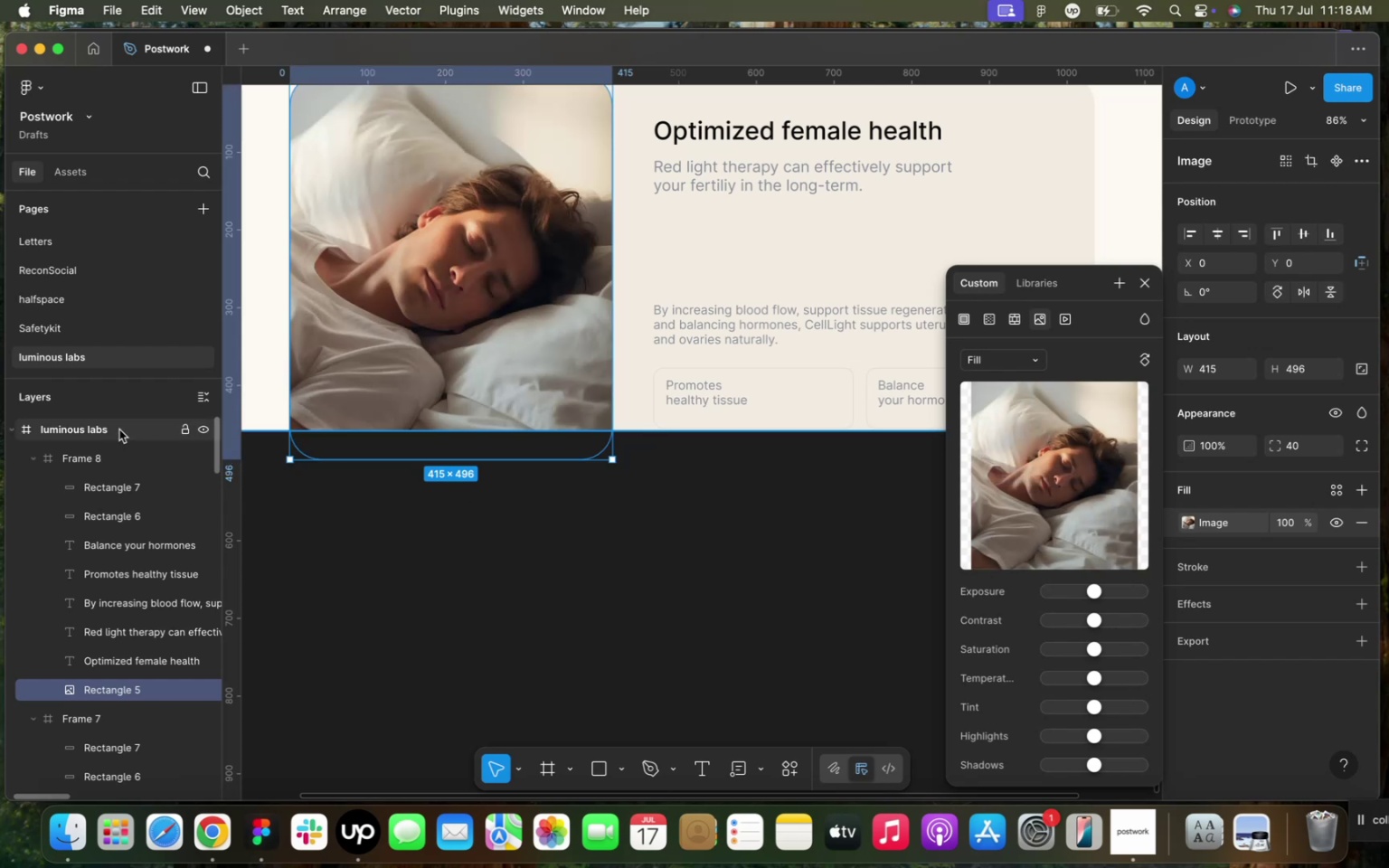 
left_click([119, 429])
 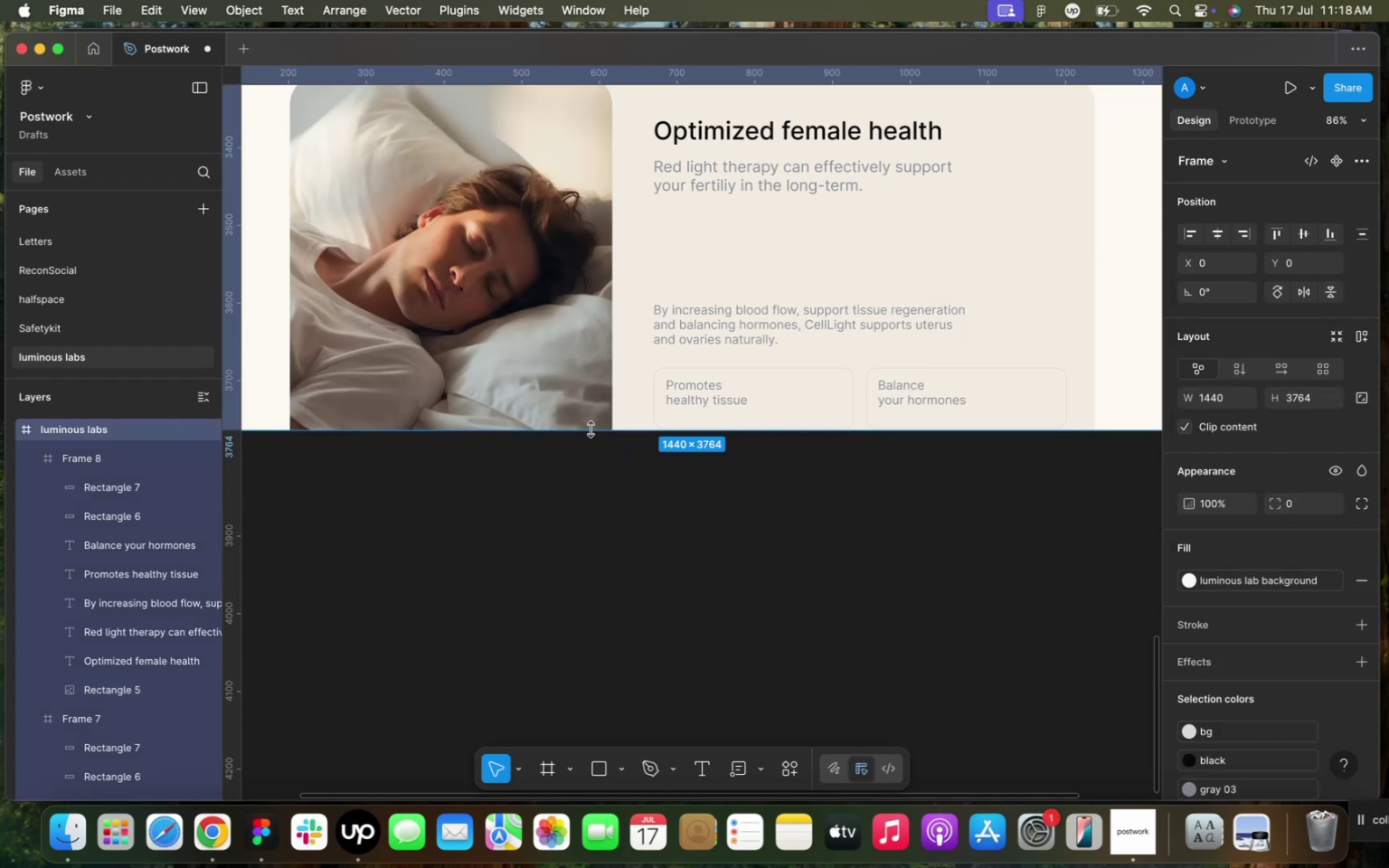 
left_click_drag(start_coordinate=[591, 429], to_coordinate=[594, 816])
 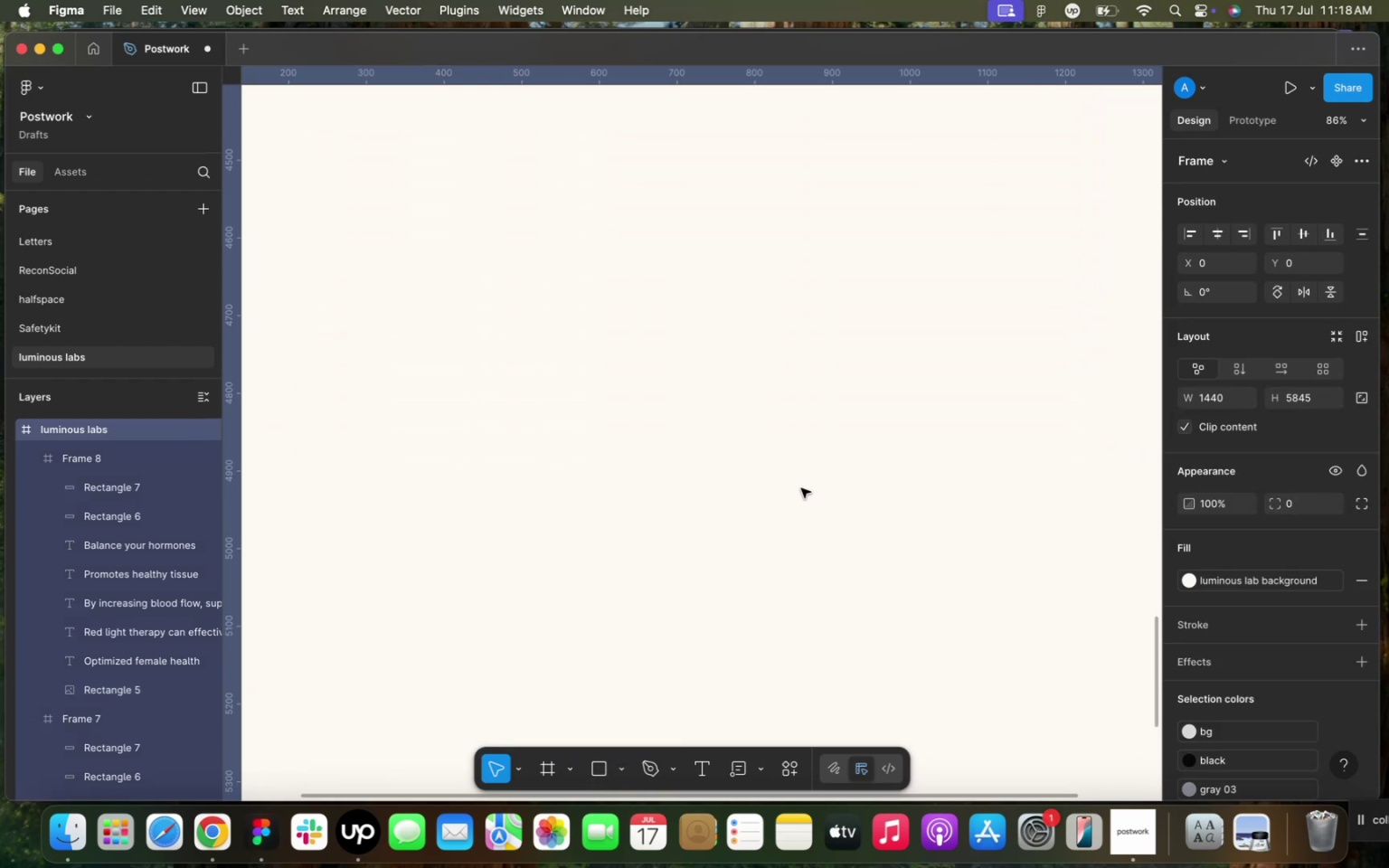 
scroll: coordinate [809, 481], scroll_direction: up, amount: 62.0
 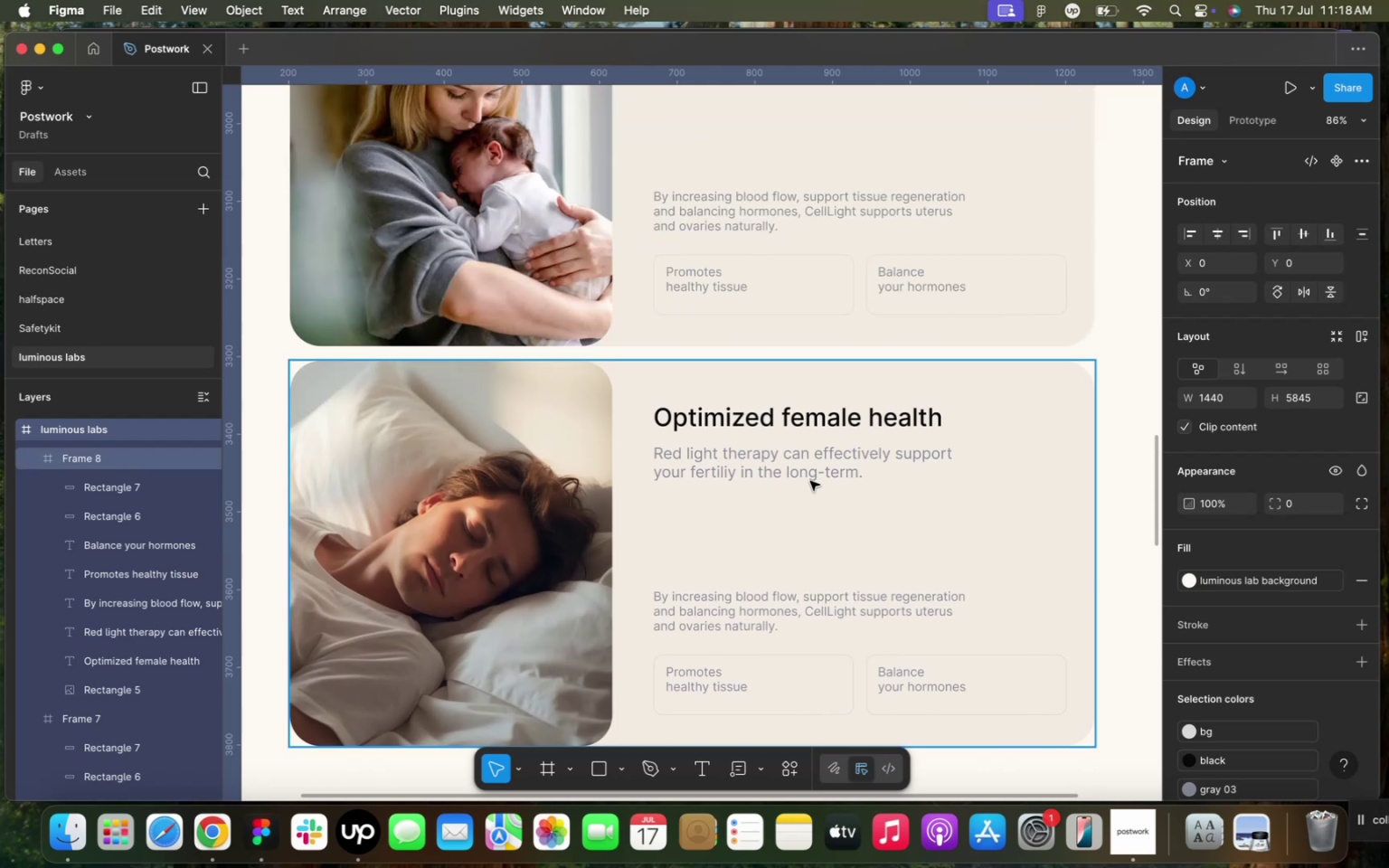 
left_click([810, 481])
 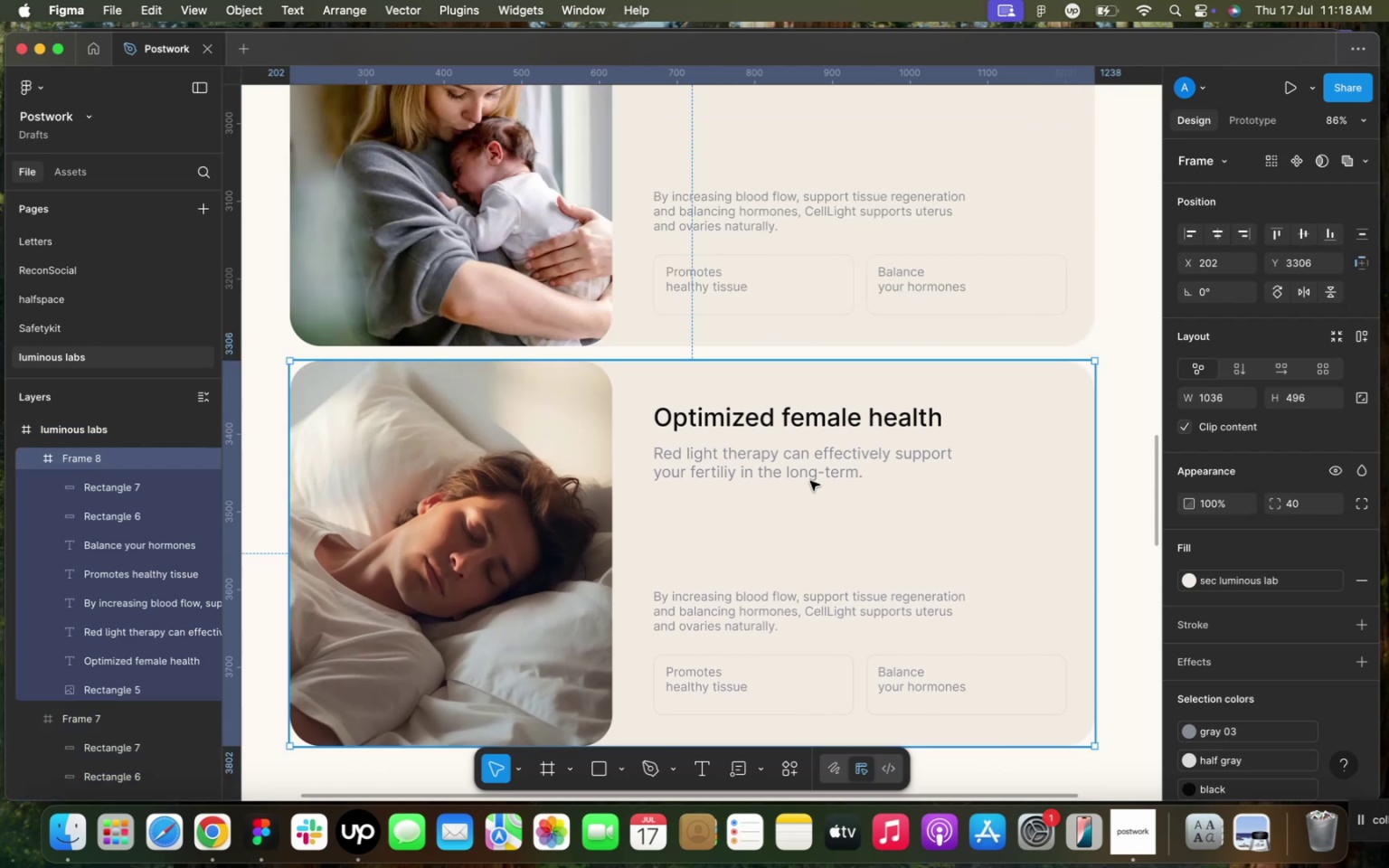 
key(Meta+D)
 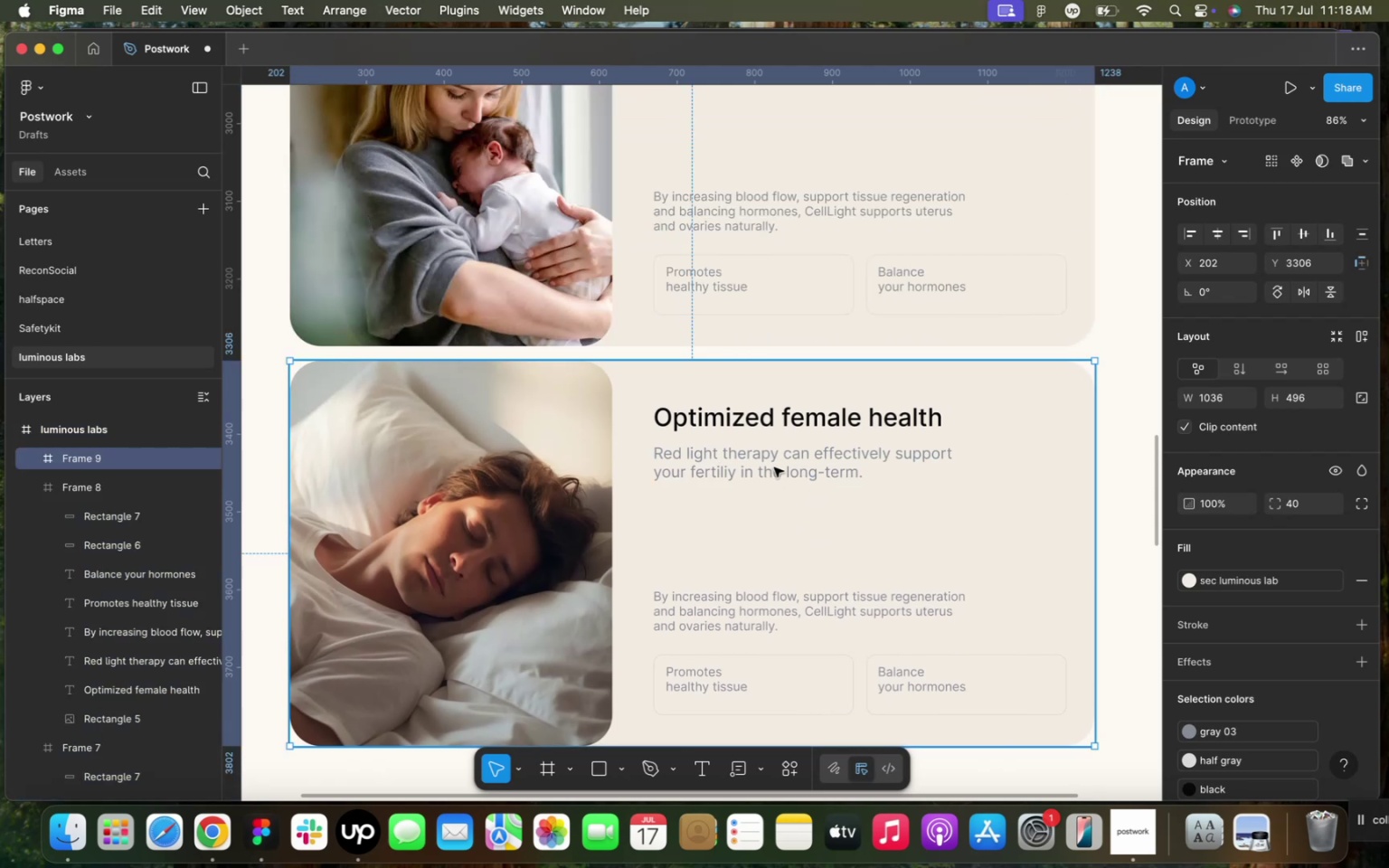 
left_click_drag(start_coordinate=[774, 467], to_coordinate=[771, 616])
 